 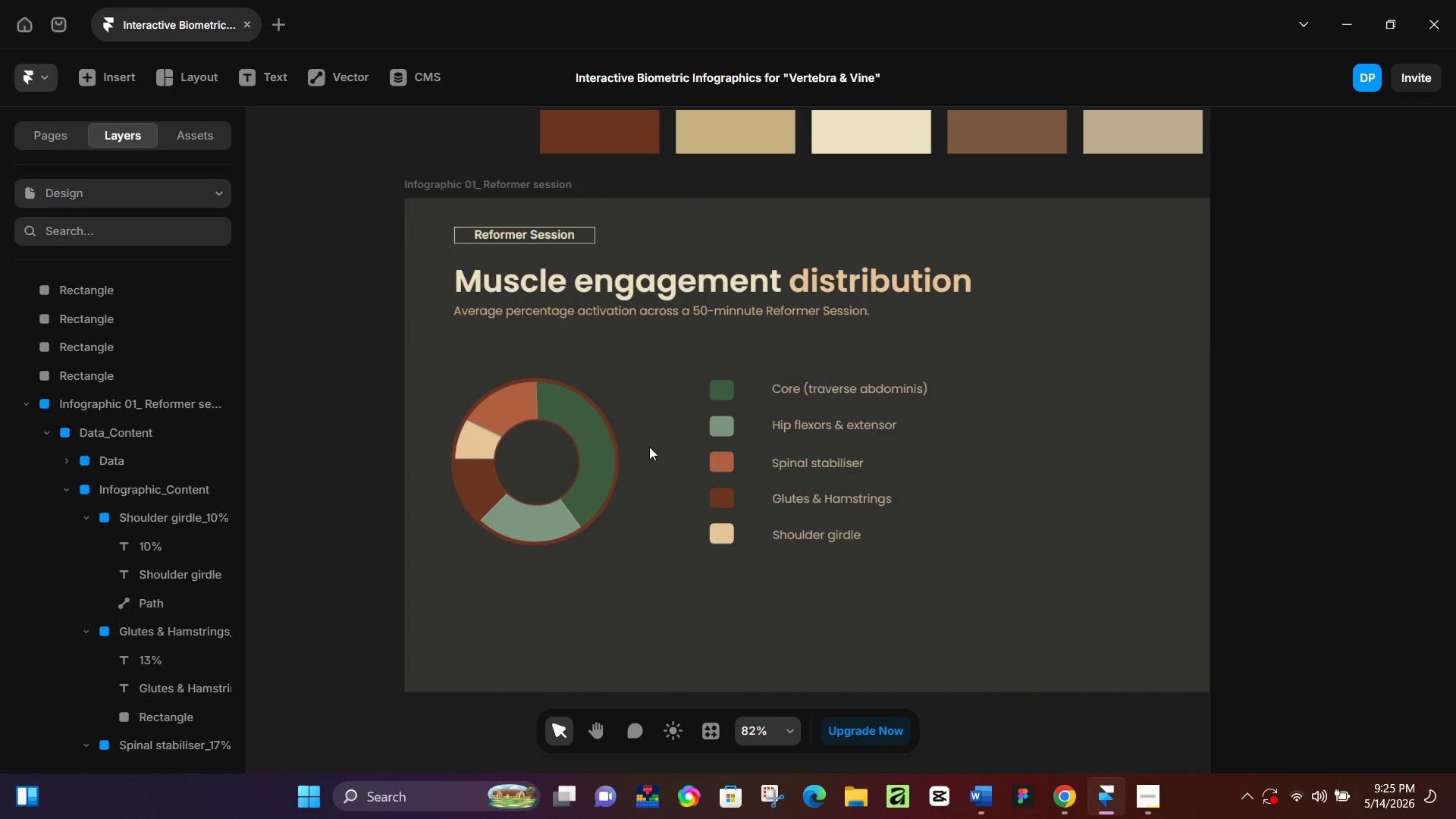 
scroll: coordinate [789, 468], scroll_direction: up, amount: 3.0
 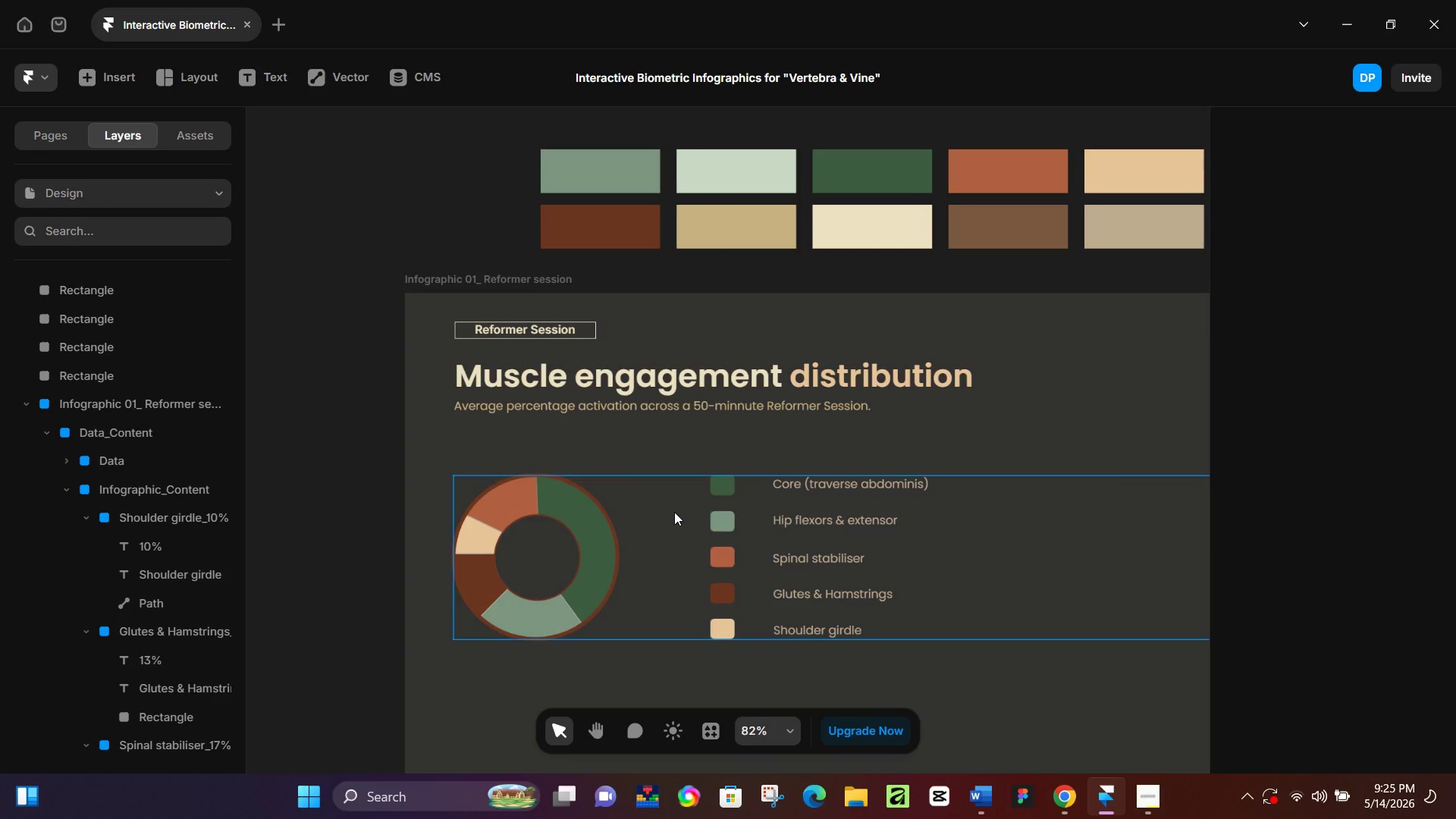 
left_click([673, 513])
 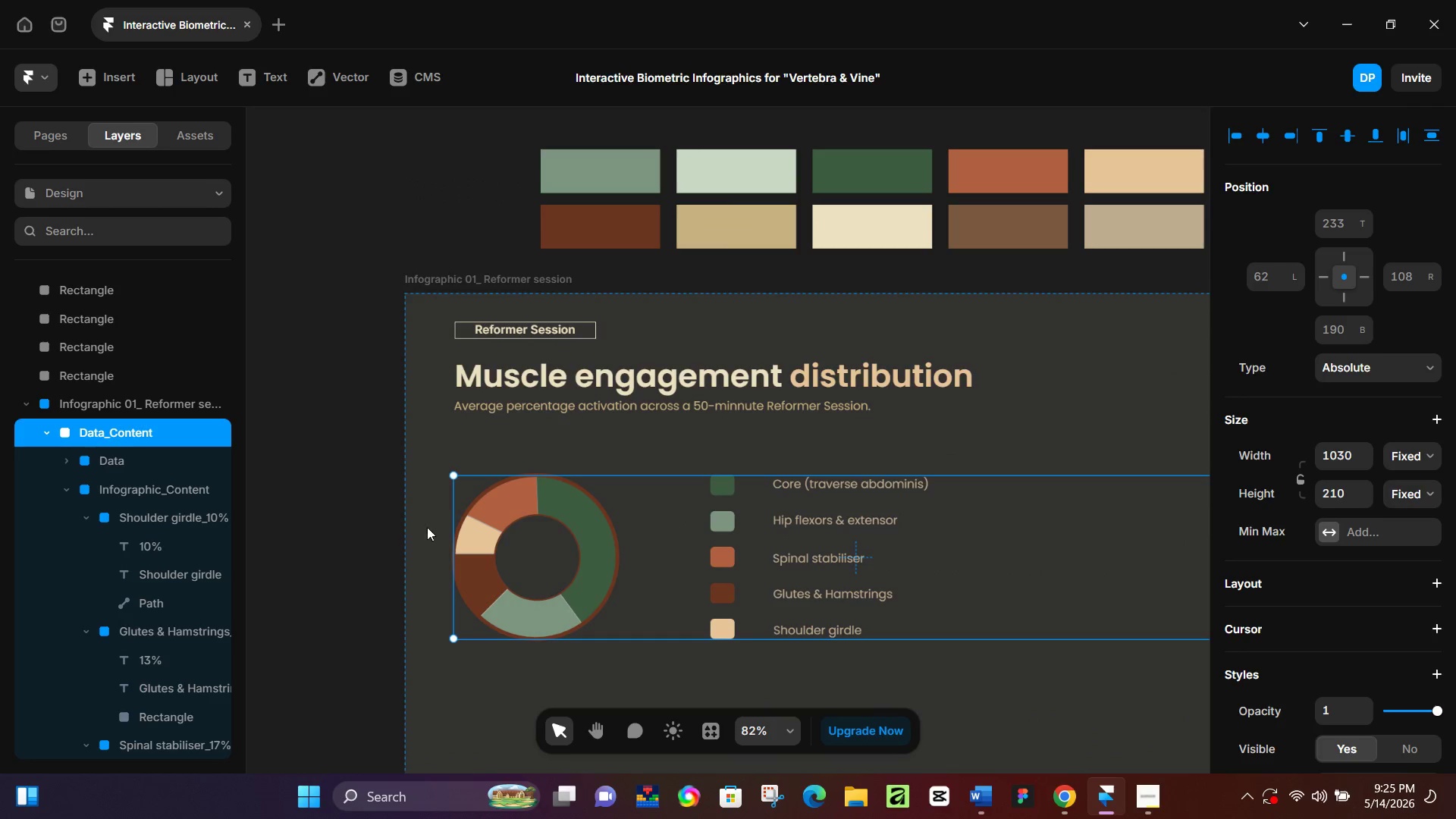 
left_click([430, 527])
 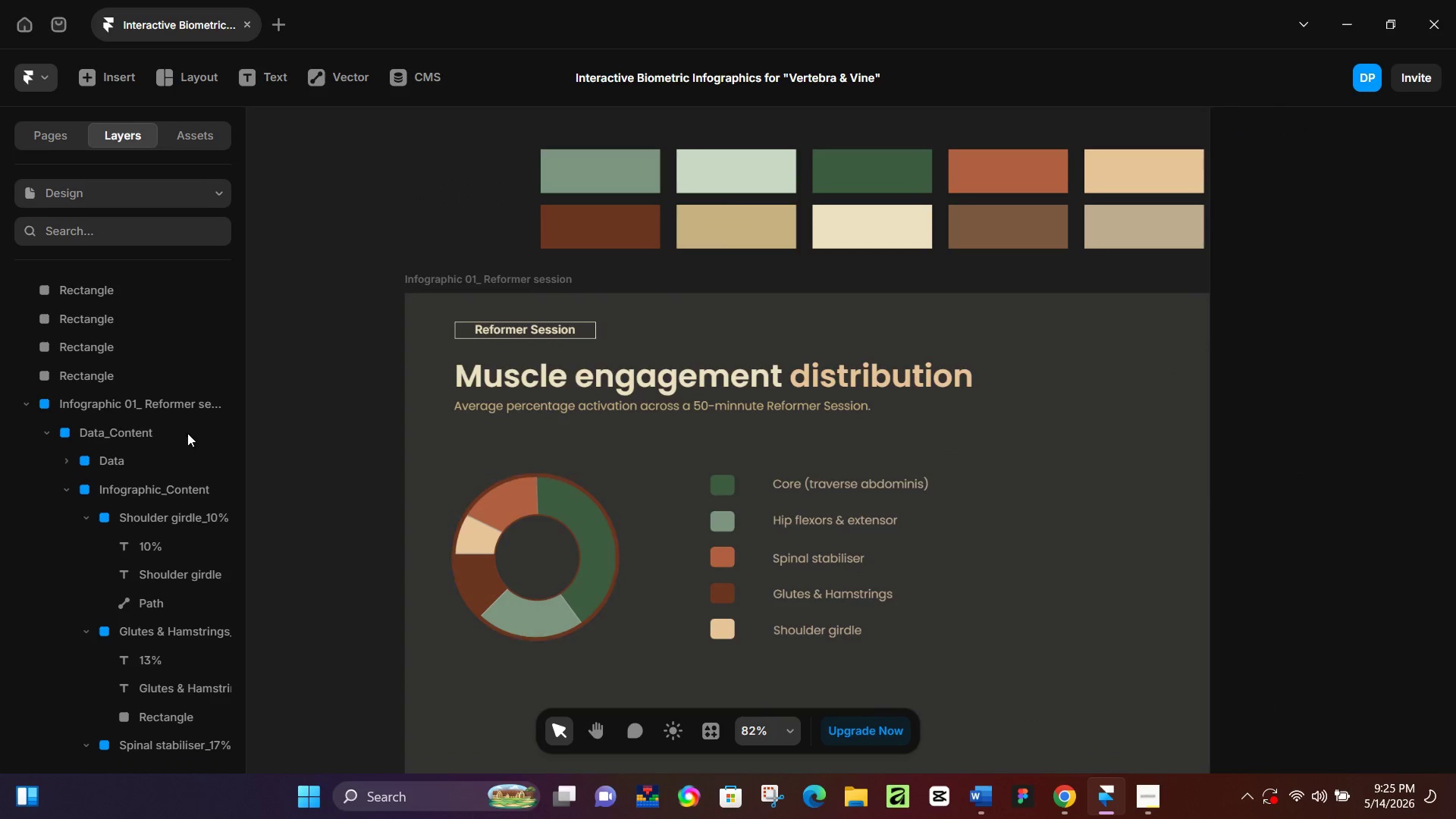 
left_click([115, 428])
 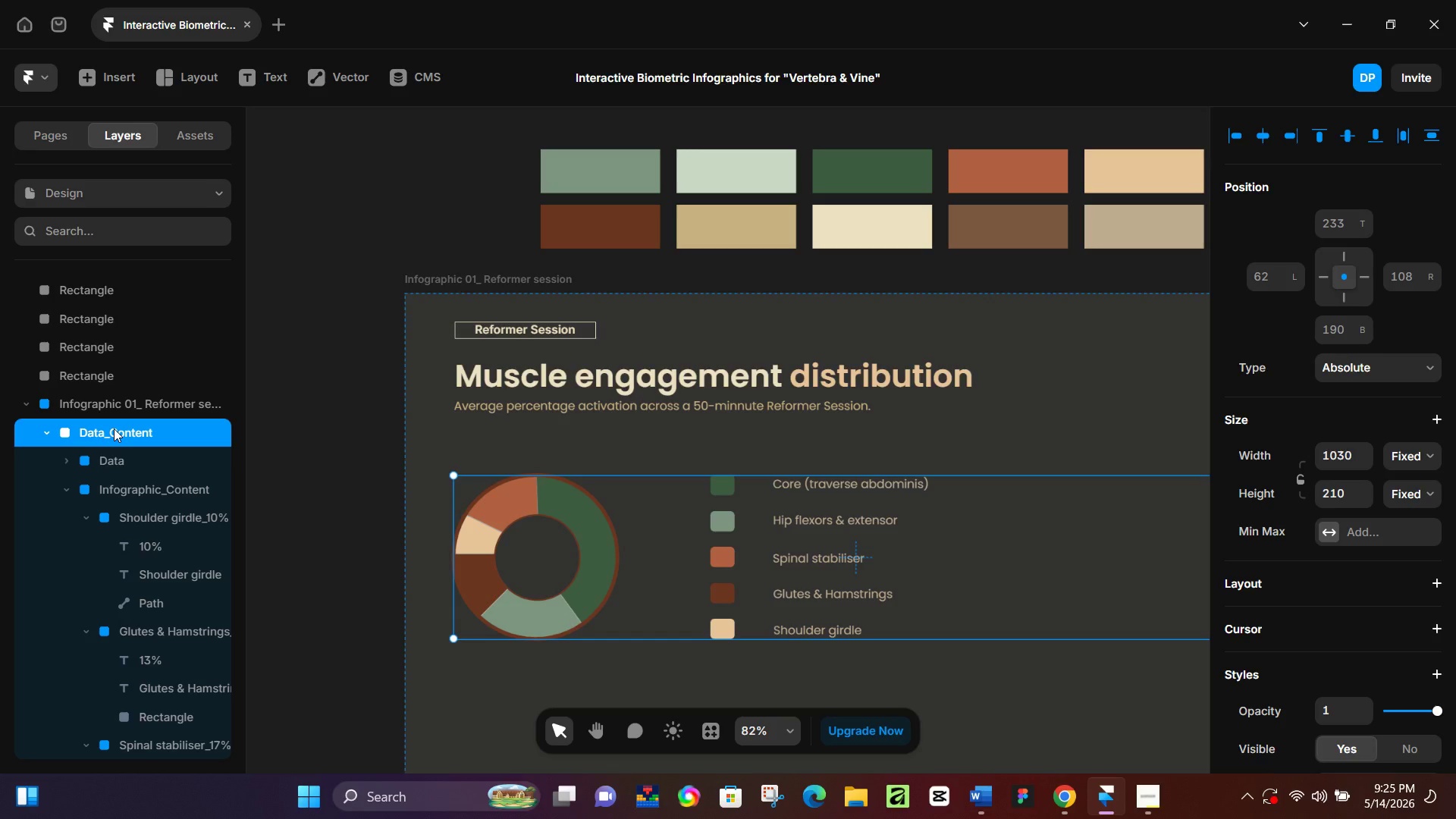 
left_click([114, 428])
 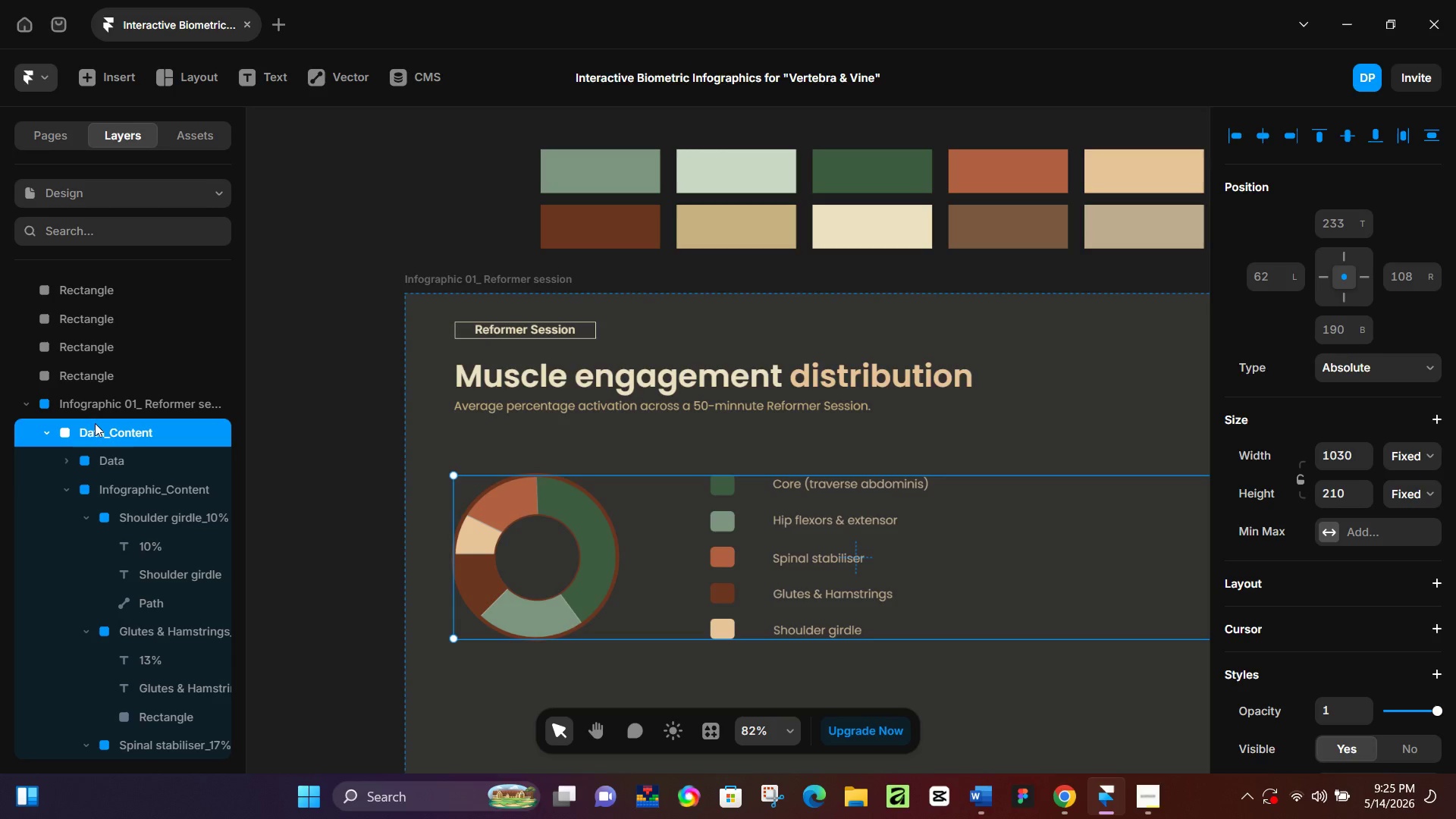 
double_click([95, 426])
 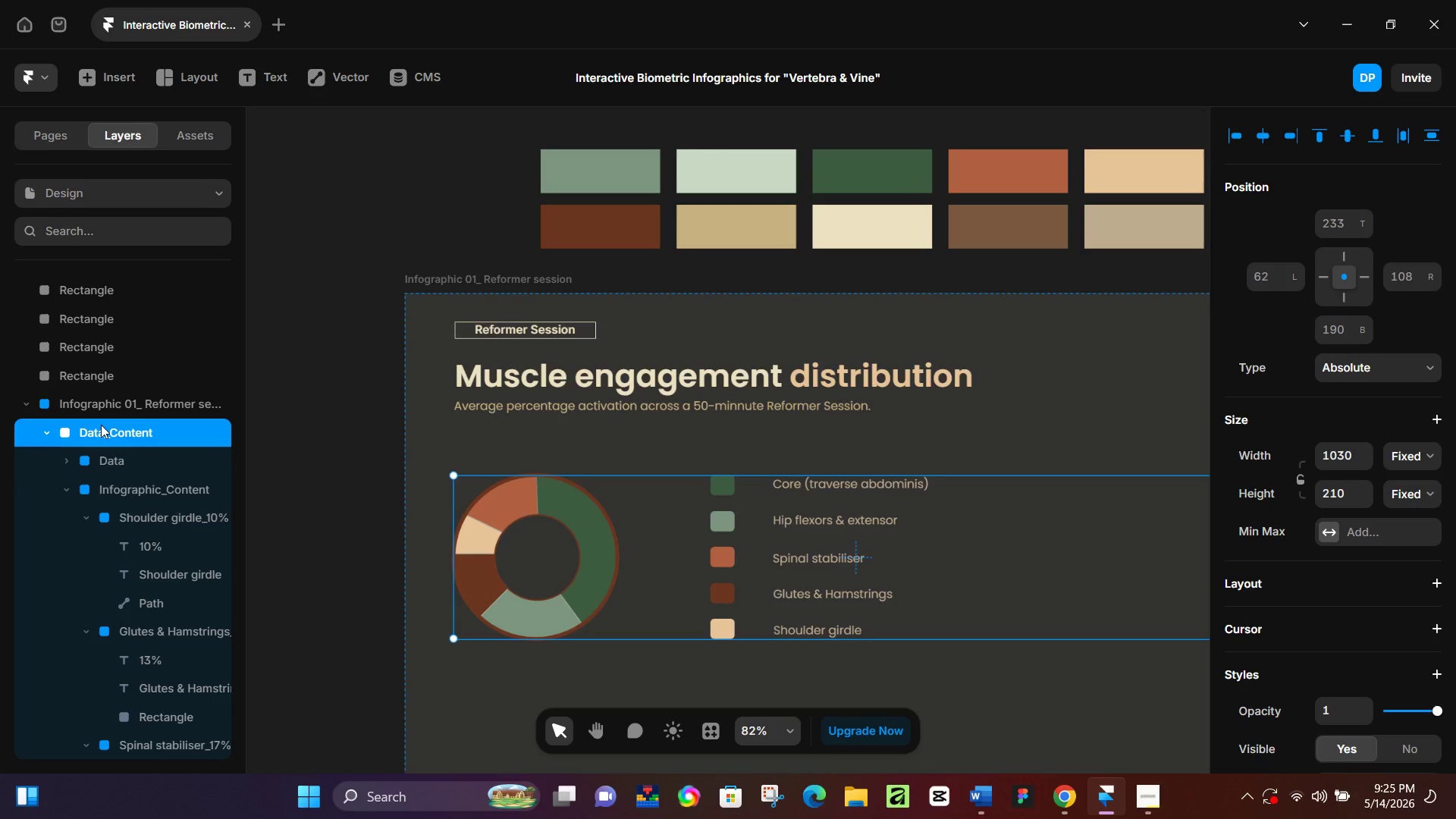 
double_click([101, 425])
 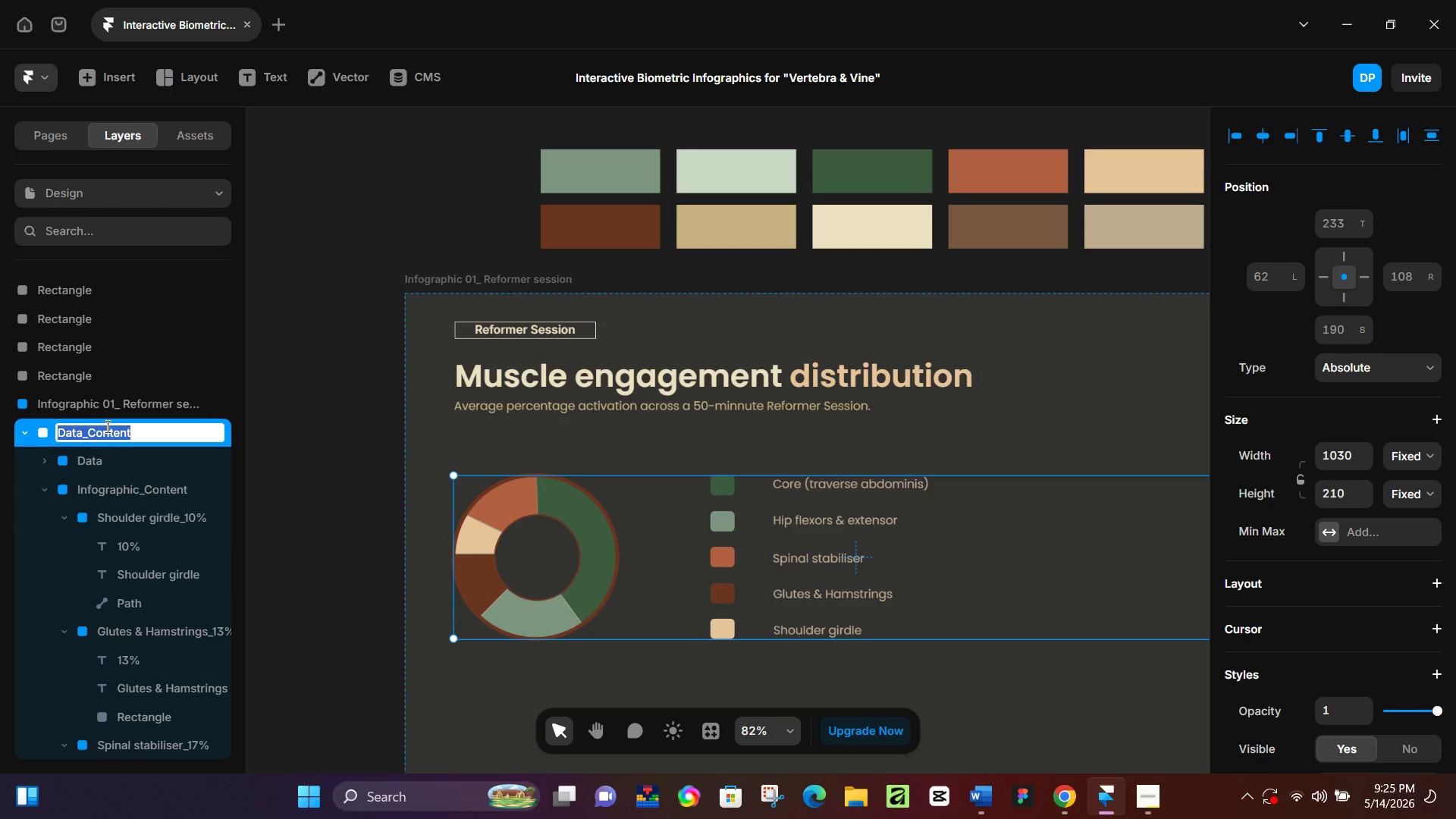 
key(Control+C)
 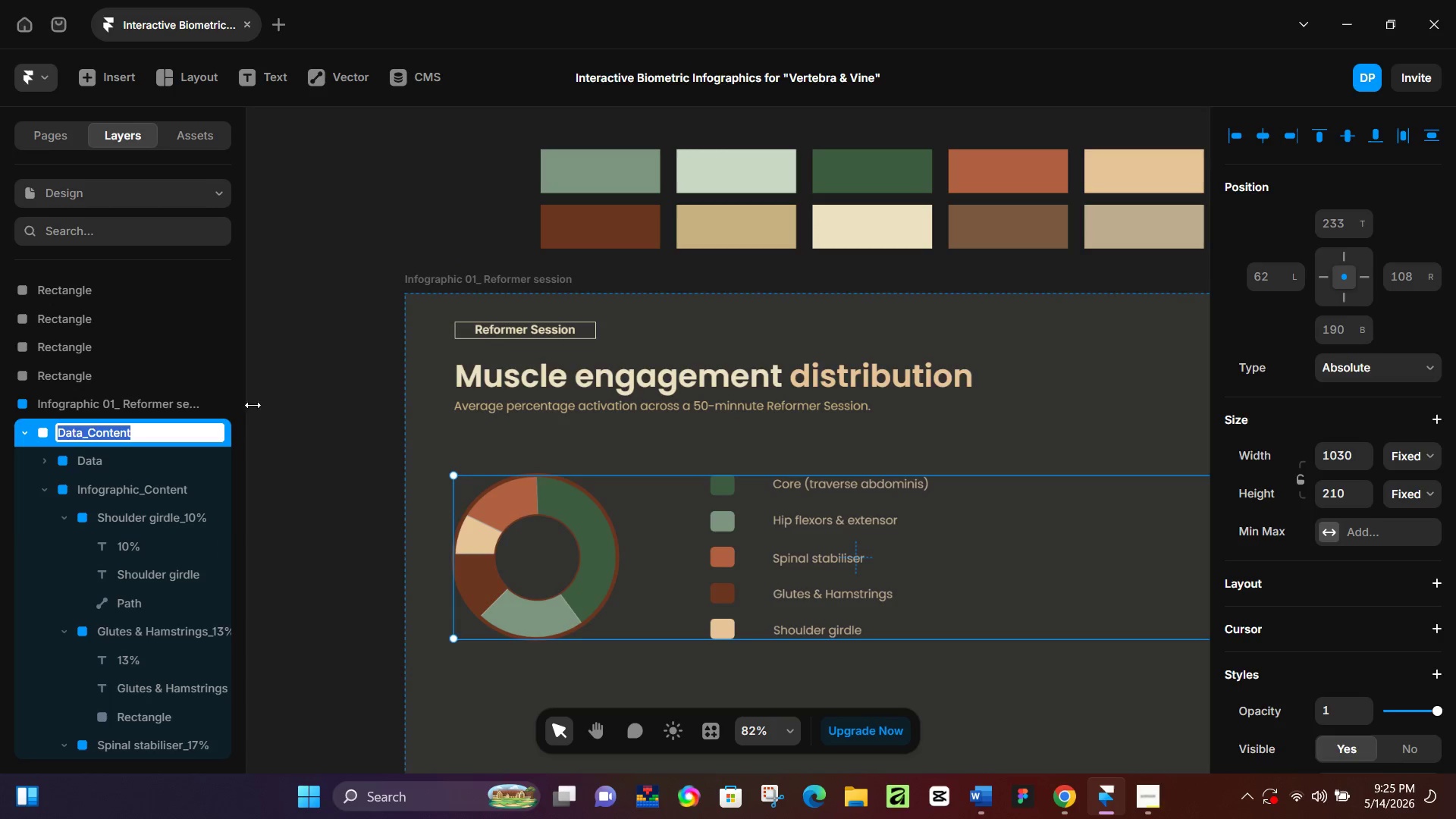 
left_click([268, 405])
 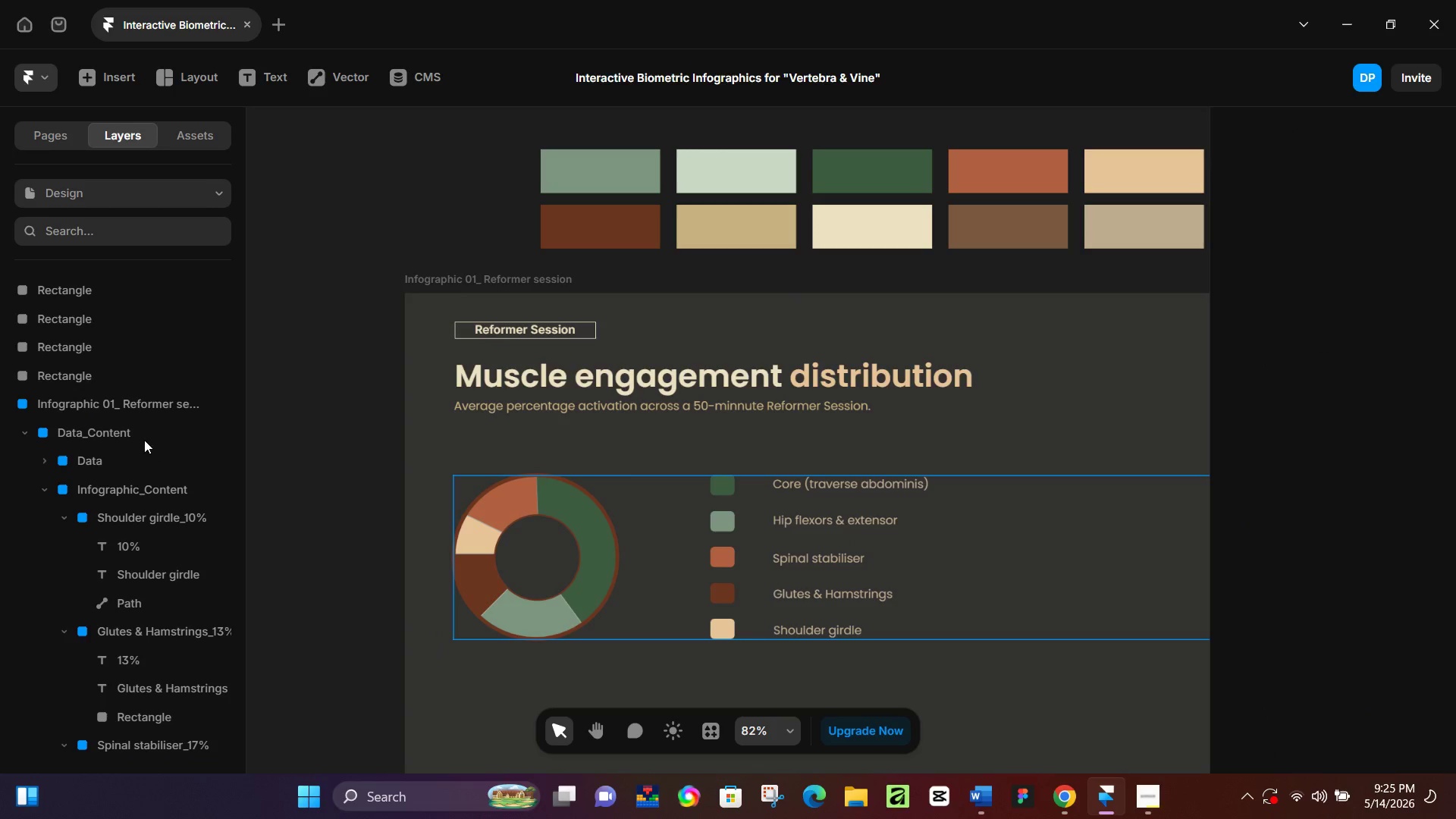 
left_click([140, 438])
 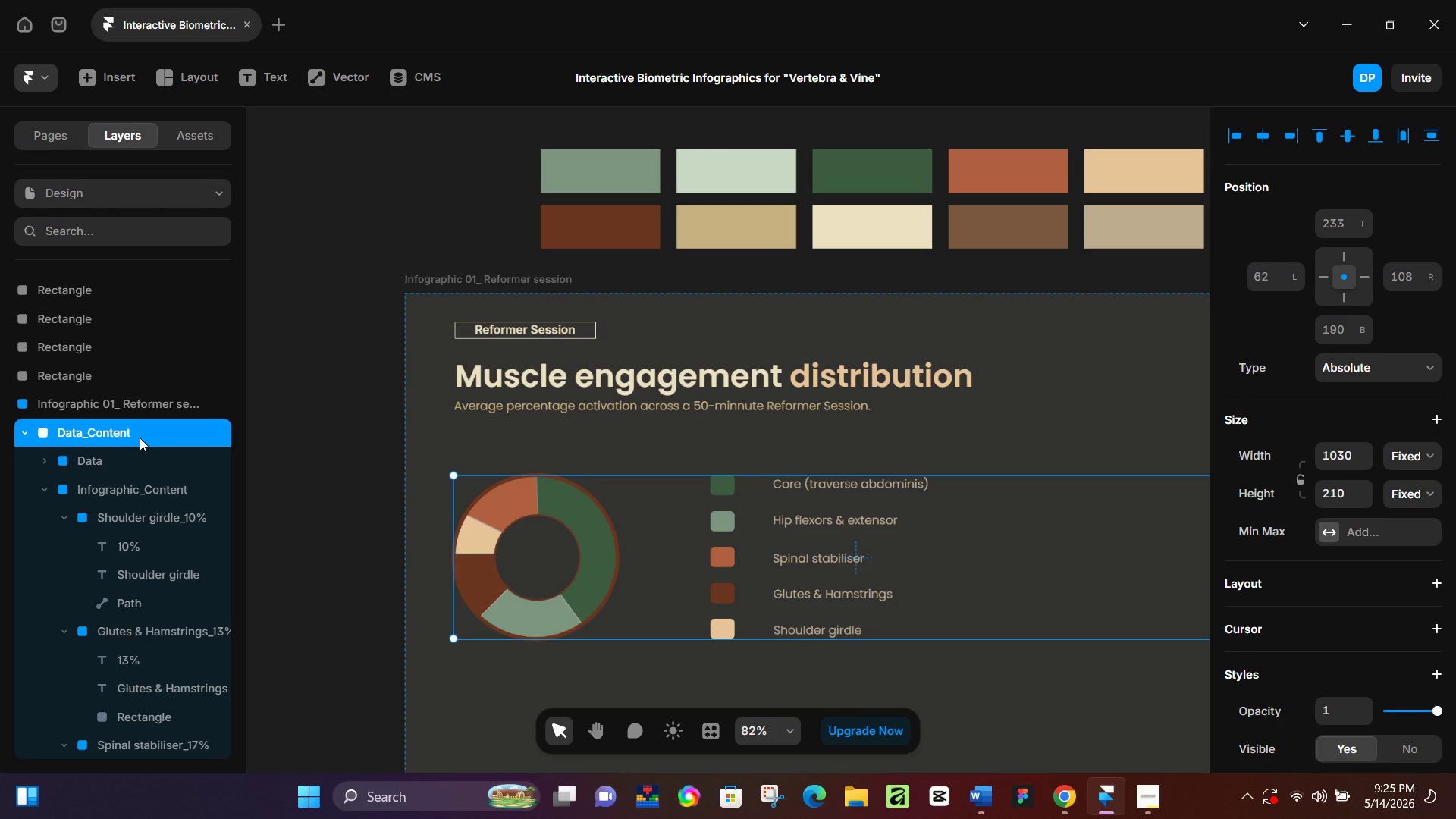 
key(Alt+Control+NumpadEnter)
 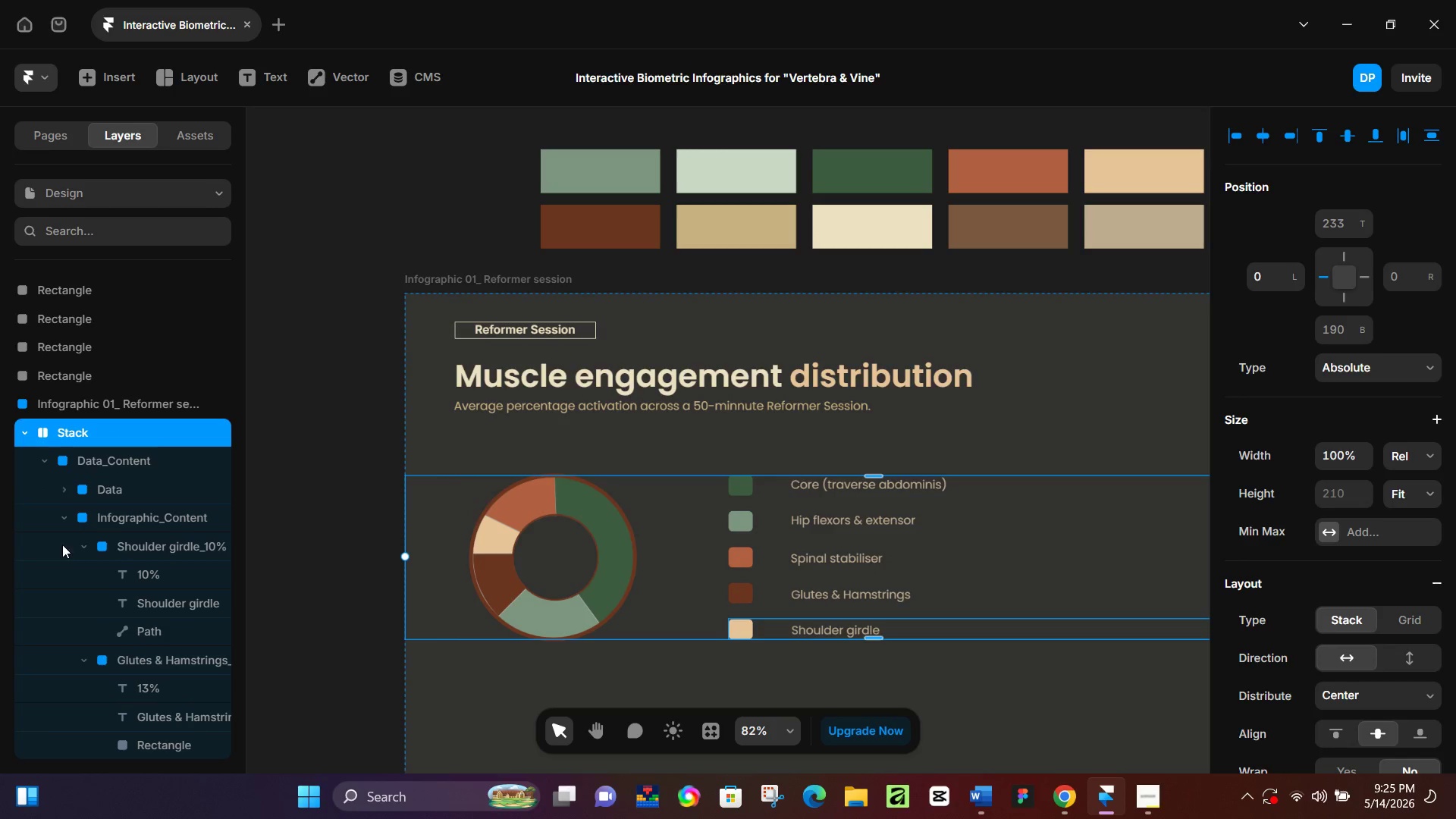 
hold_key(key=ControlLeft, duration=0.83)
 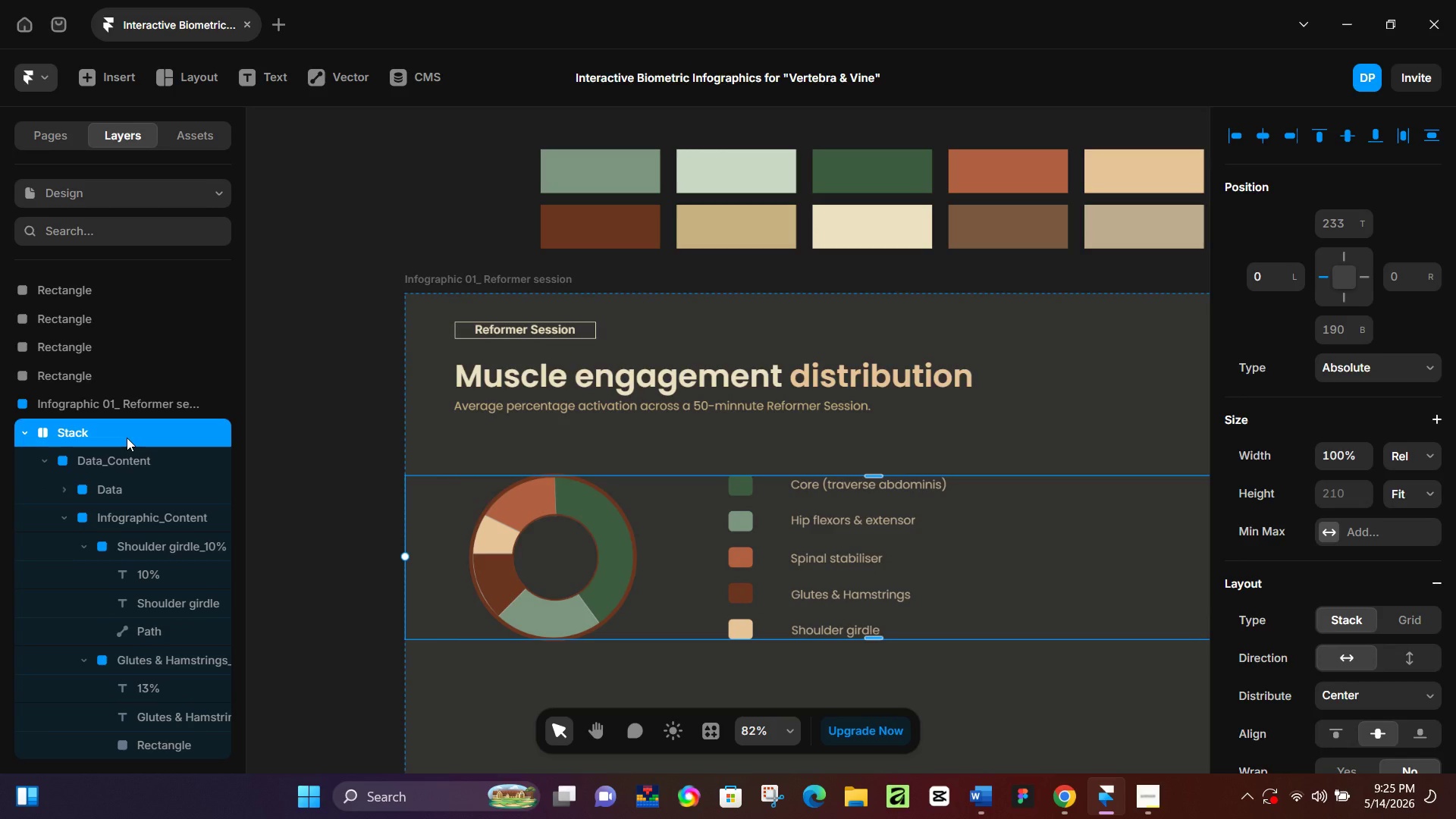 
double_click([127, 438])
 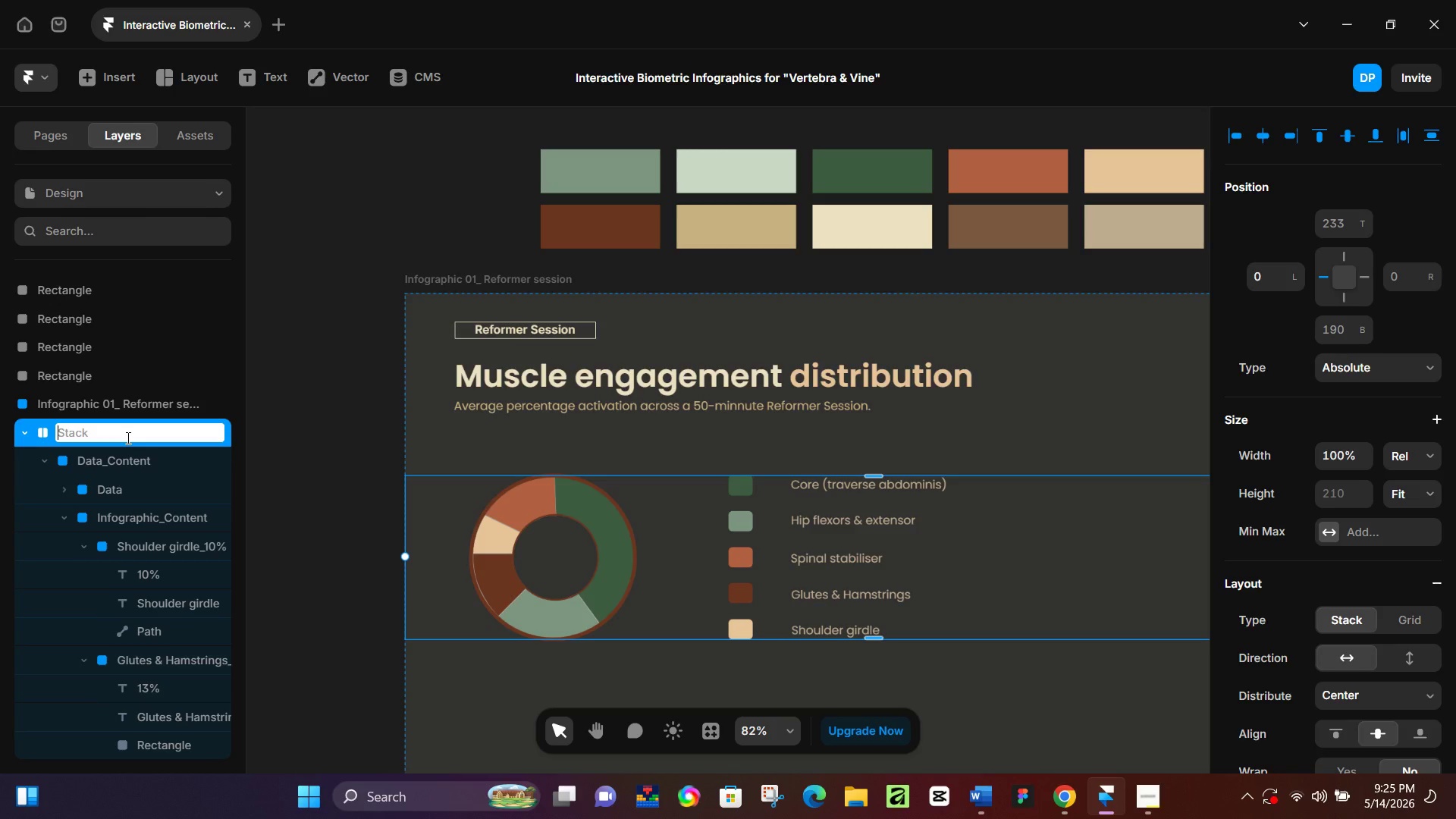 
key(Control+V)
 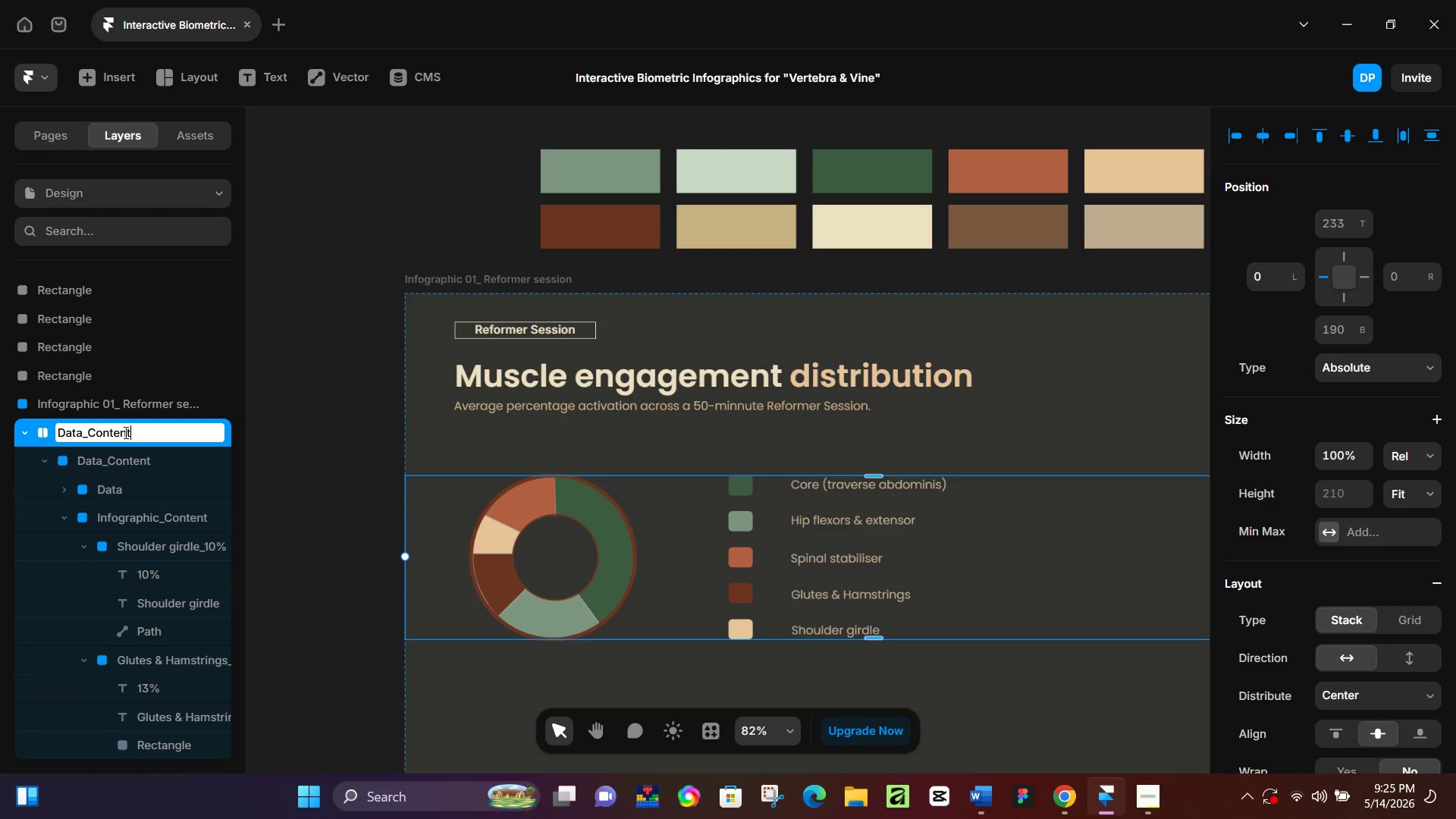 
key(NumpadEnter)
 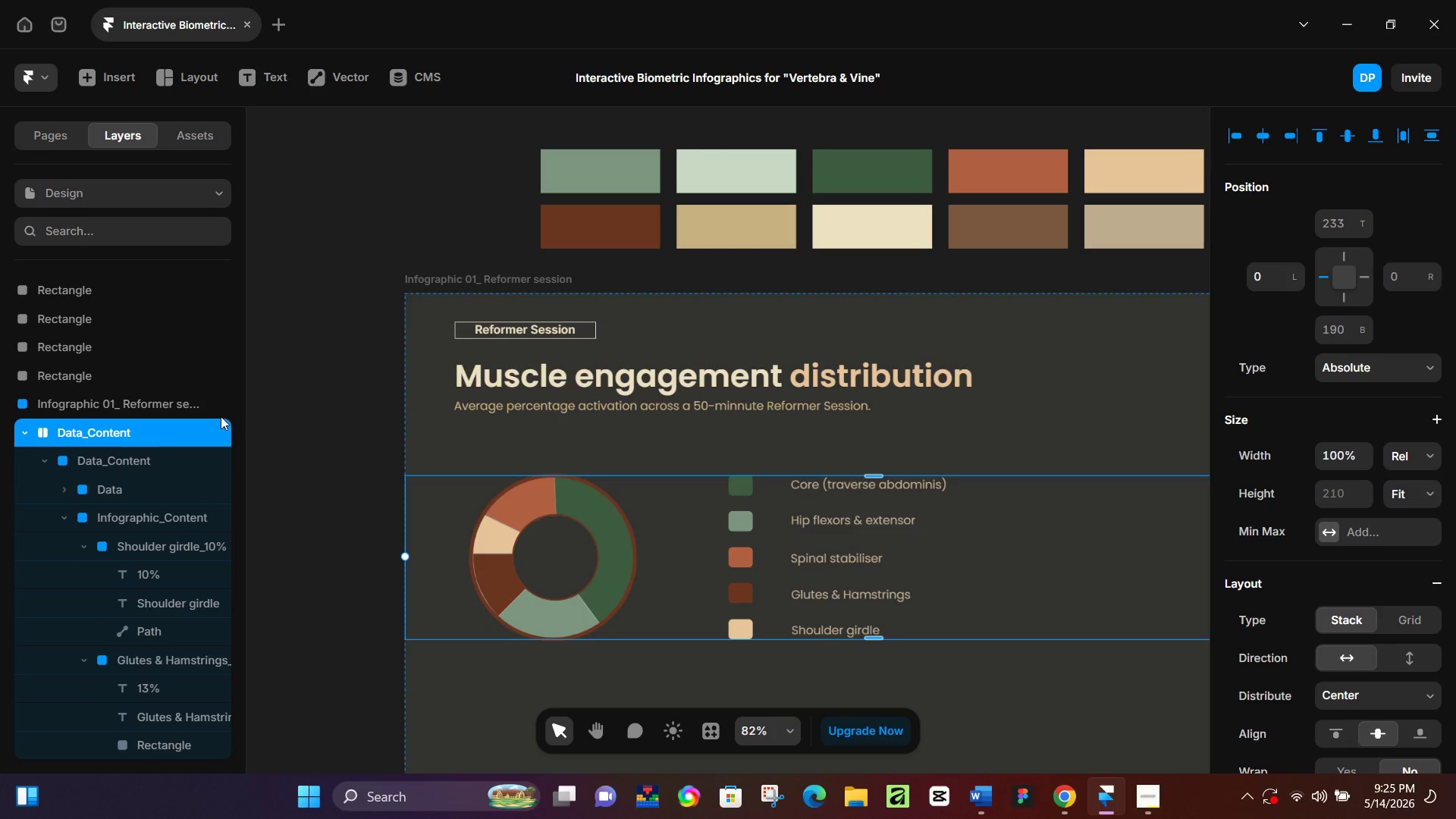 
left_click([274, 485])
 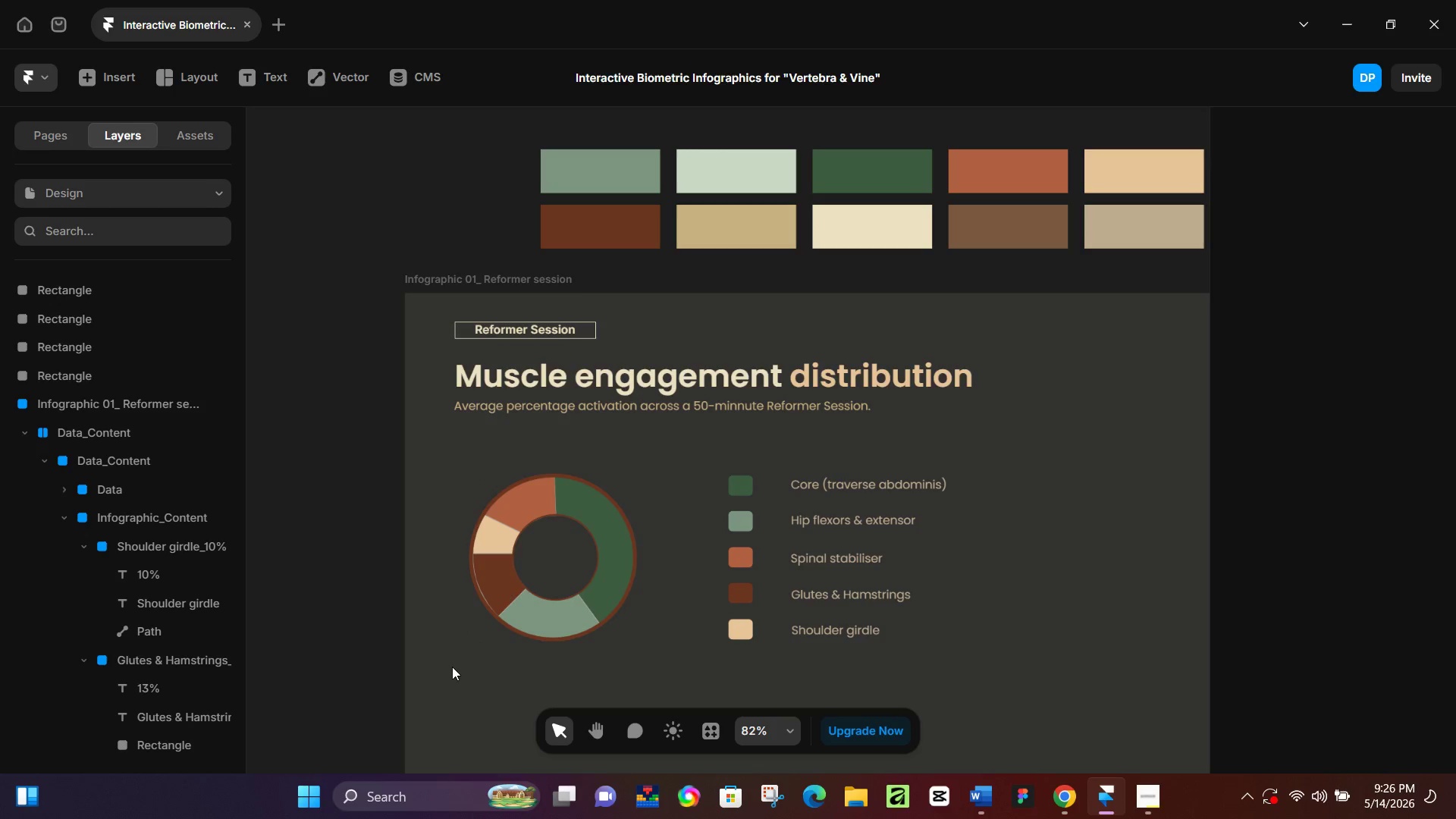 
wait(34.25)
 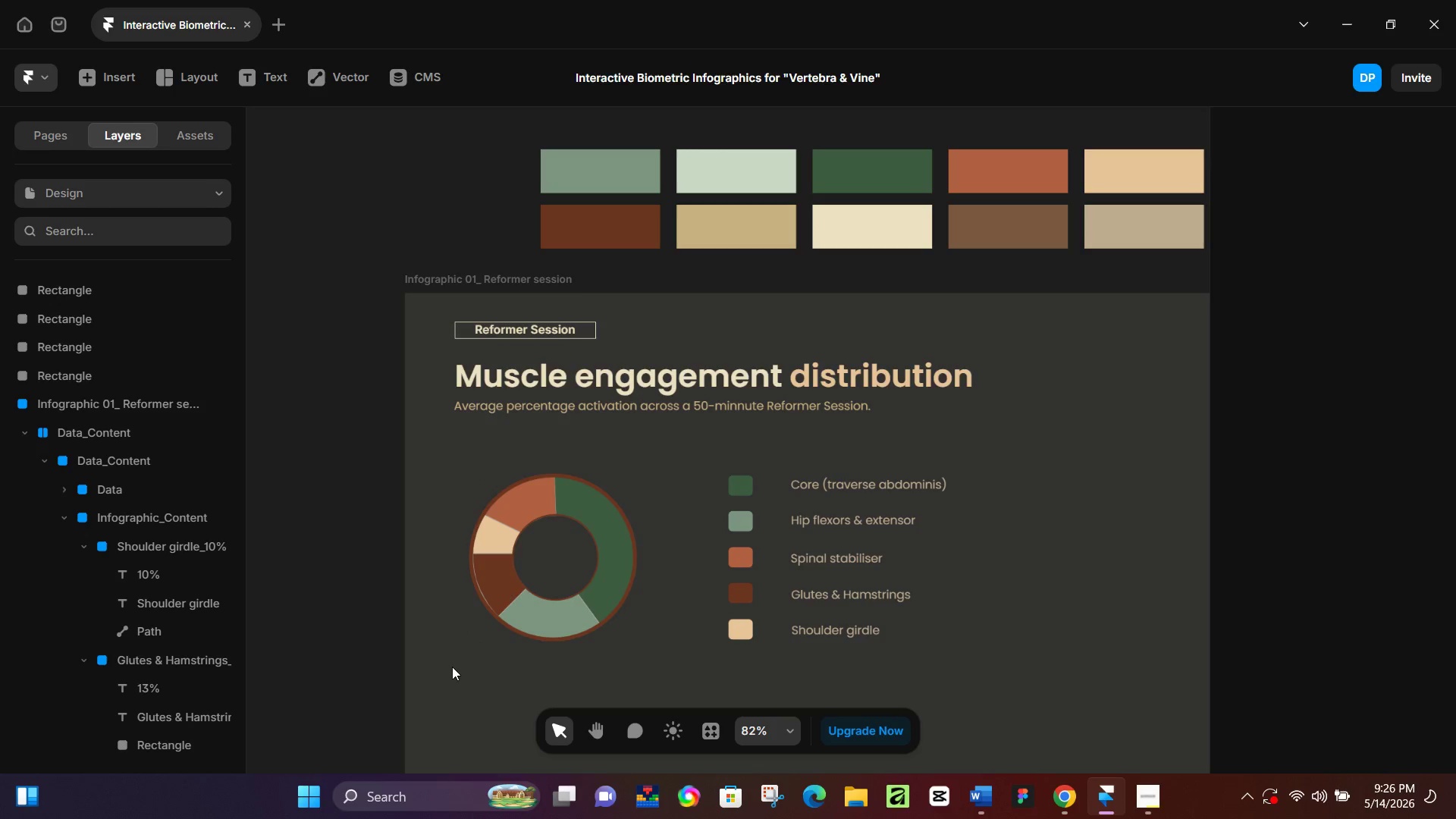 
left_click([65, 520])
 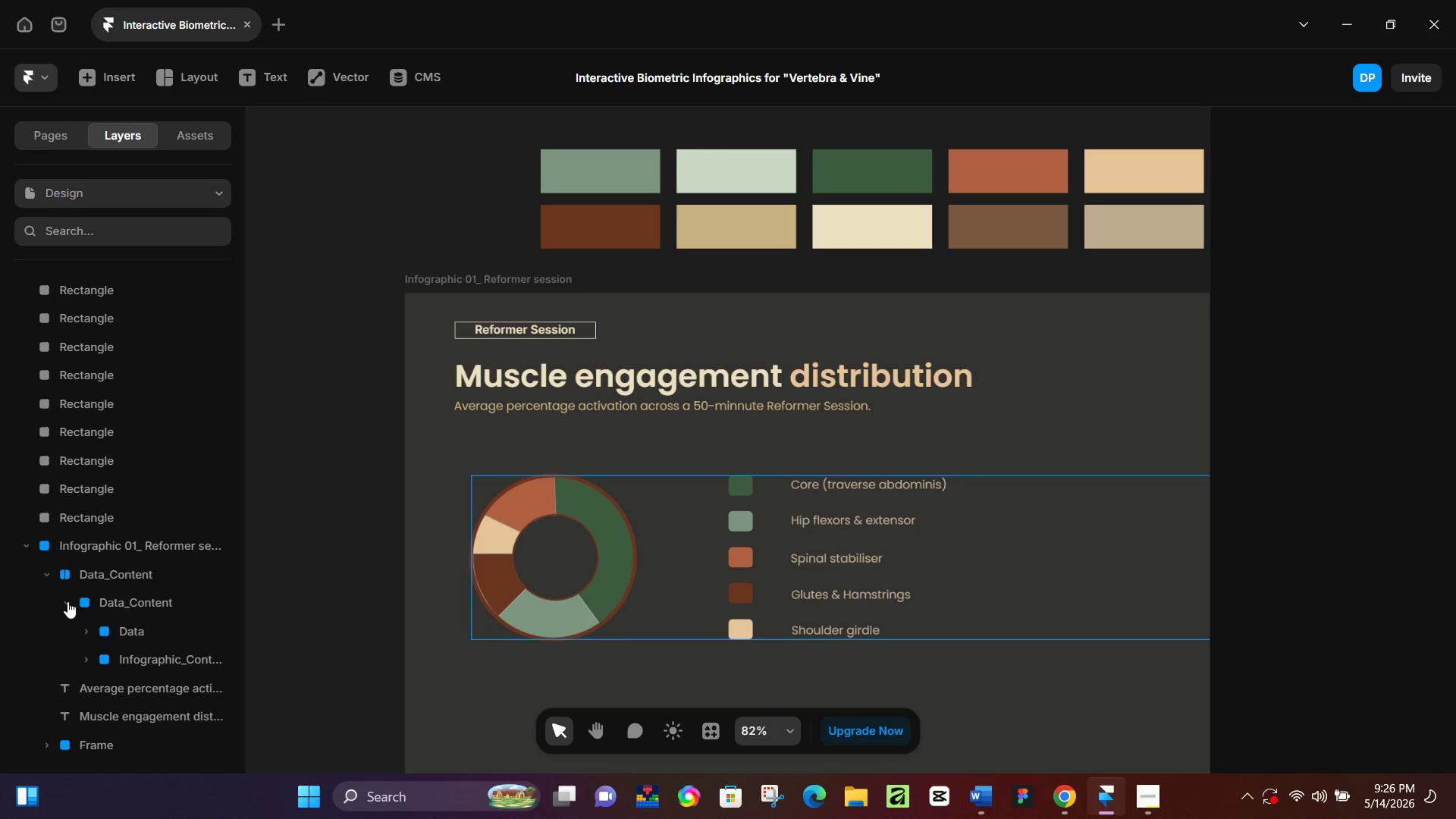 
left_click([86, 629])
 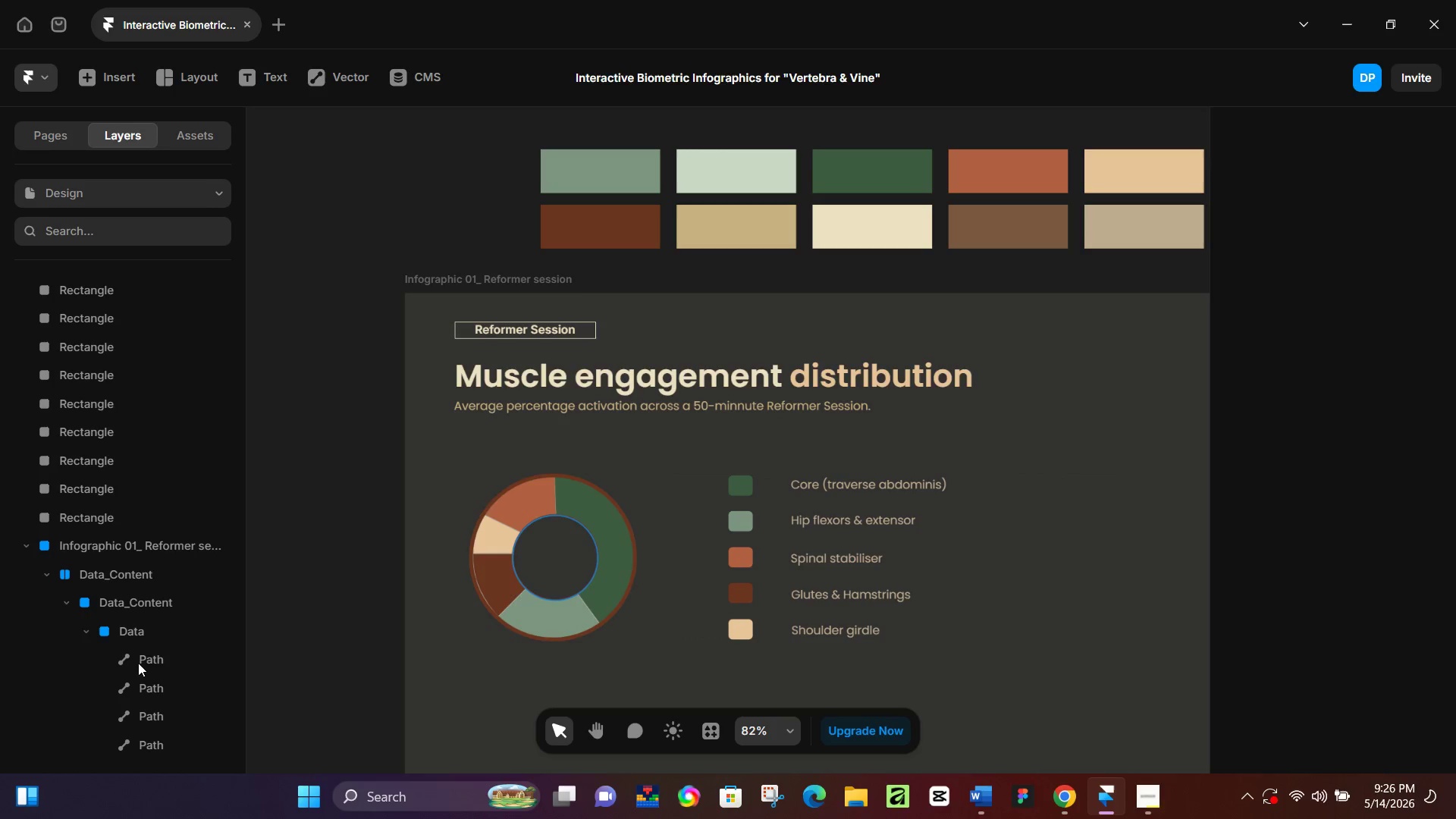 
left_click([140, 659])
 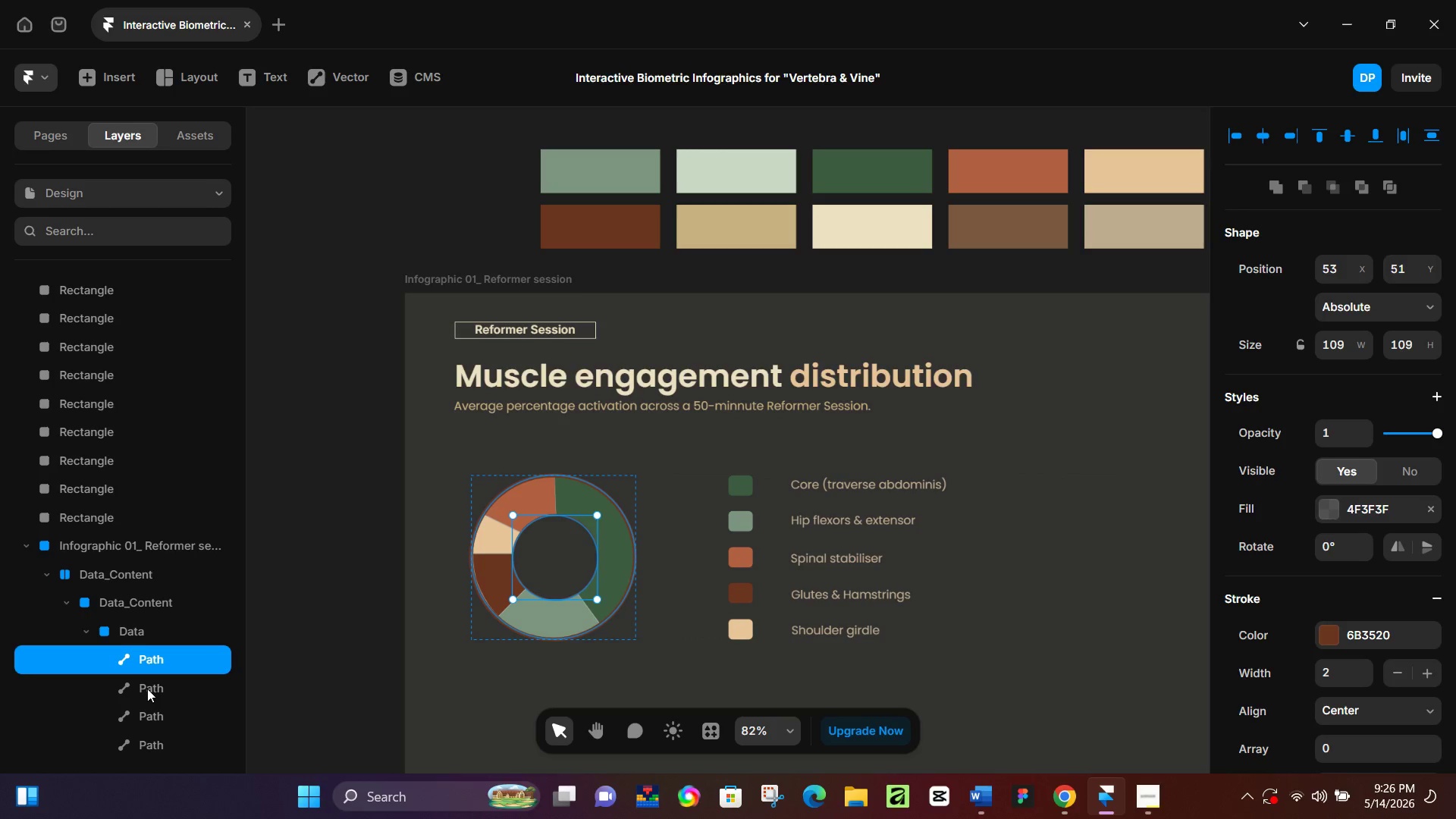 
left_click([147, 689])
 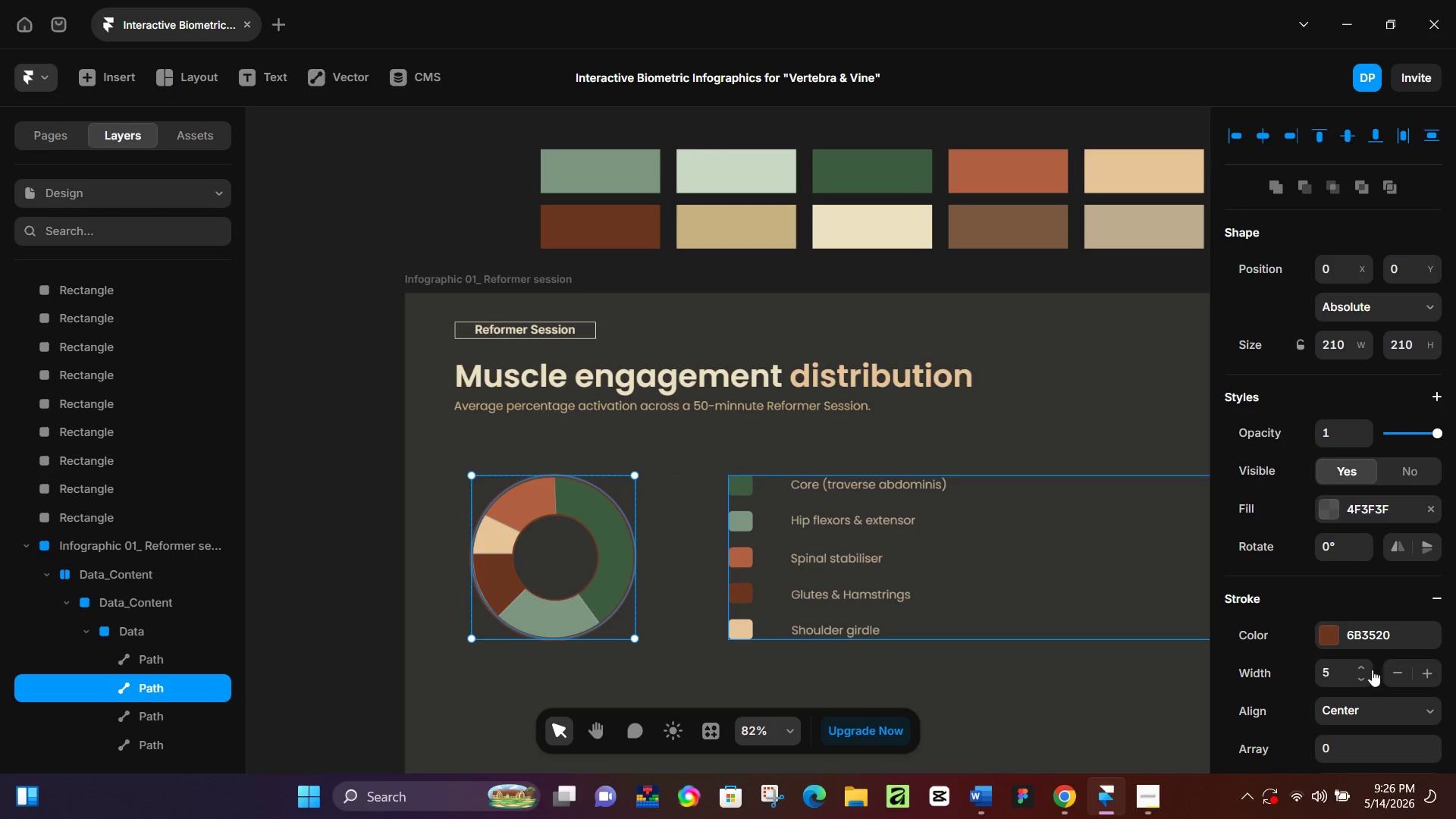 
left_click([1364, 672])
 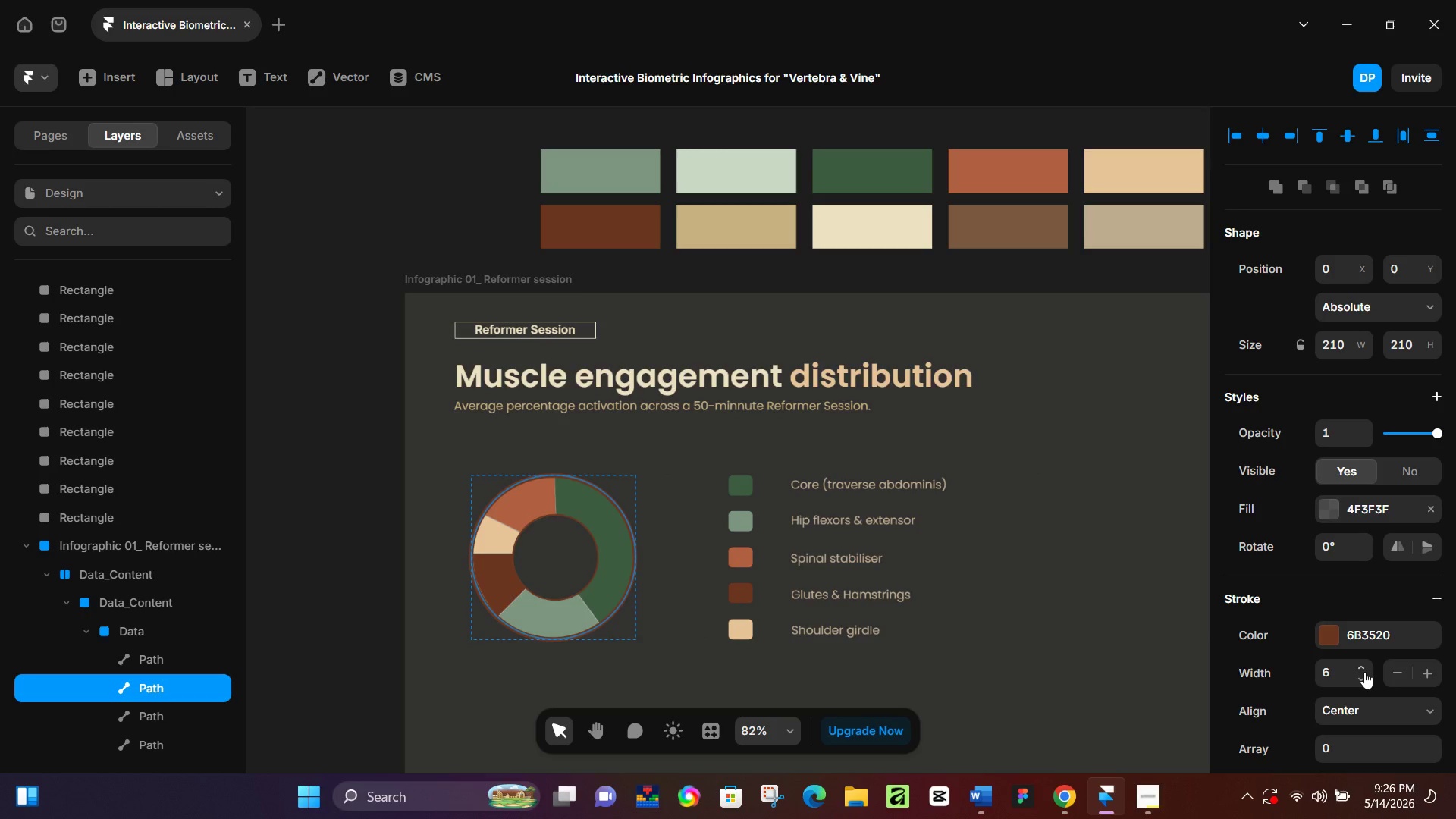 
left_click([1364, 672])
 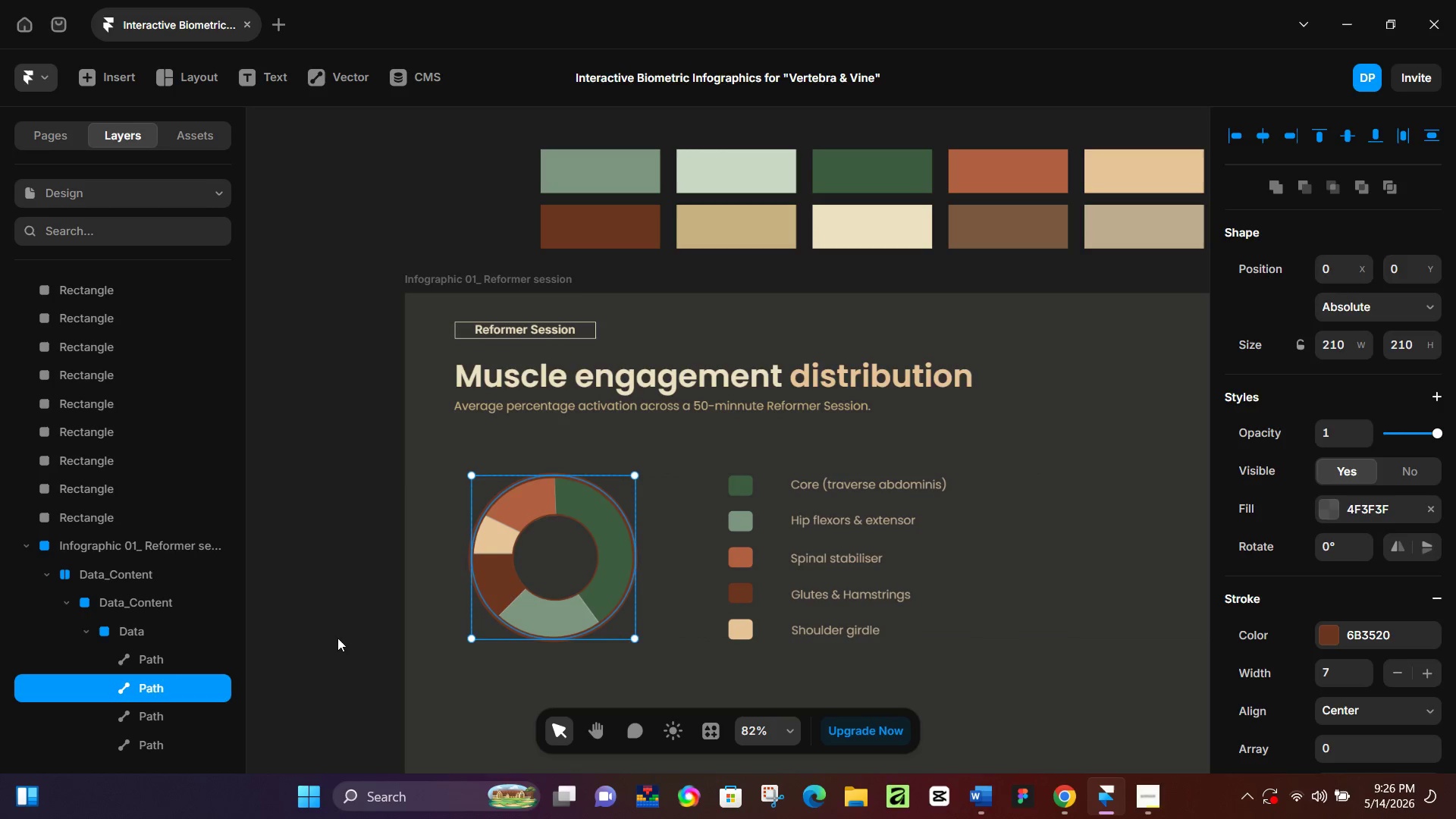 
left_click([284, 630])
 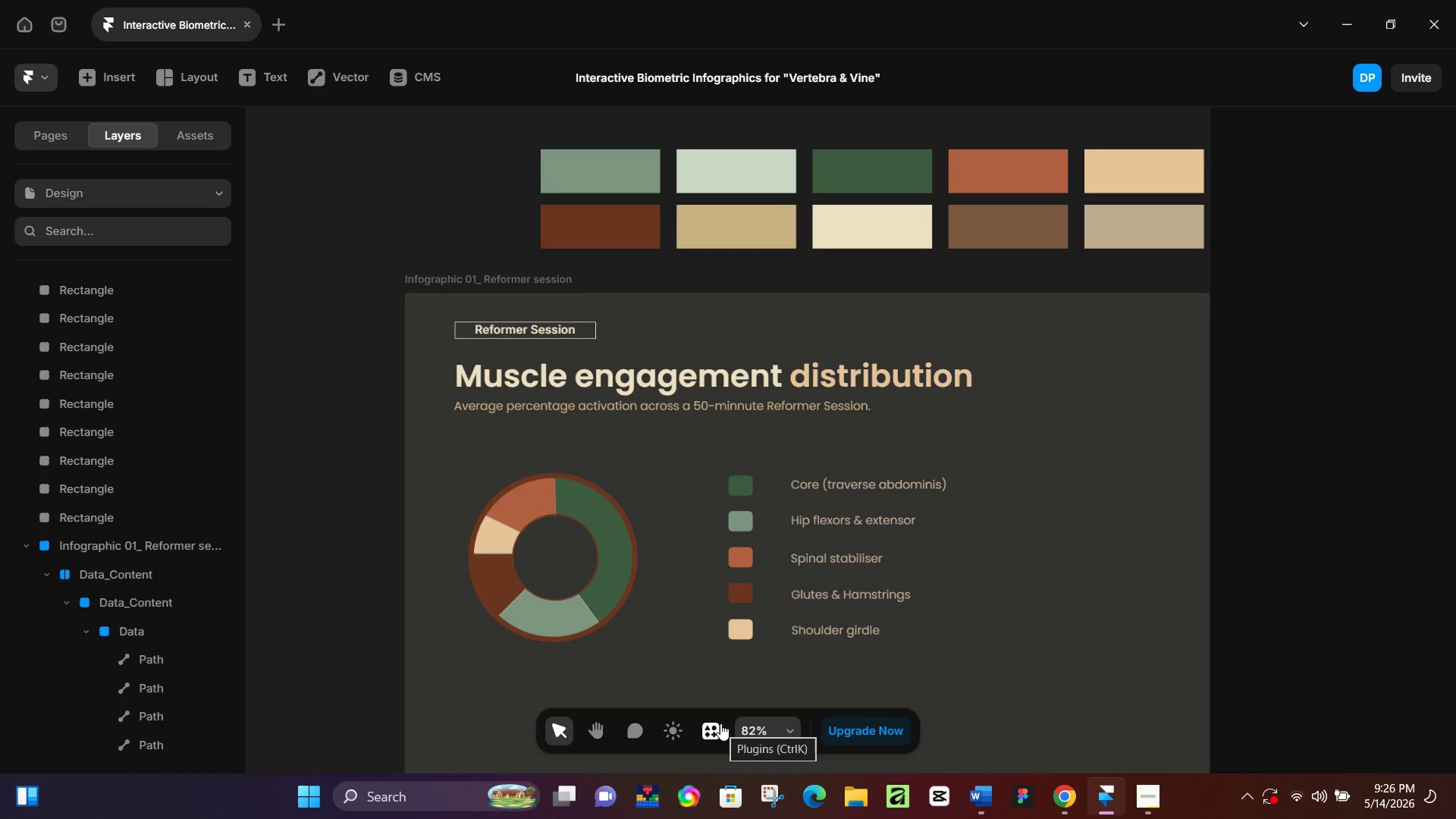 
wait(22.03)
 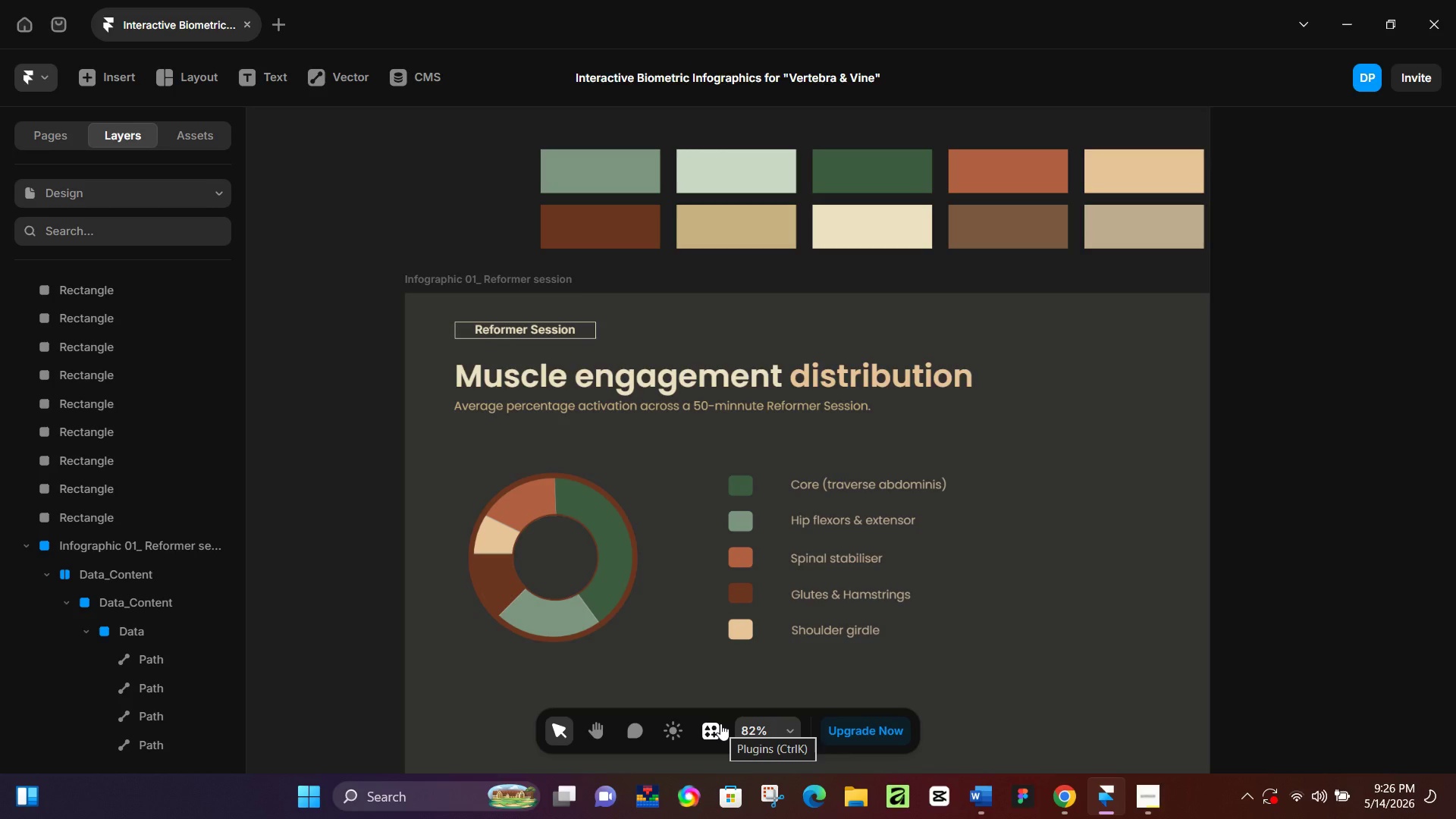 
left_click([150, 647])
 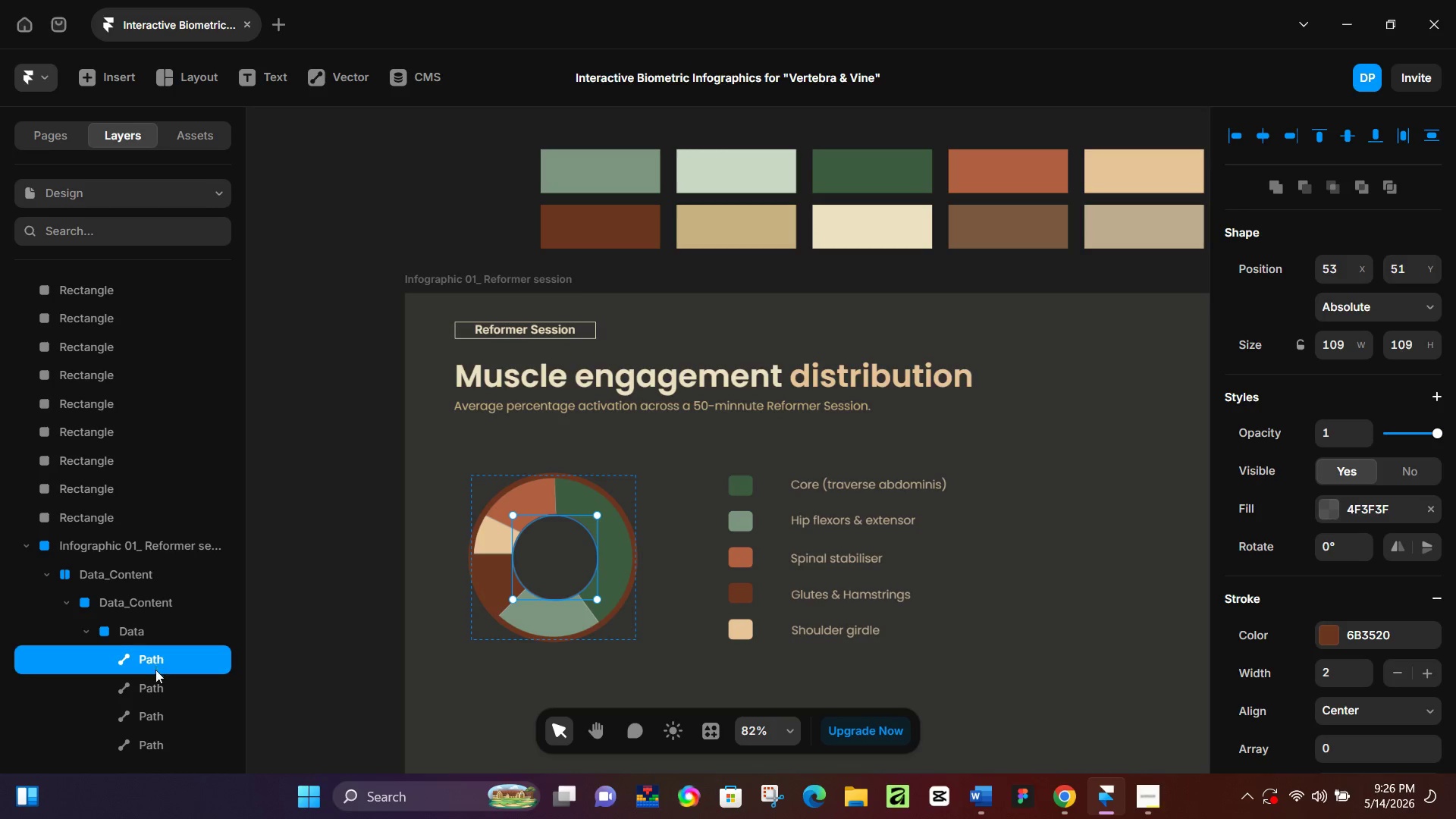 
left_click([160, 686])
 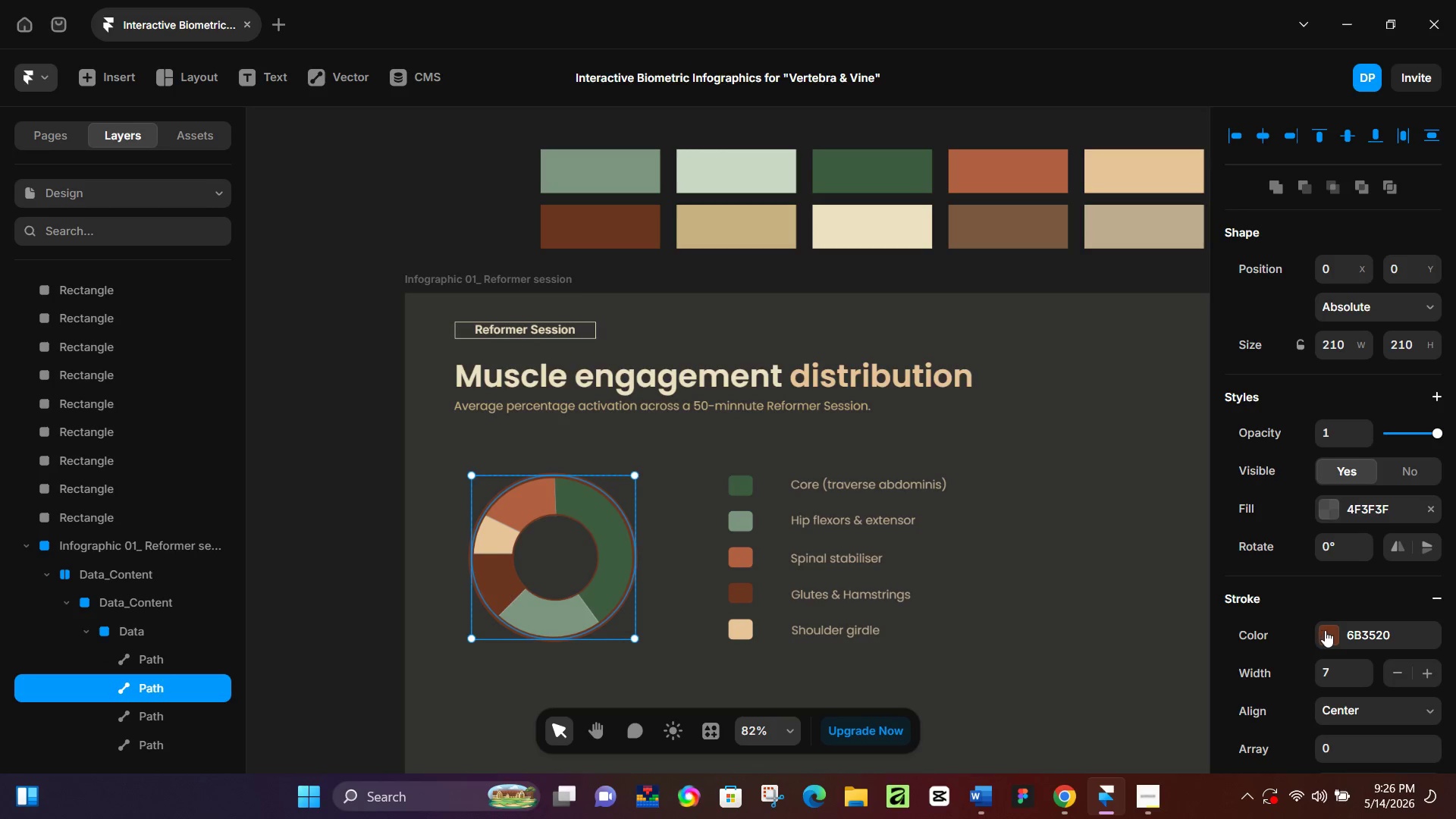 
left_click([1334, 632])
 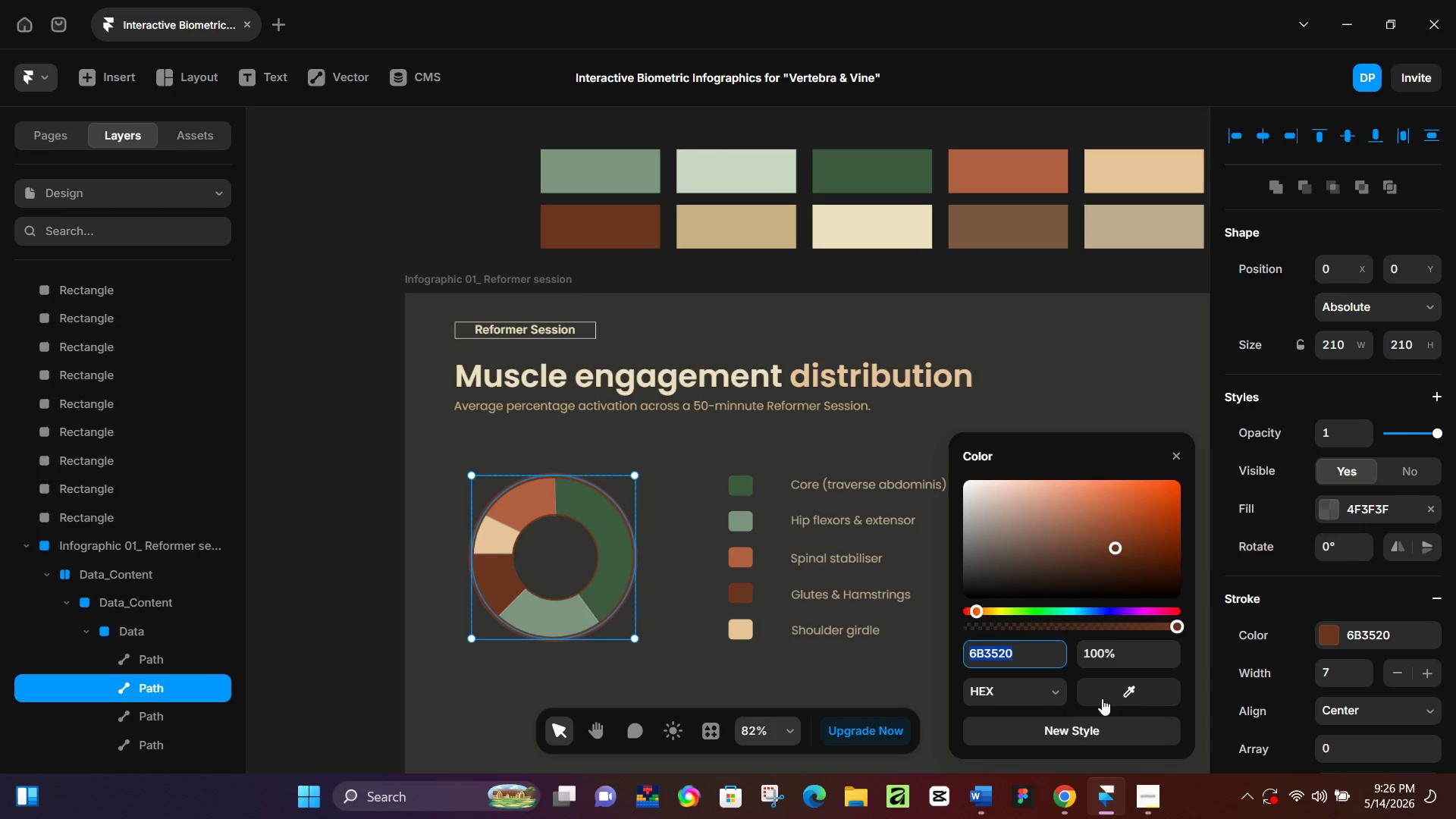 
left_click_drag(start_coordinate=[1112, 690], to_coordinate=[424, 468])
 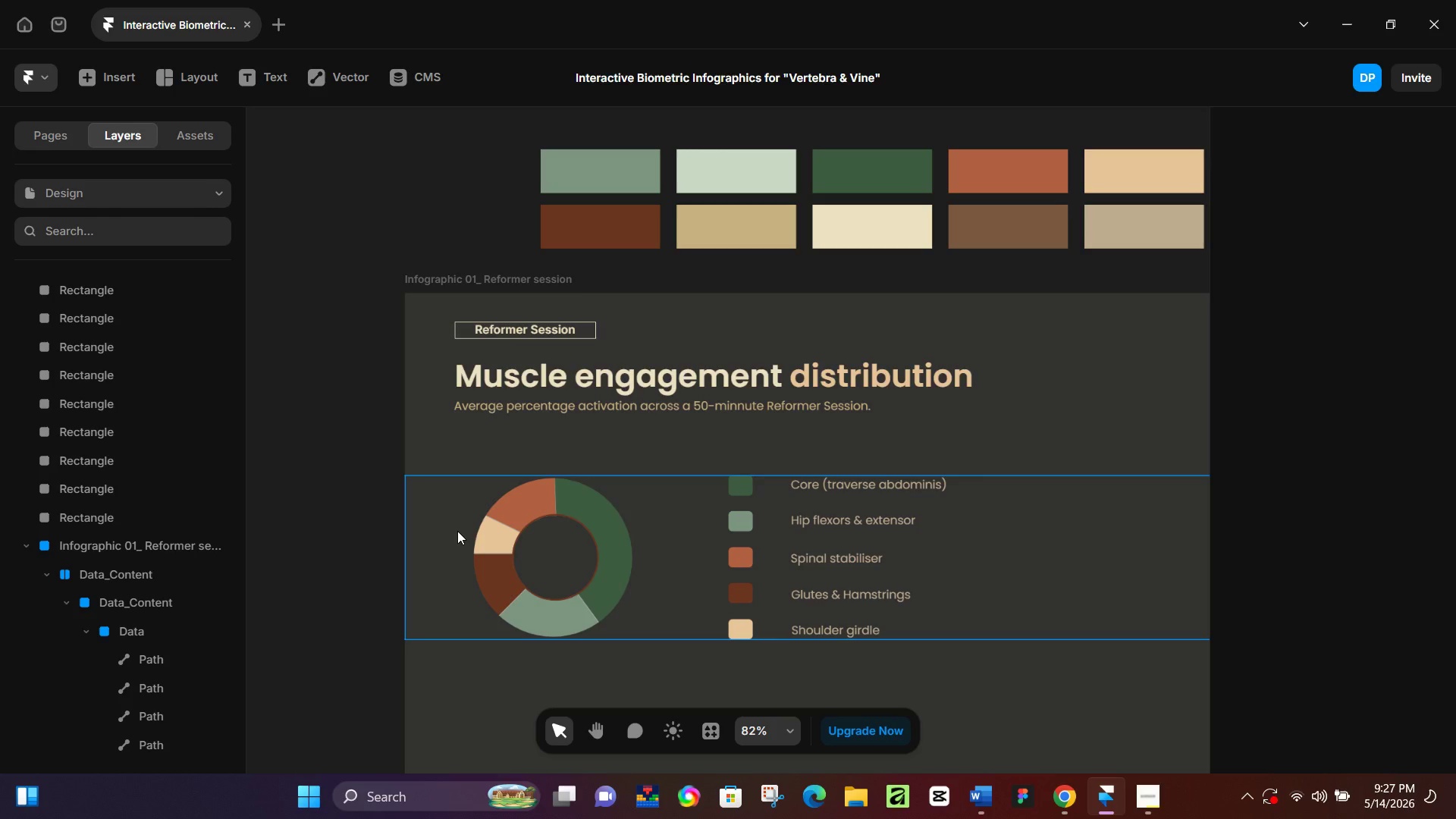 
wait(48.06)
 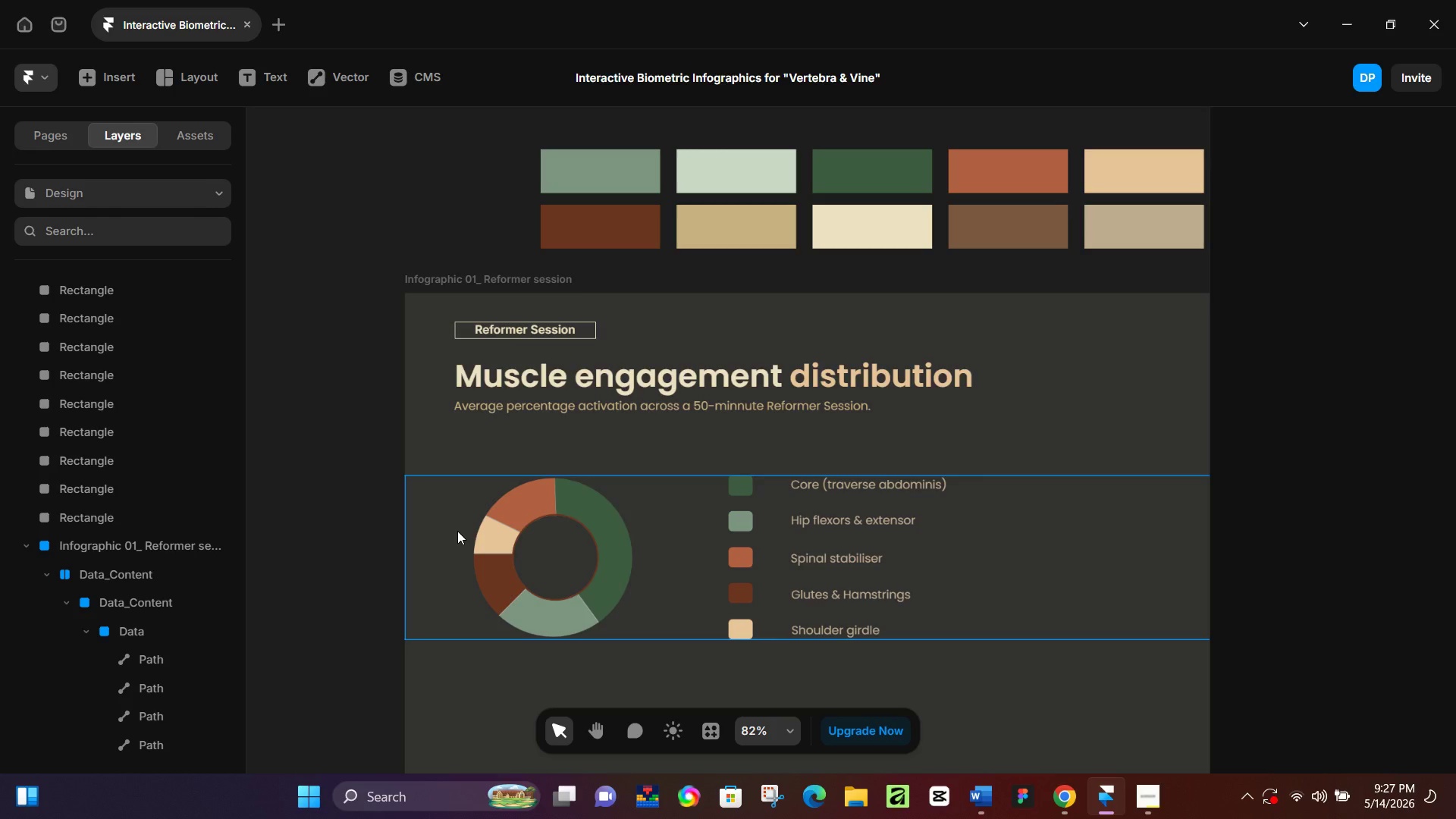 
left_click([667, 519])
 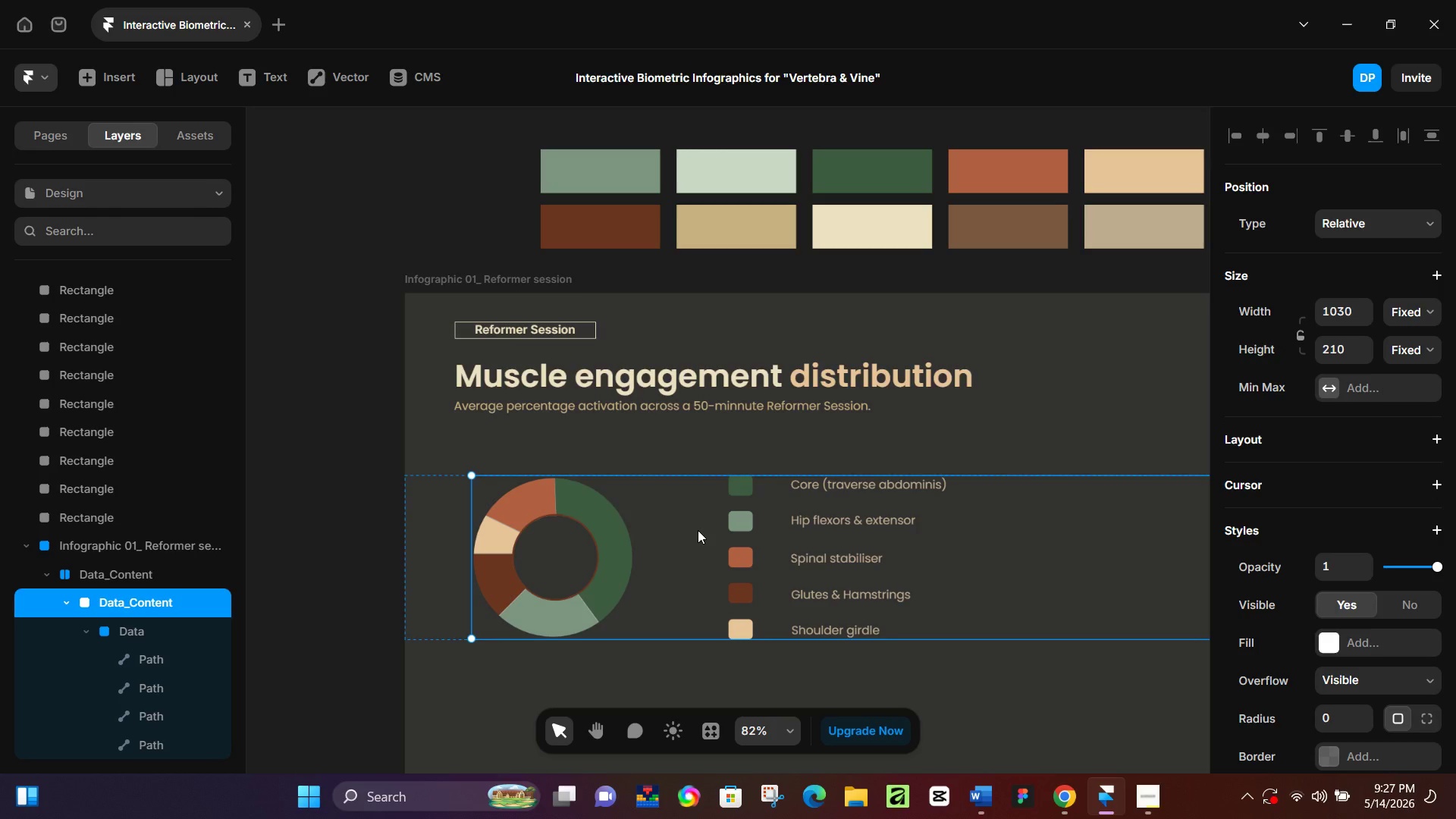 
wait(6.91)
 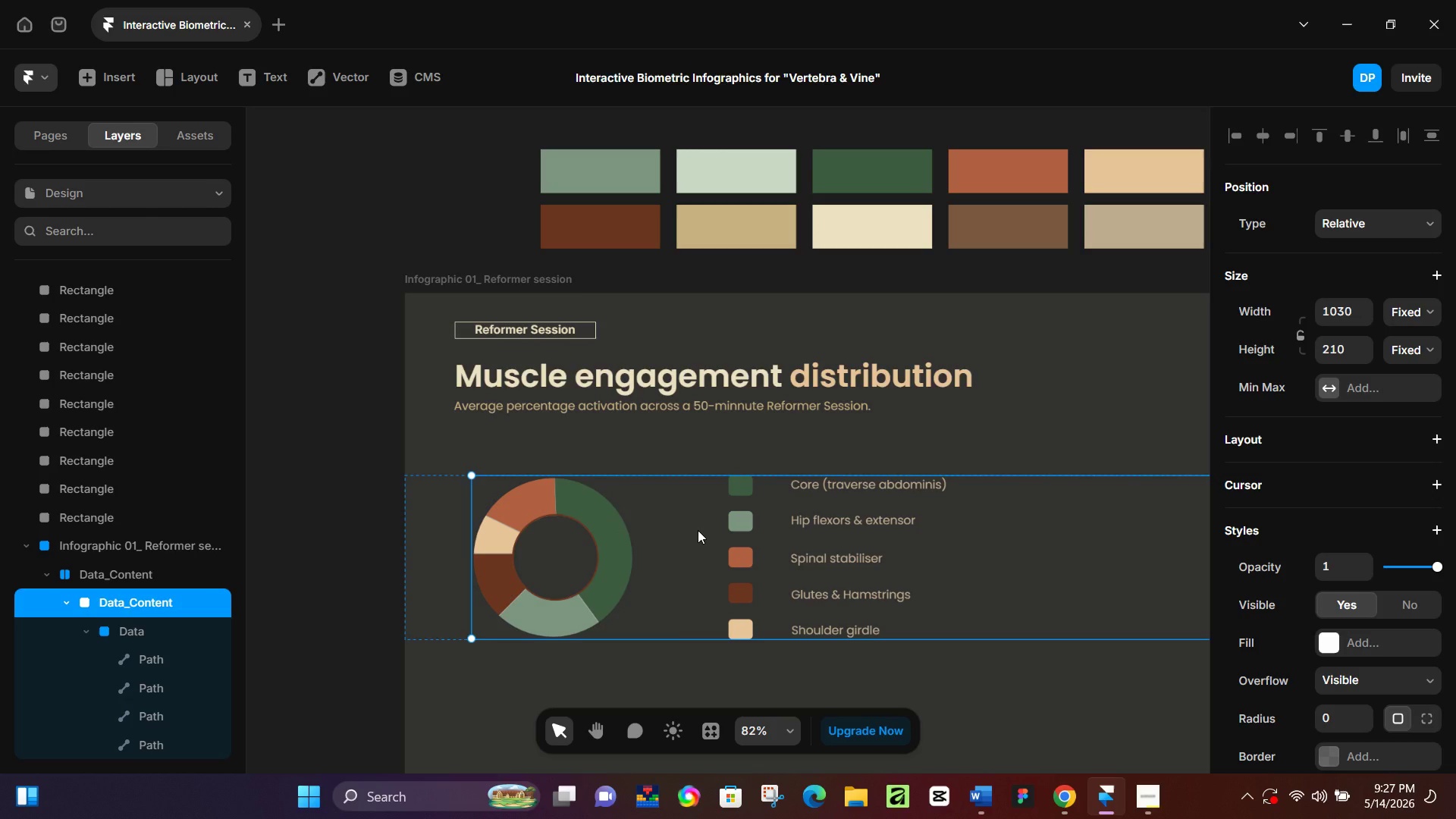 
hold_key(key=ControlLeft, duration=0.52)
scroll: coordinate [978, 433], scroll_direction: down, amount: 5.0
 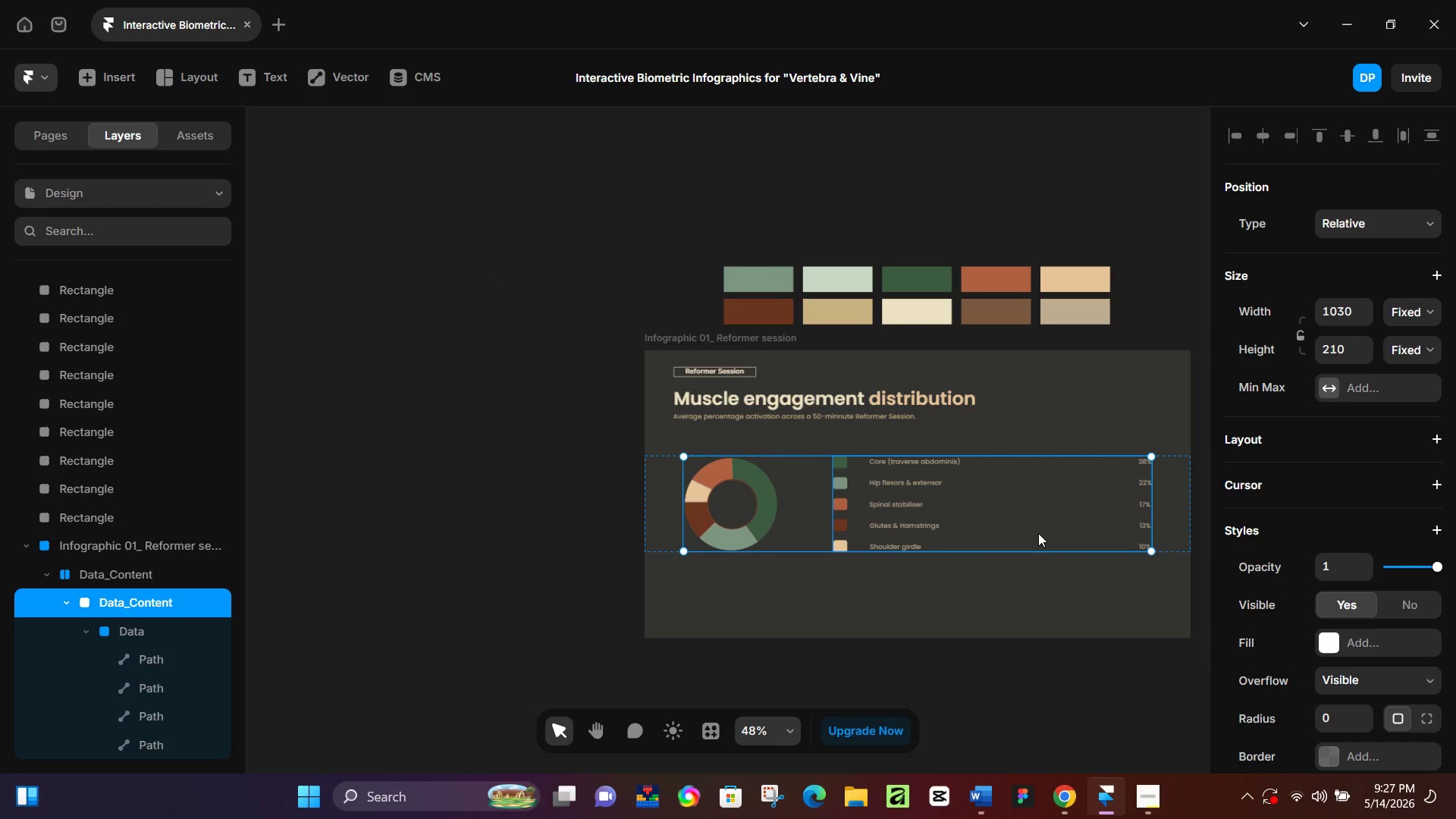 
key(Alt+Control+K)
 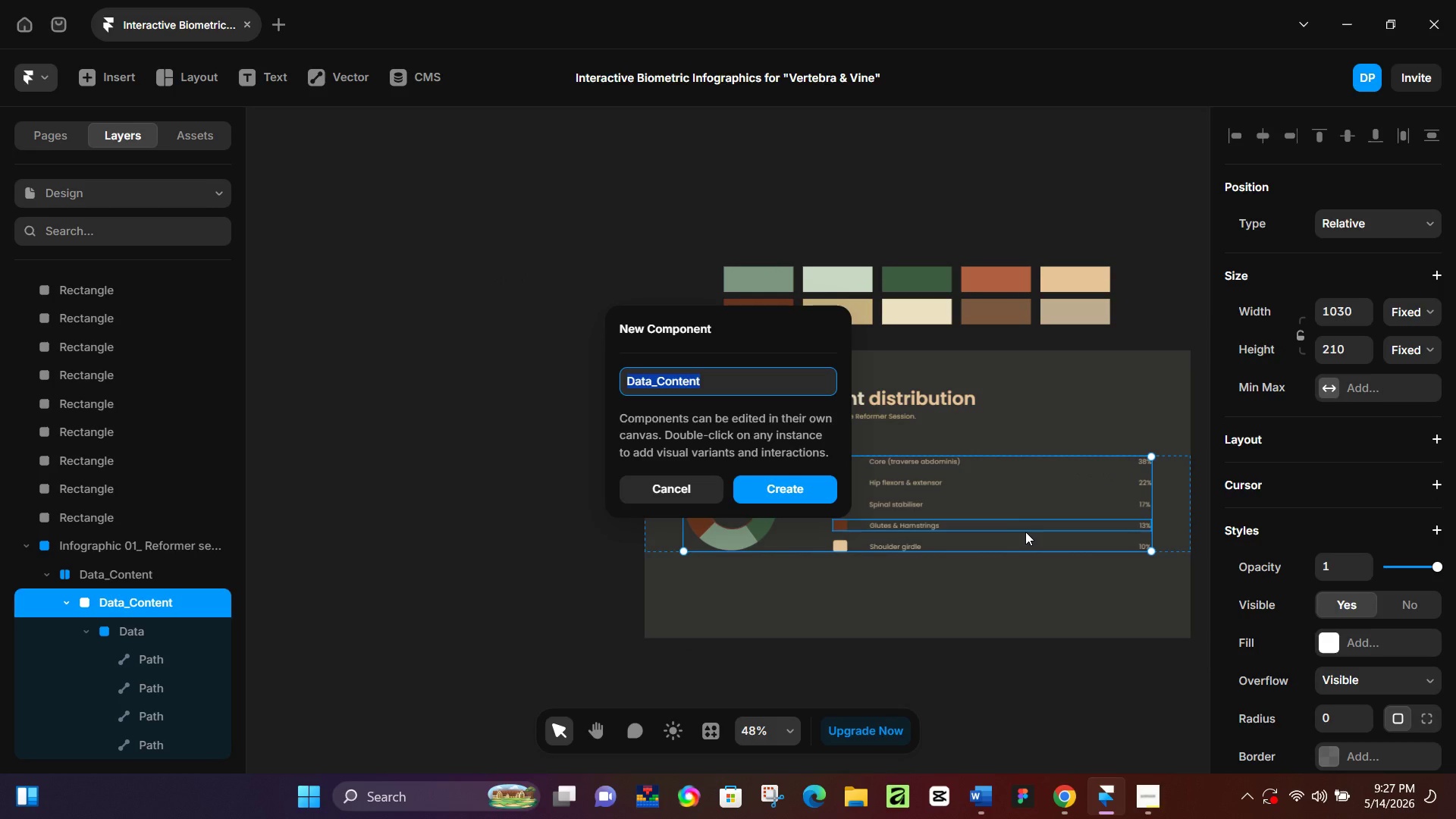 
key(NumpadEnter)
 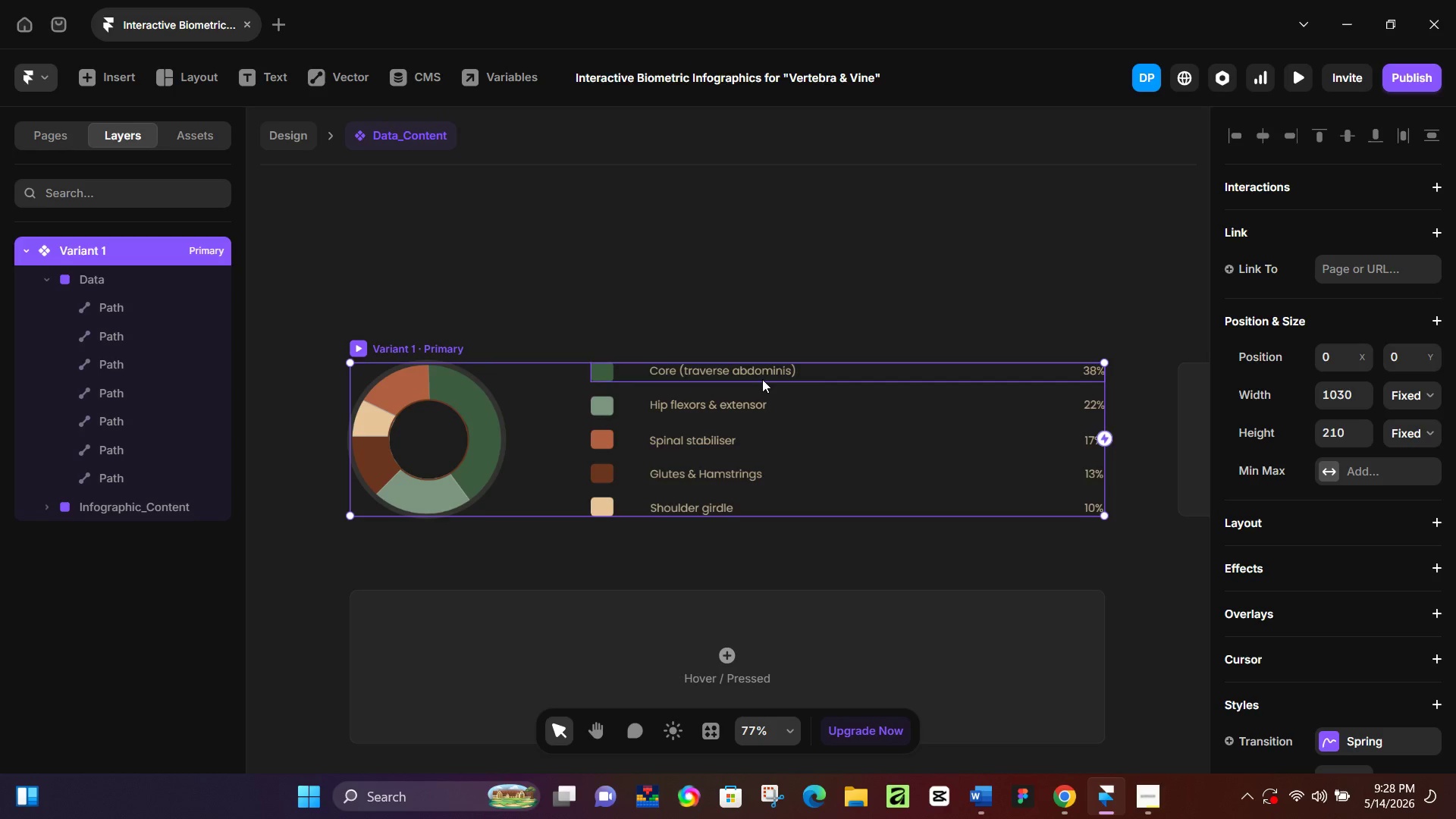 
left_click([815, 373])
 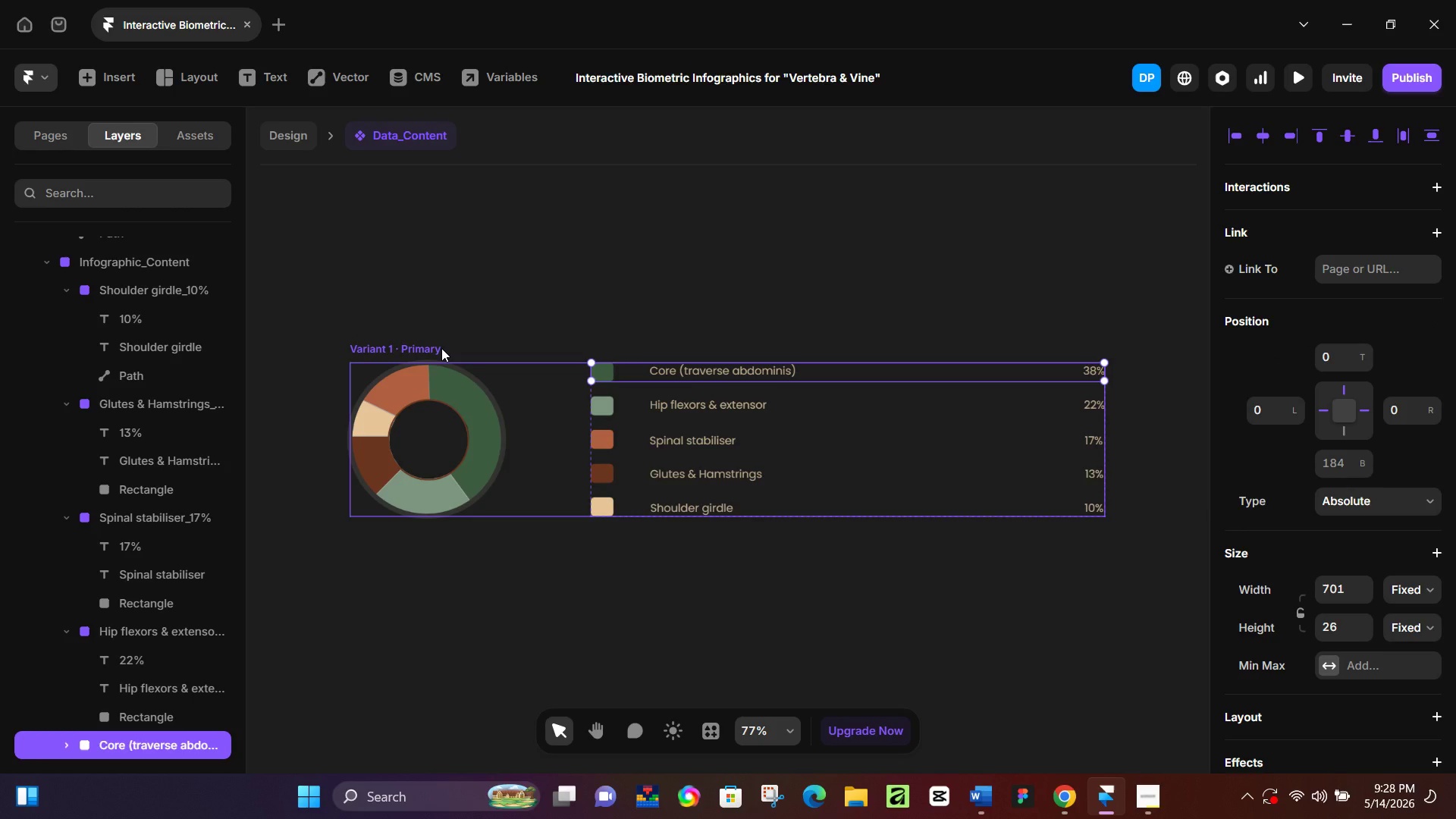 
hold_key(key=ControlLeft, duration=0.42)
scroll: coordinate [517, 323], scroll_direction: down, amount: 5.0
 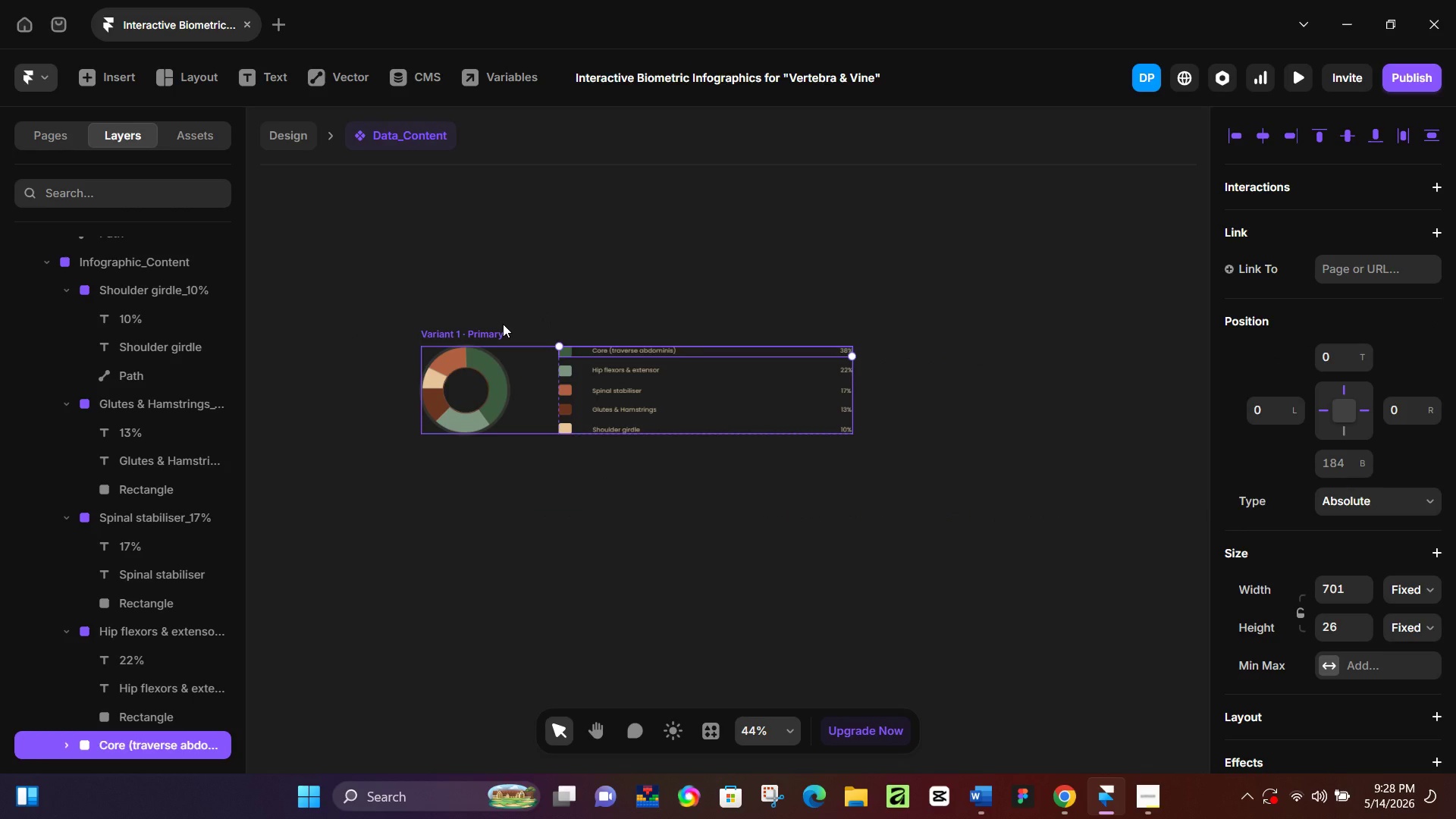 
hold_key(key=ControlLeft, duration=1.52)
scroll: coordinate [666, 376], scroll_direction: up, amount: 4.0
 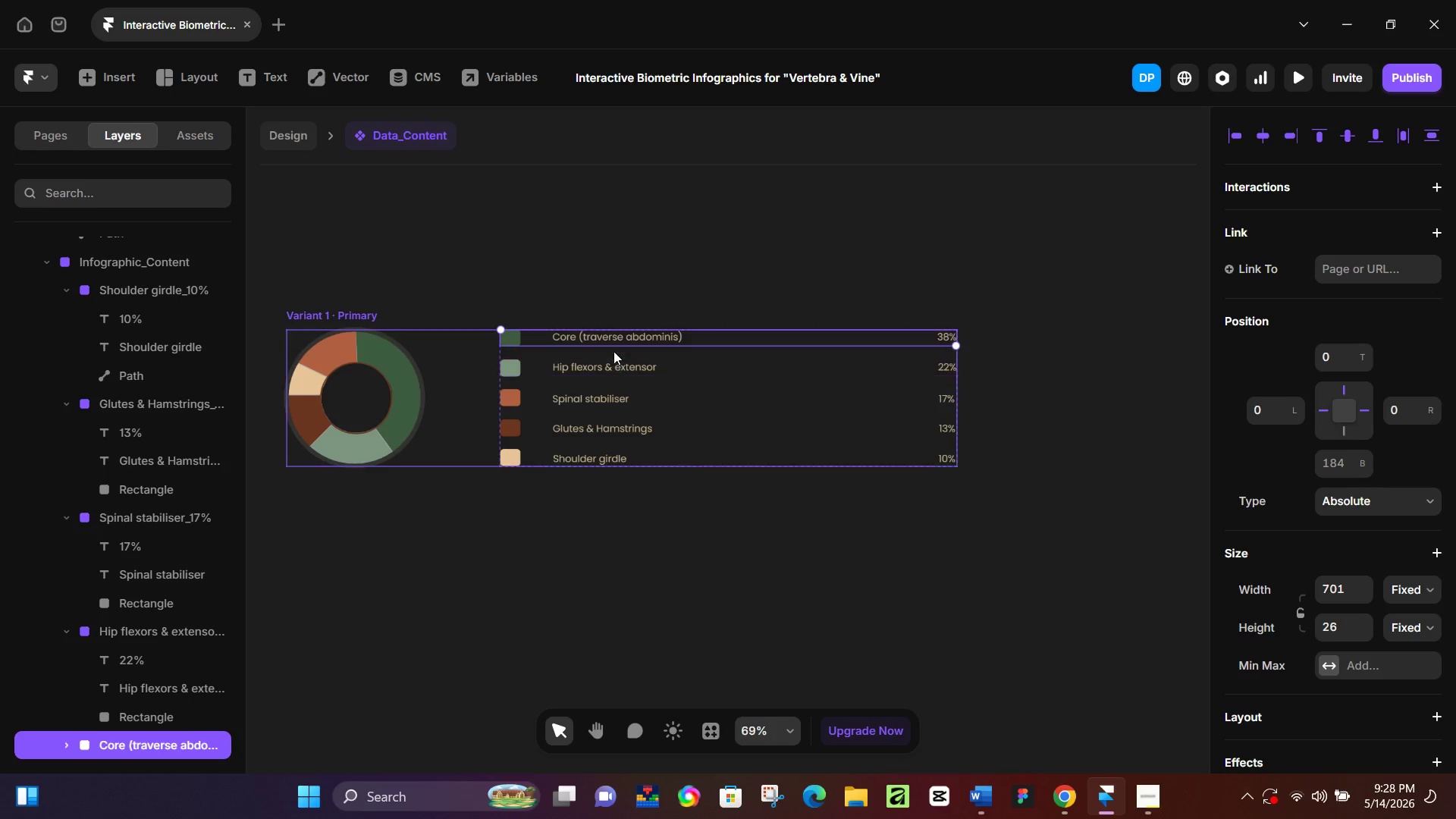 
key(Control+ControlLeft)
 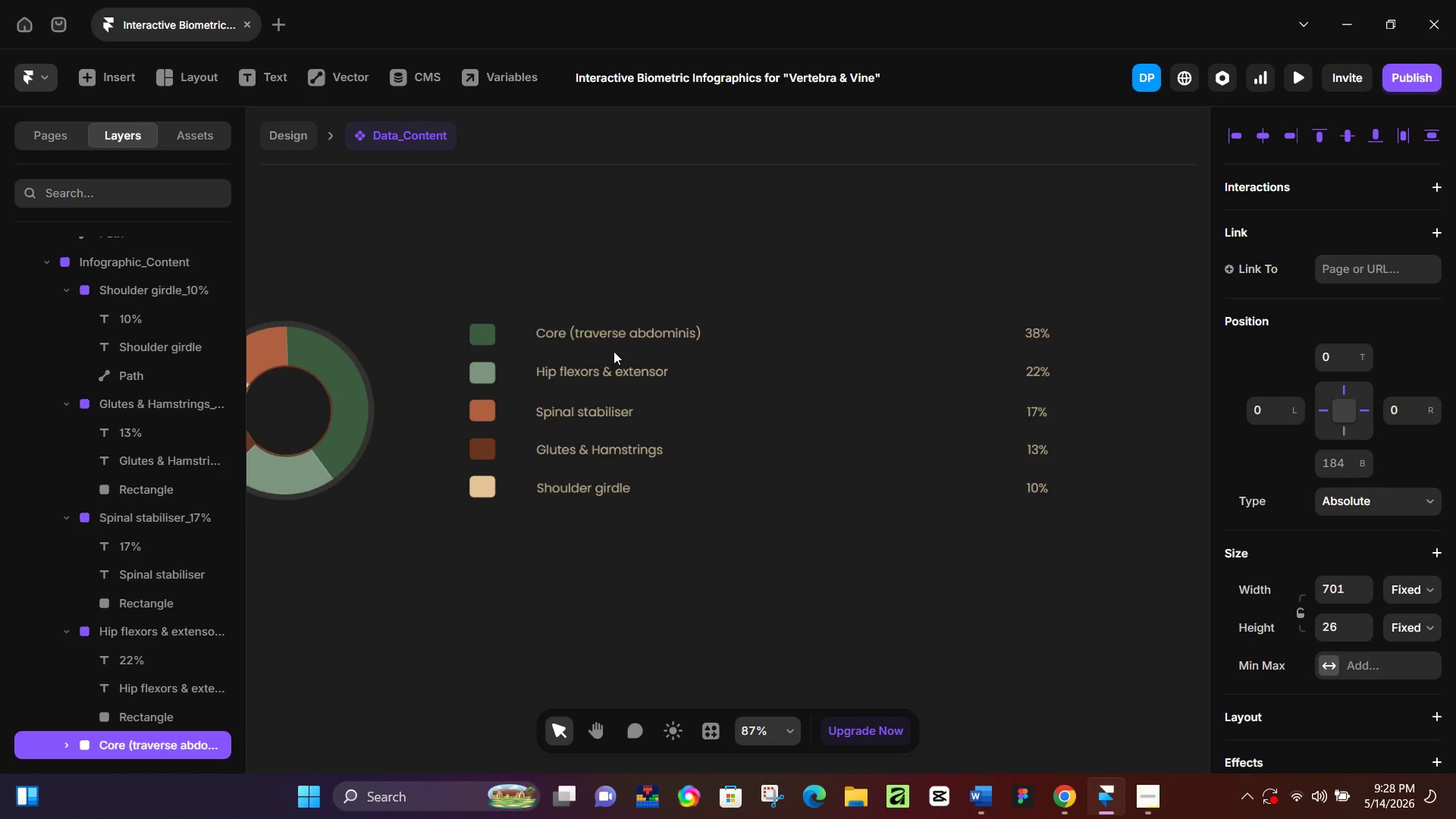 
key(Control+ControlLeft)
 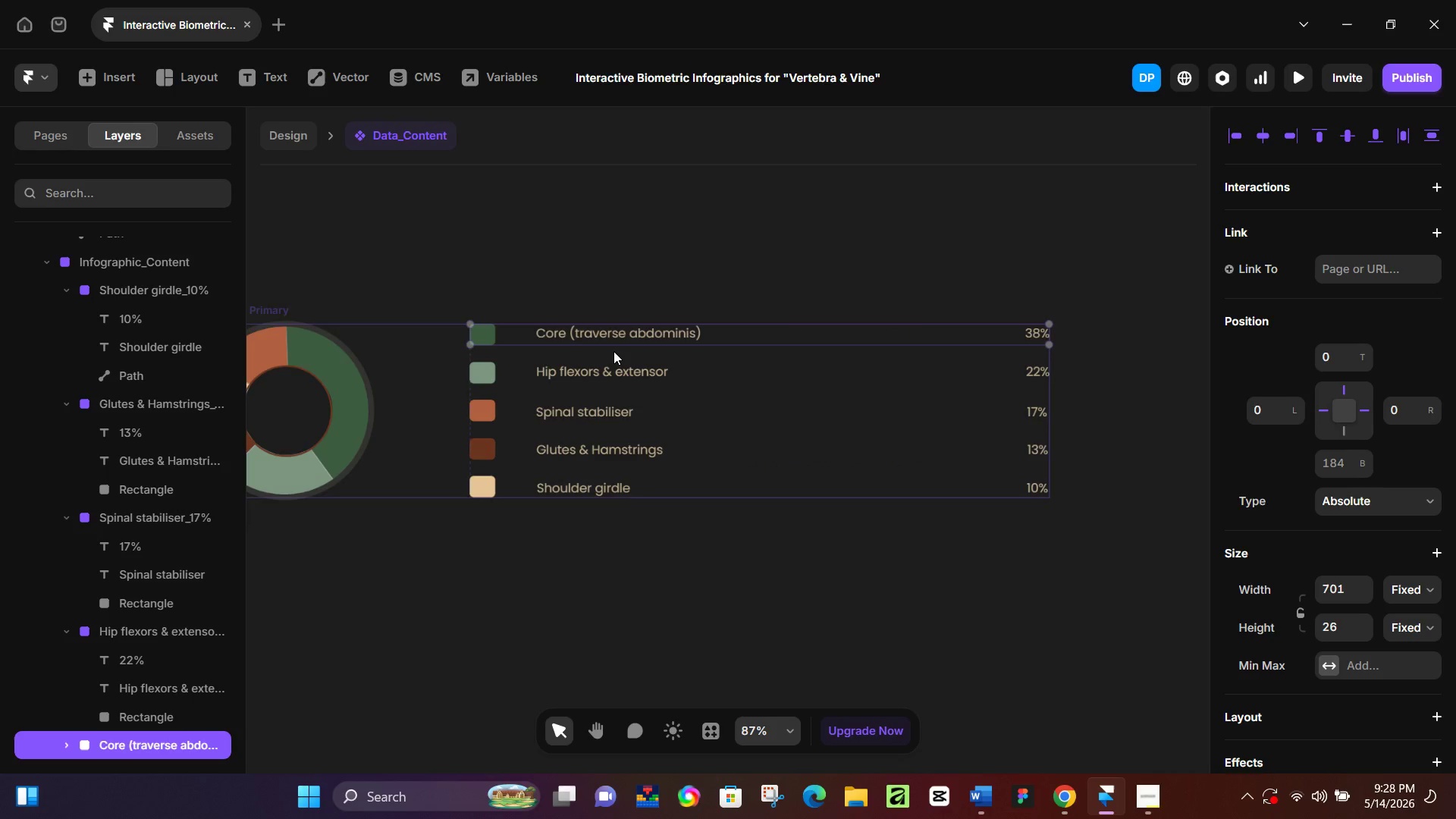 
key(Control+ControlLeft)
 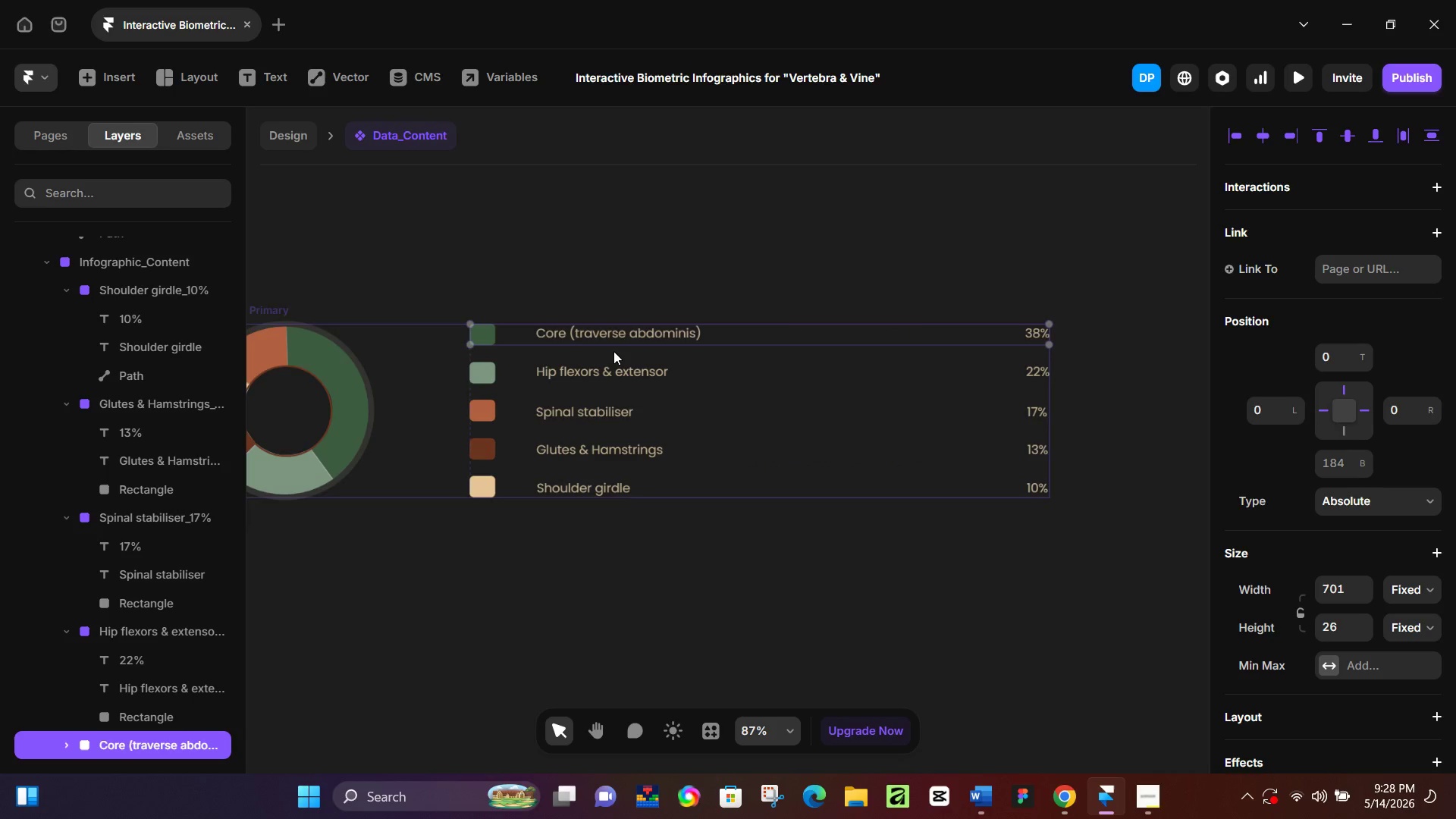 
key(Control+ControlLeft)
 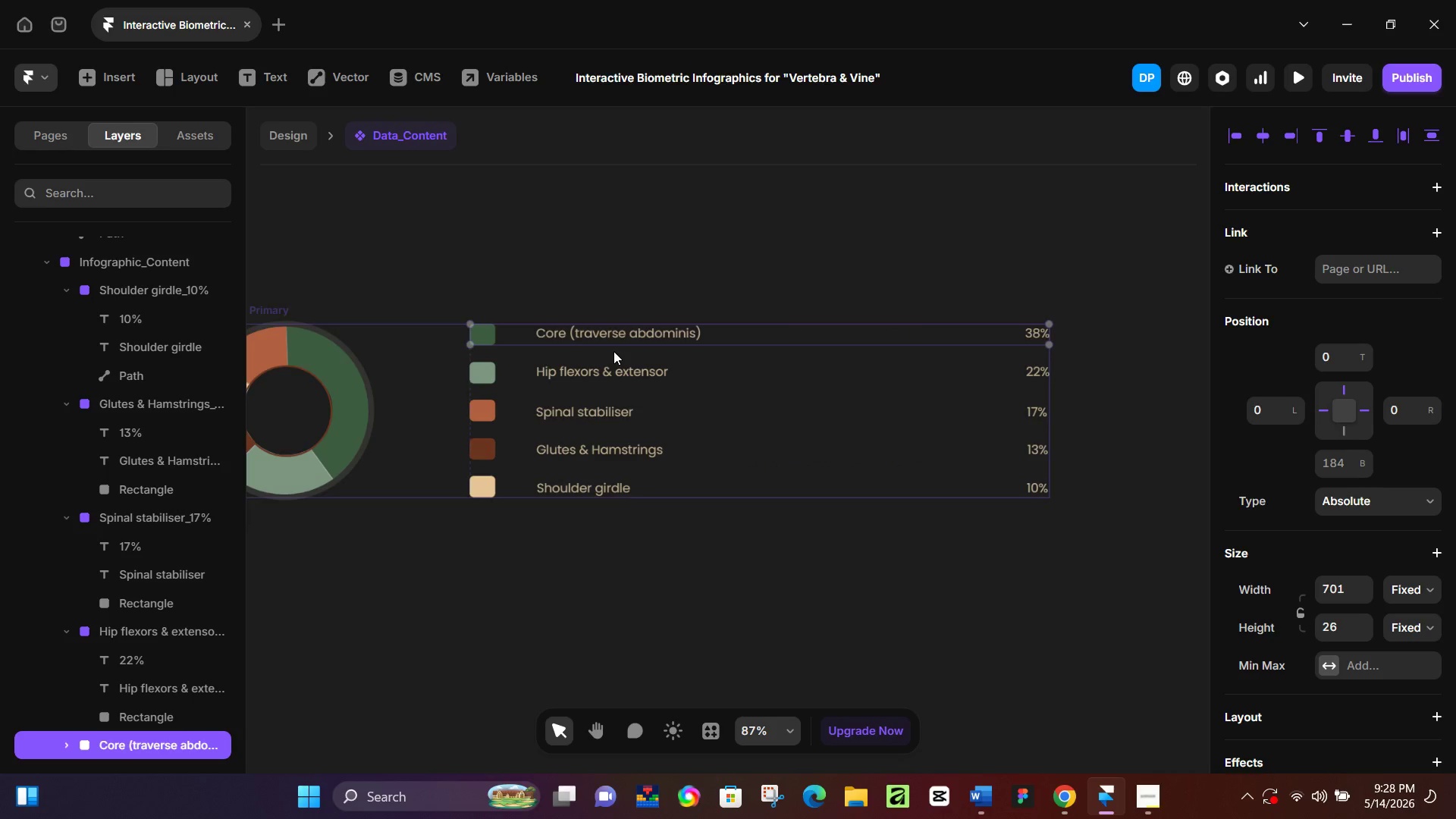 
key(Control+ControlLeft)
 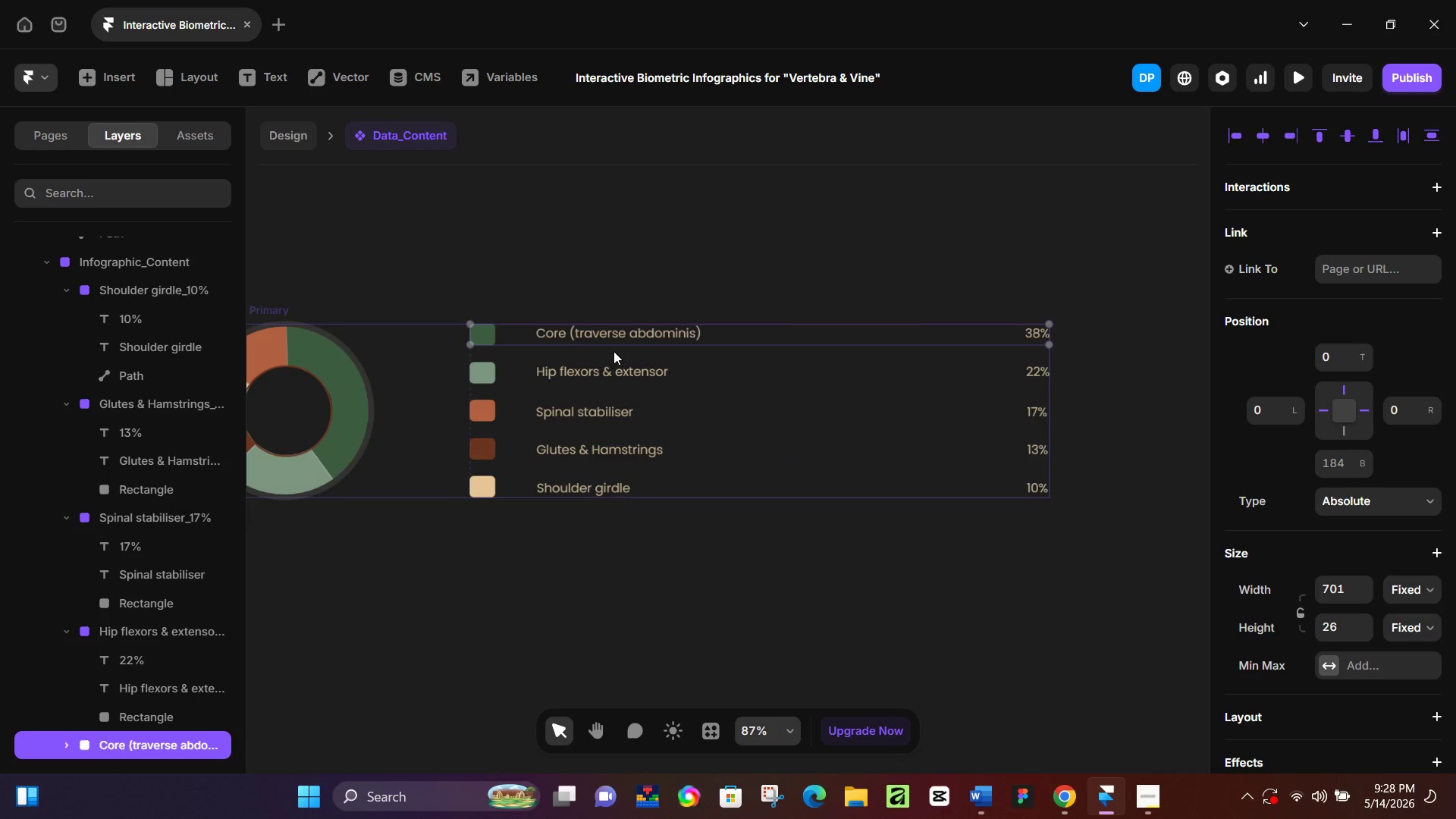 
key(Control+ControlLeft)
 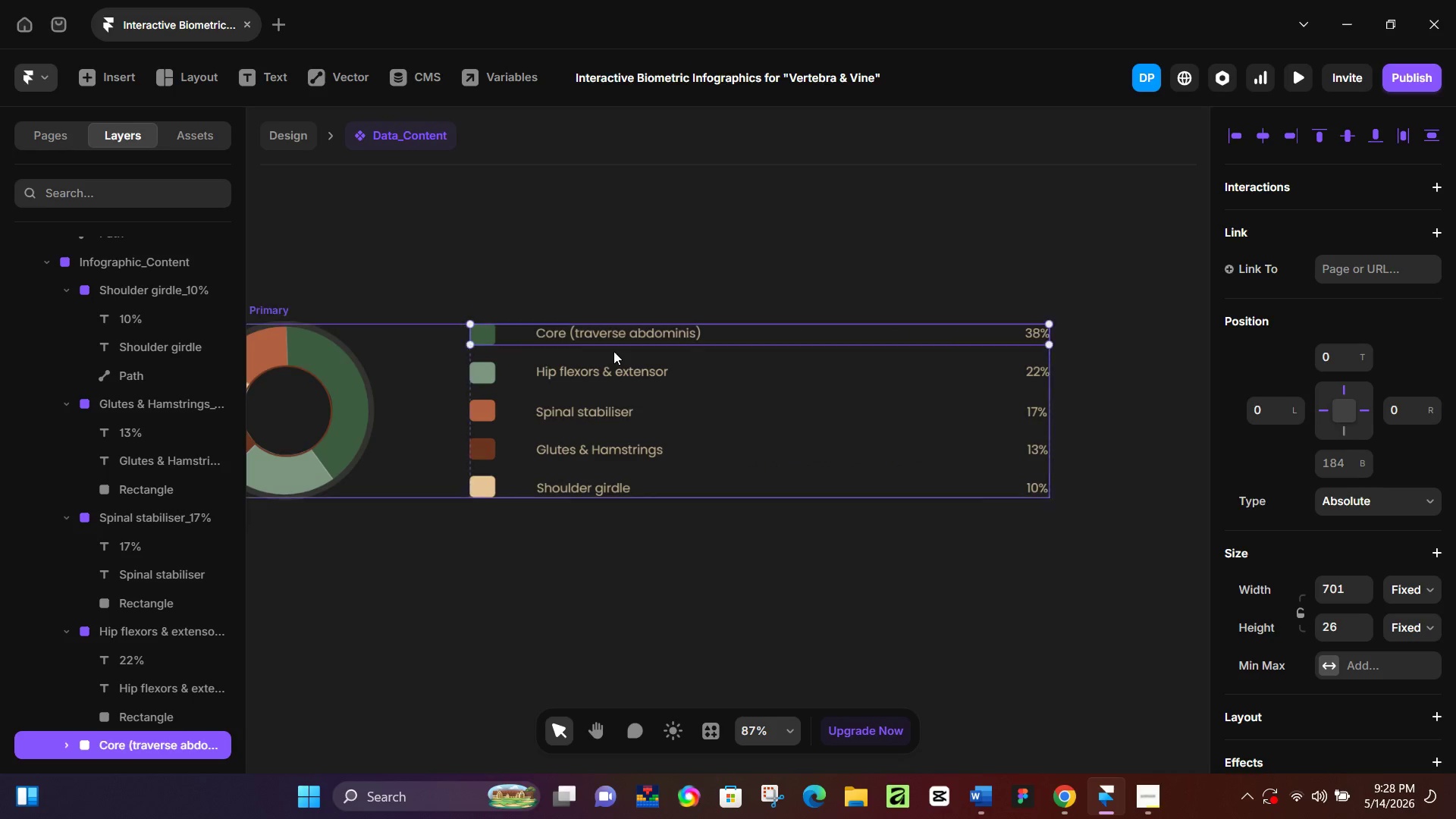 
key(Control+ControlLeft)
 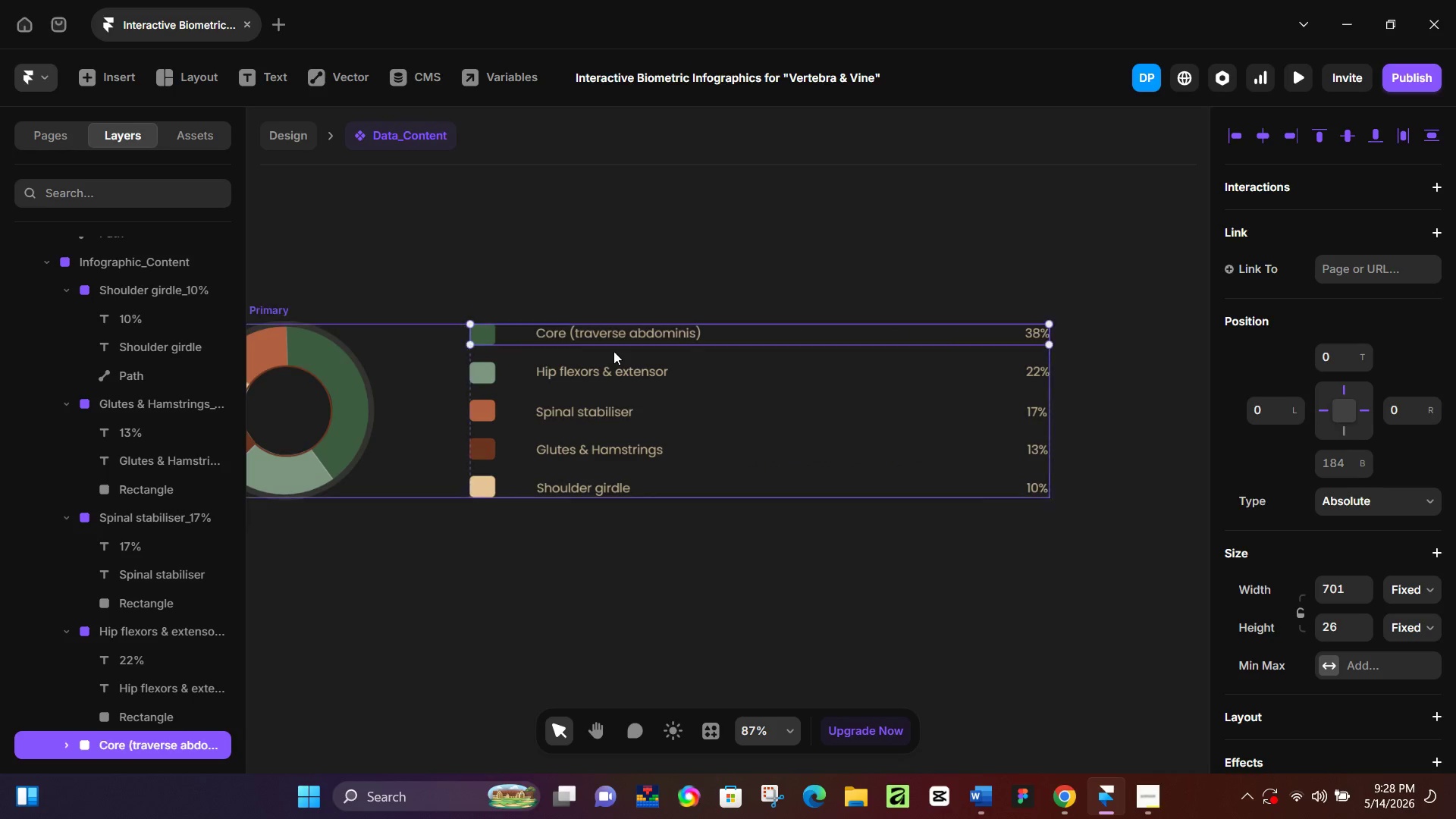 
key(Control+ControlLeft)
 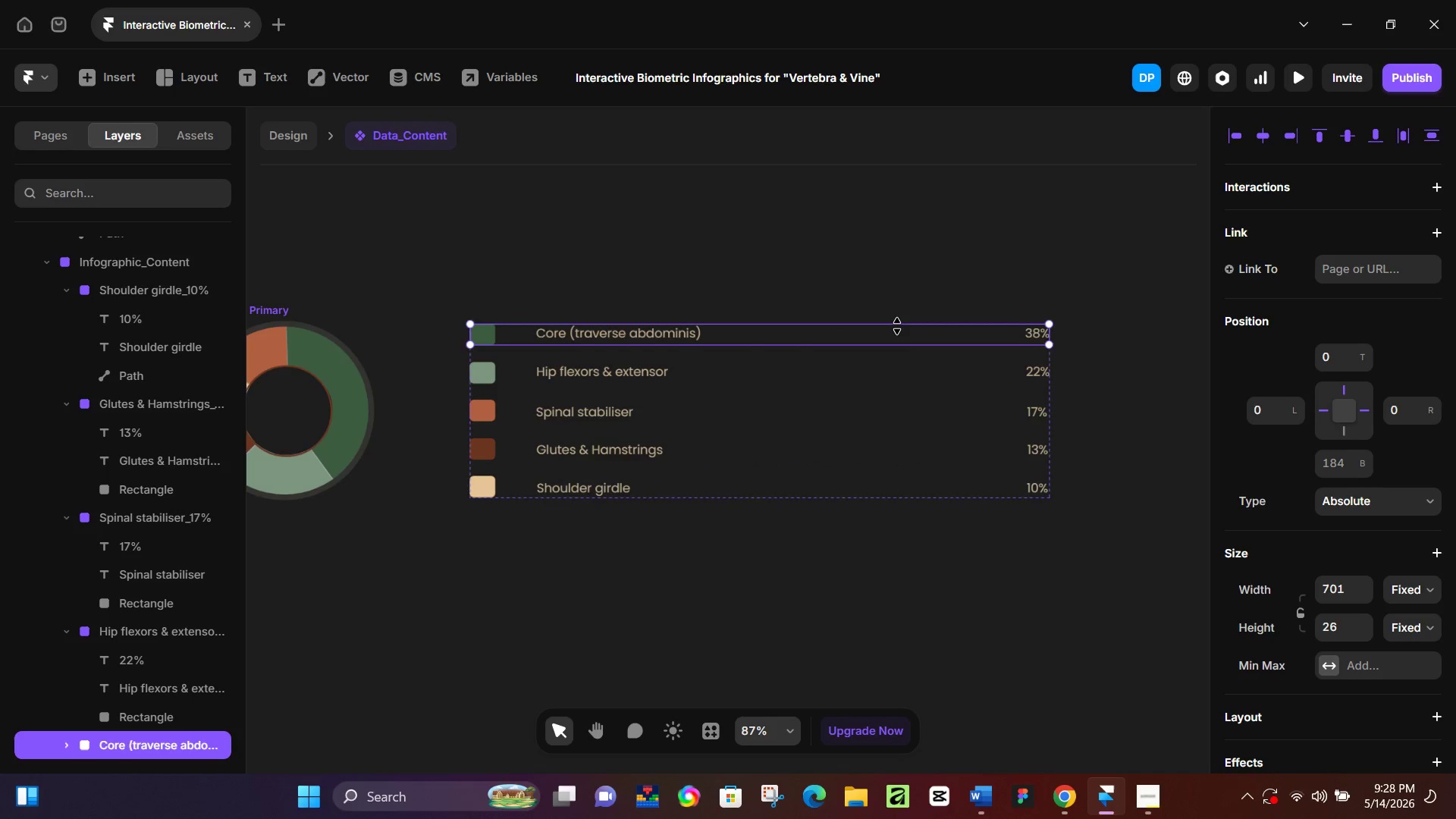 
scroll: coordinate [613, 351], scroll_direction: up, amount: 2.0
 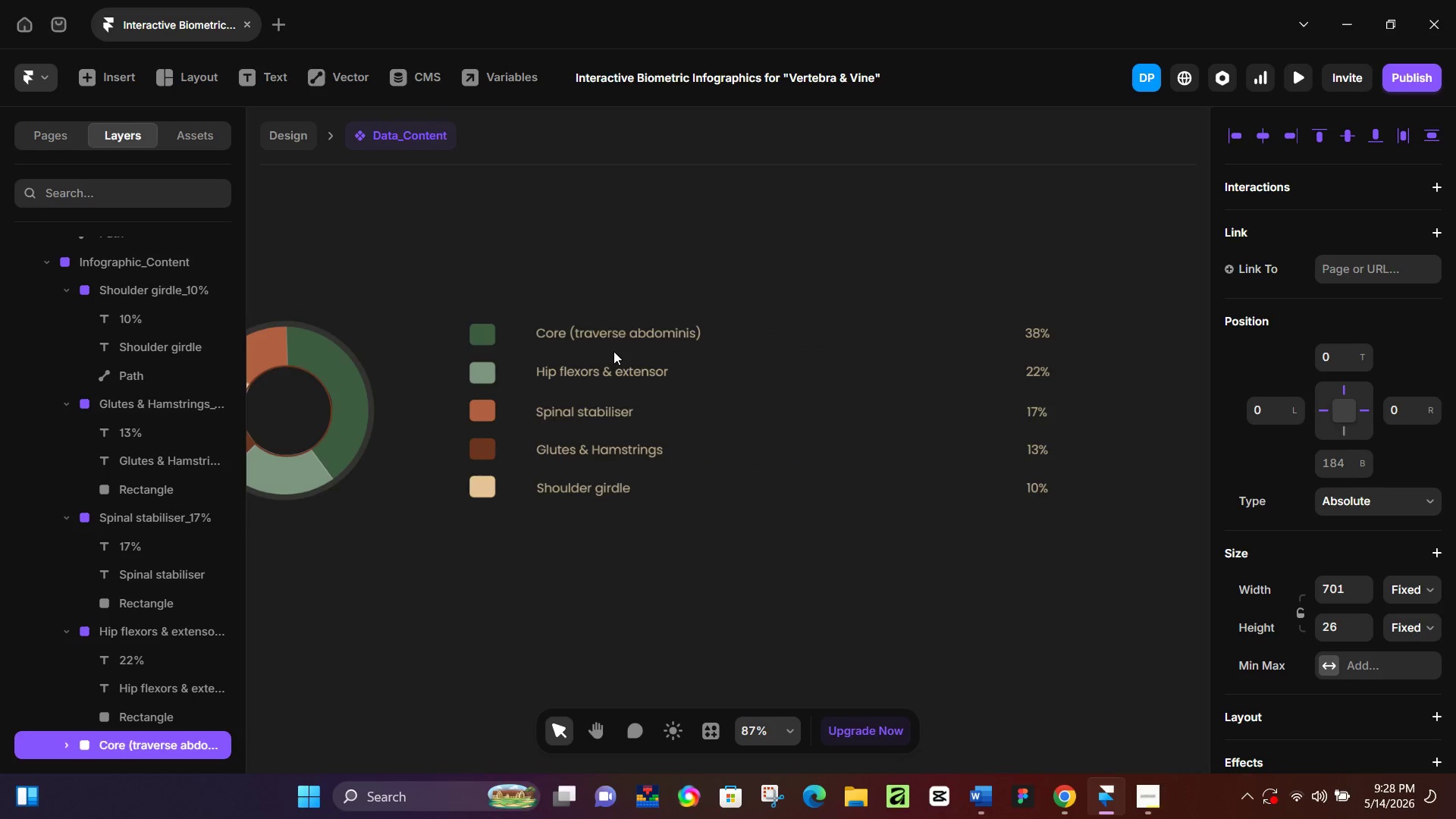 
hold_key(key=ControlLeft, duration=0.42)
 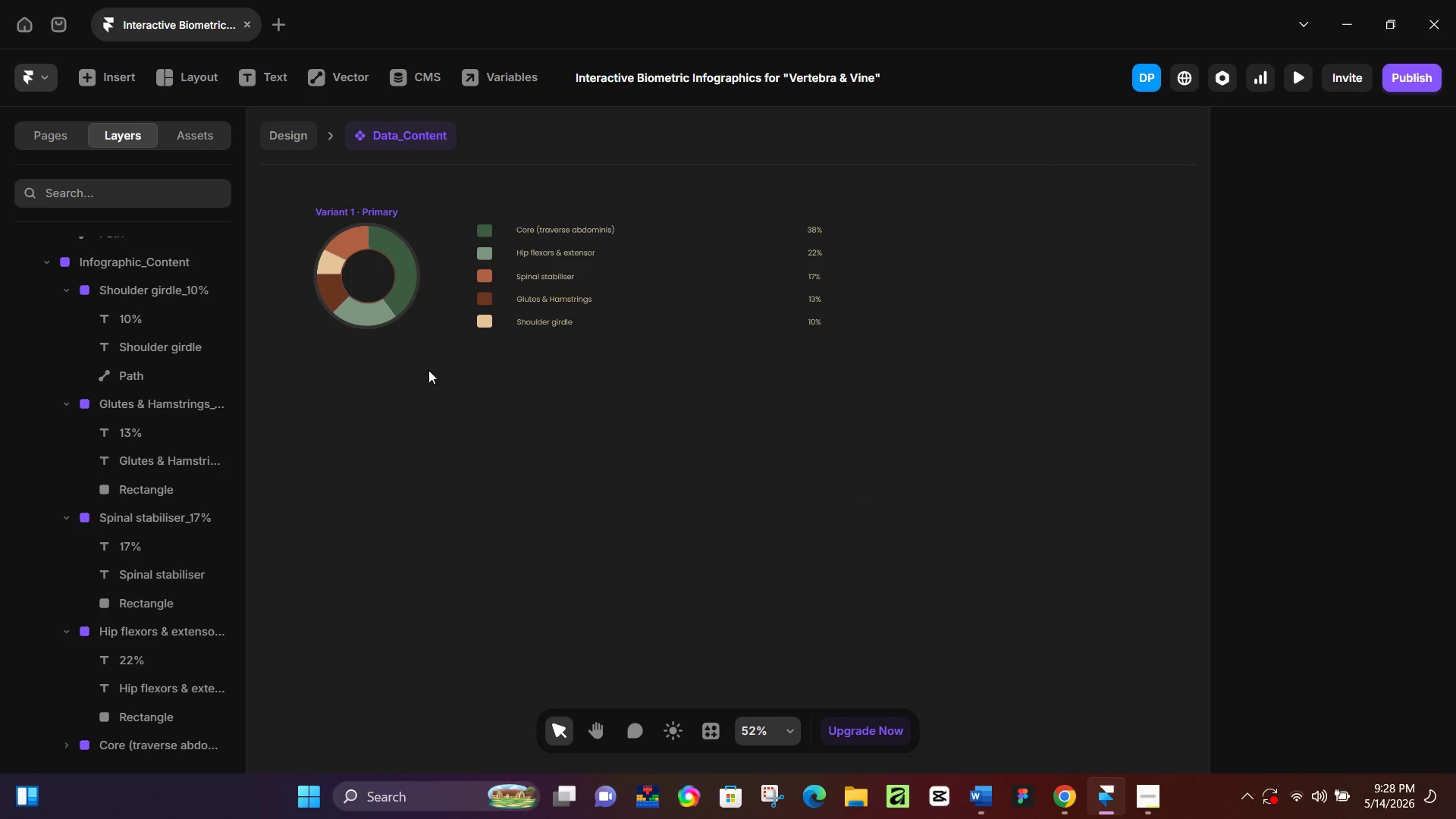 
scroll: coordinate [488, 356], scroll_direction: down, amount: 11.0
 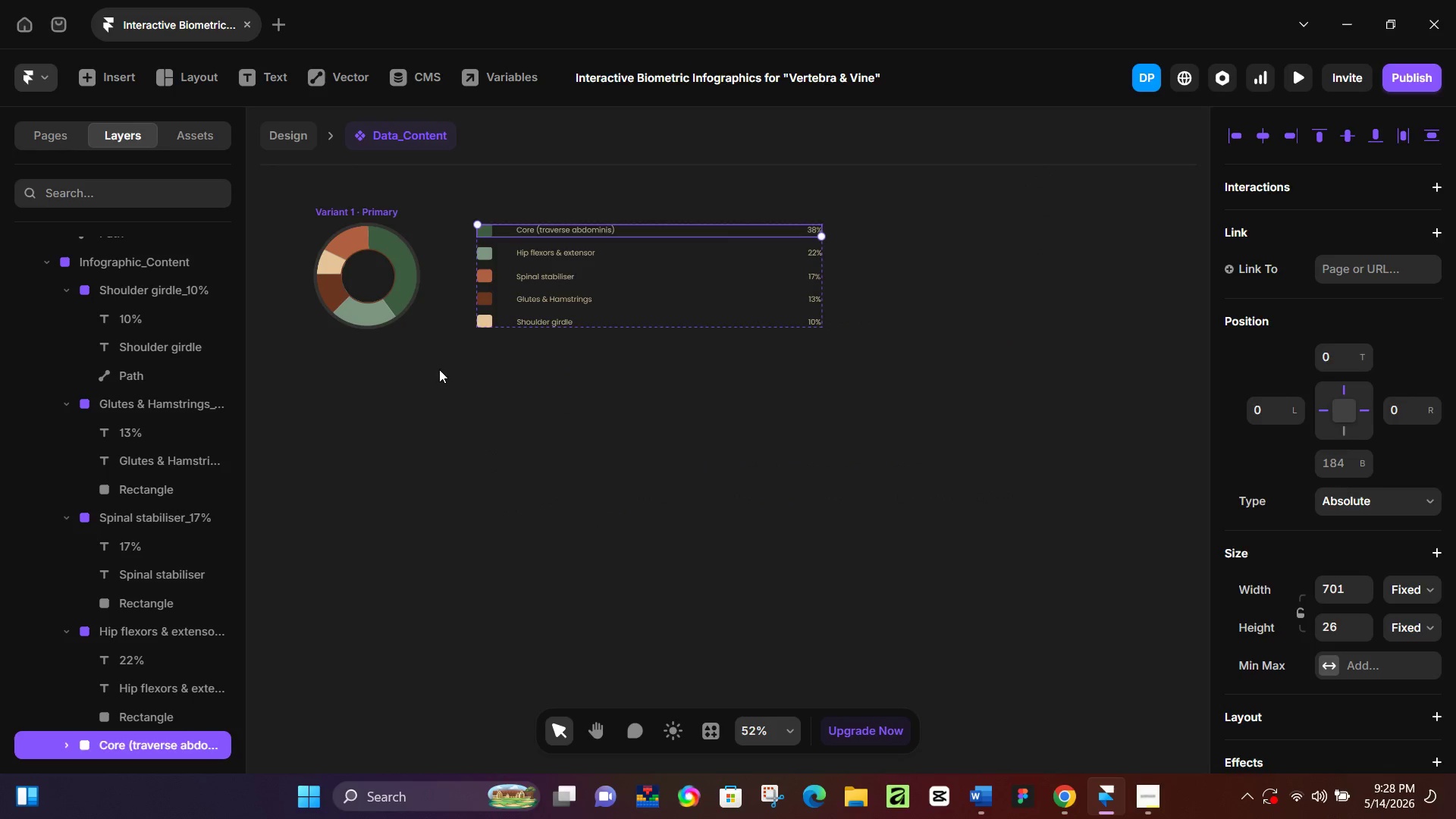 
left_click([439, 369])
 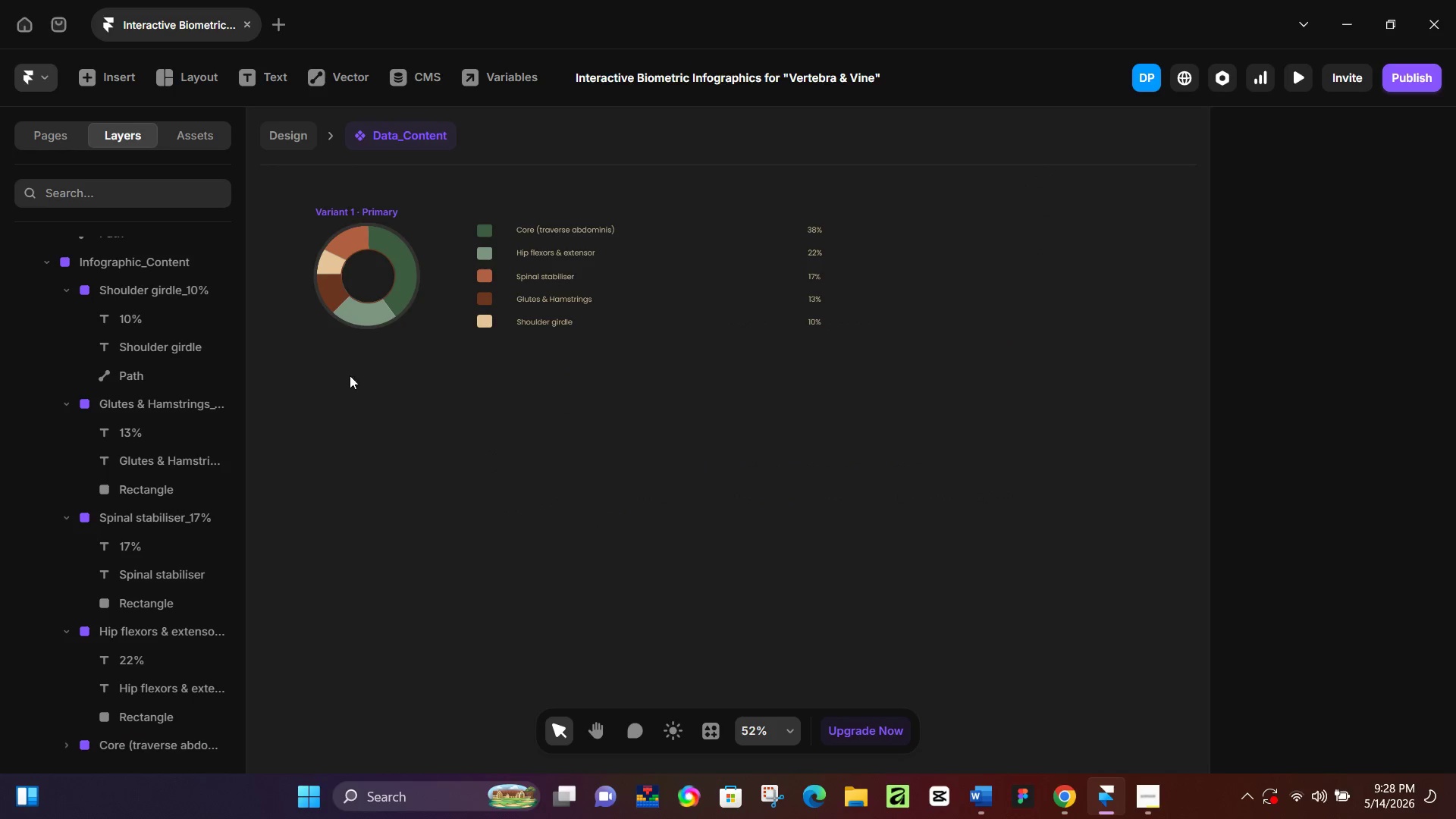 
hold_key(key=ControlLeft, duration=0.33)
scroll: coordinate [358, 362], scroll_direction: down, amount: 3.0
 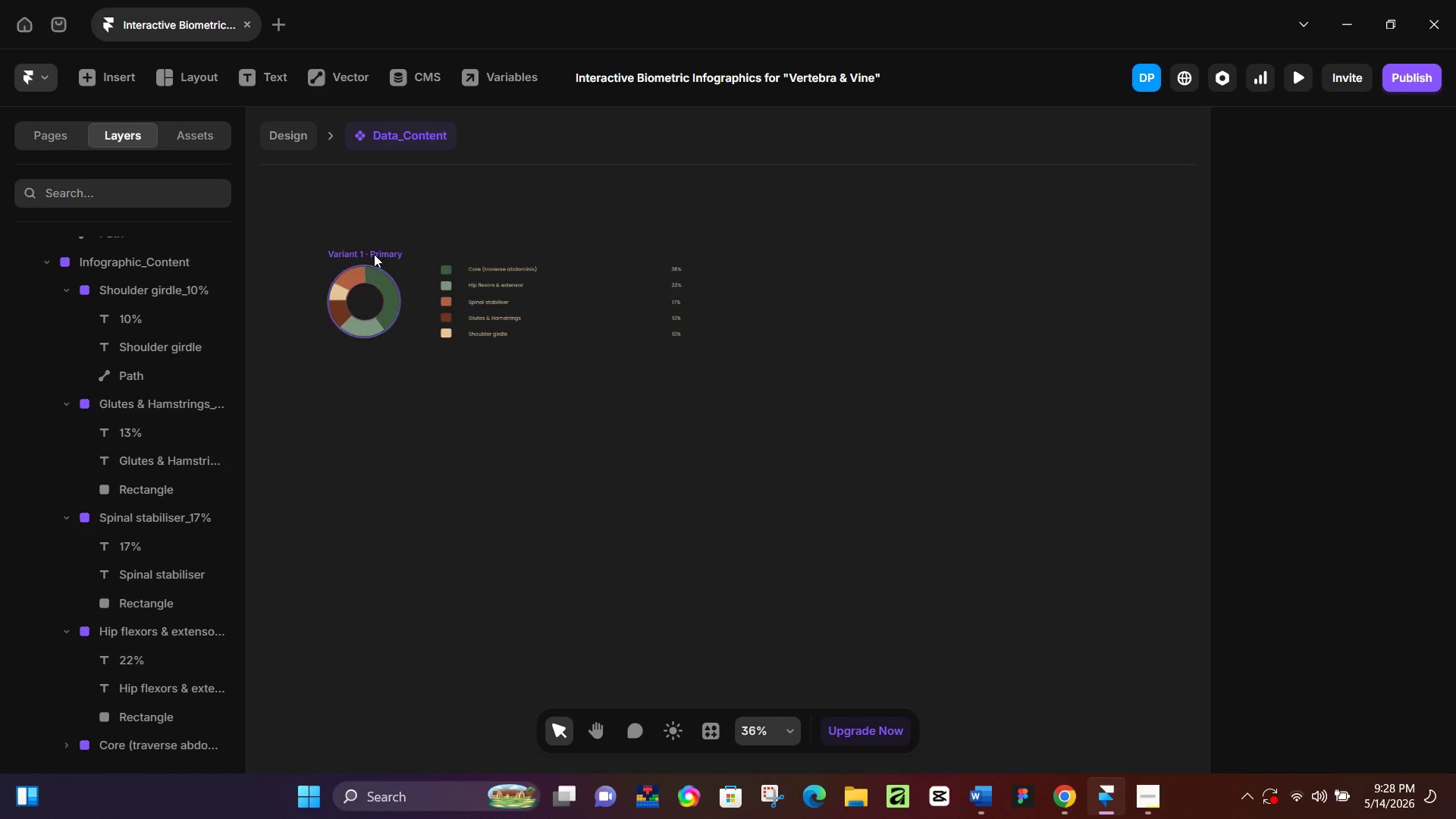 
left_click([374, 252])
 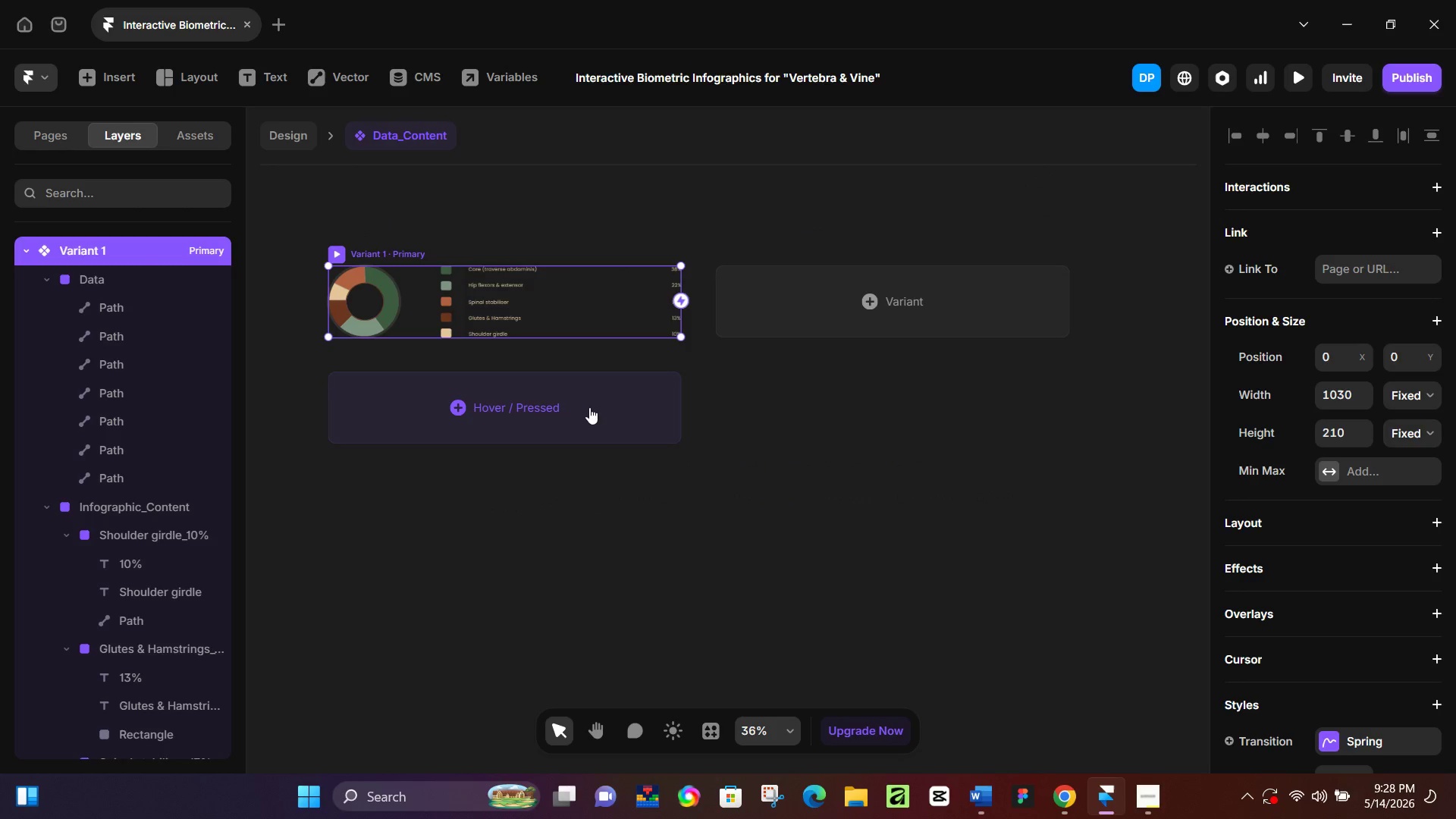 
left_click([887, 300])
 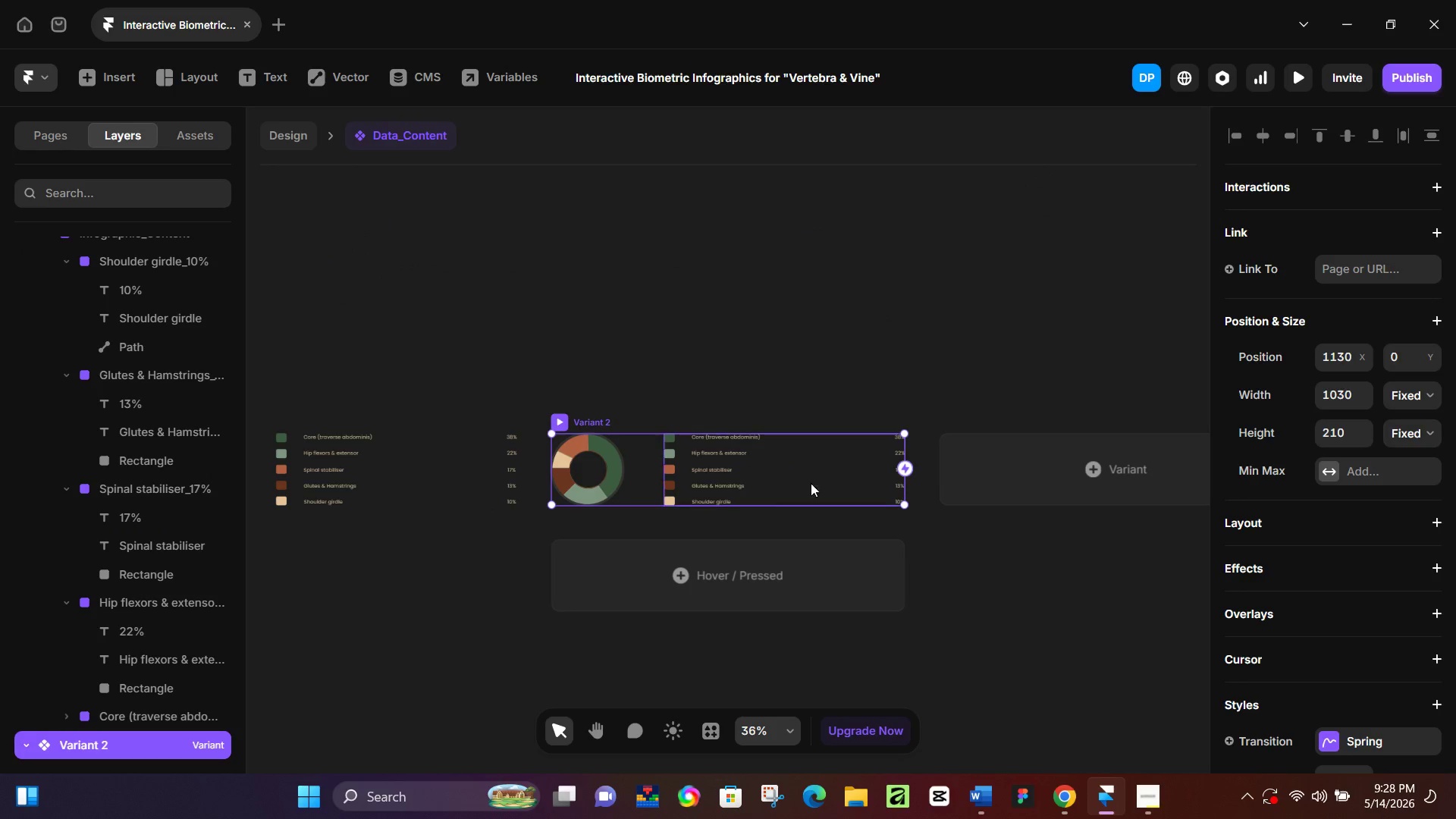 
hold_key(key=ControlLeft, duration=0.47)
 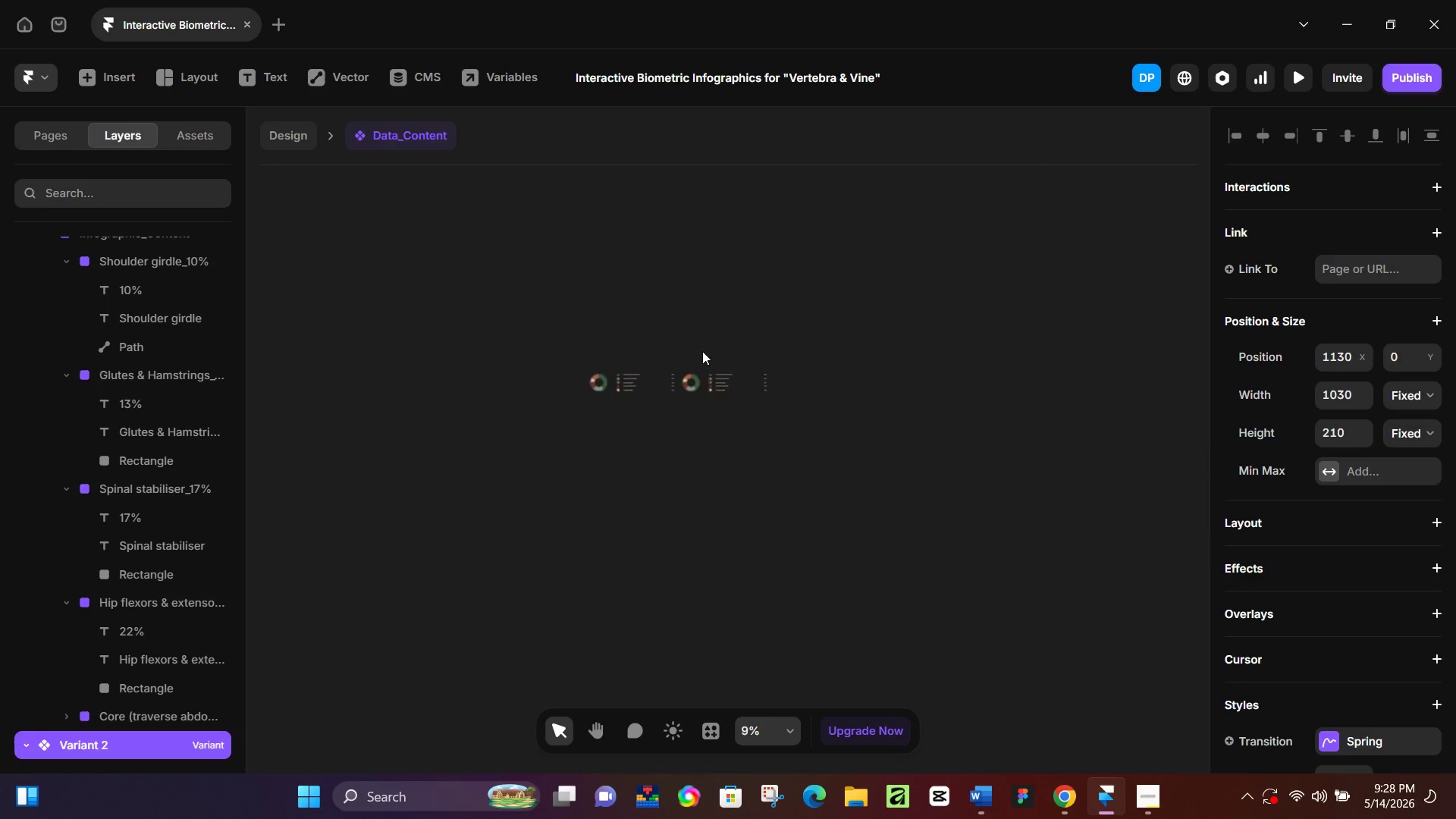 
hold_key(key=ControlLeft, duration=0.56)
 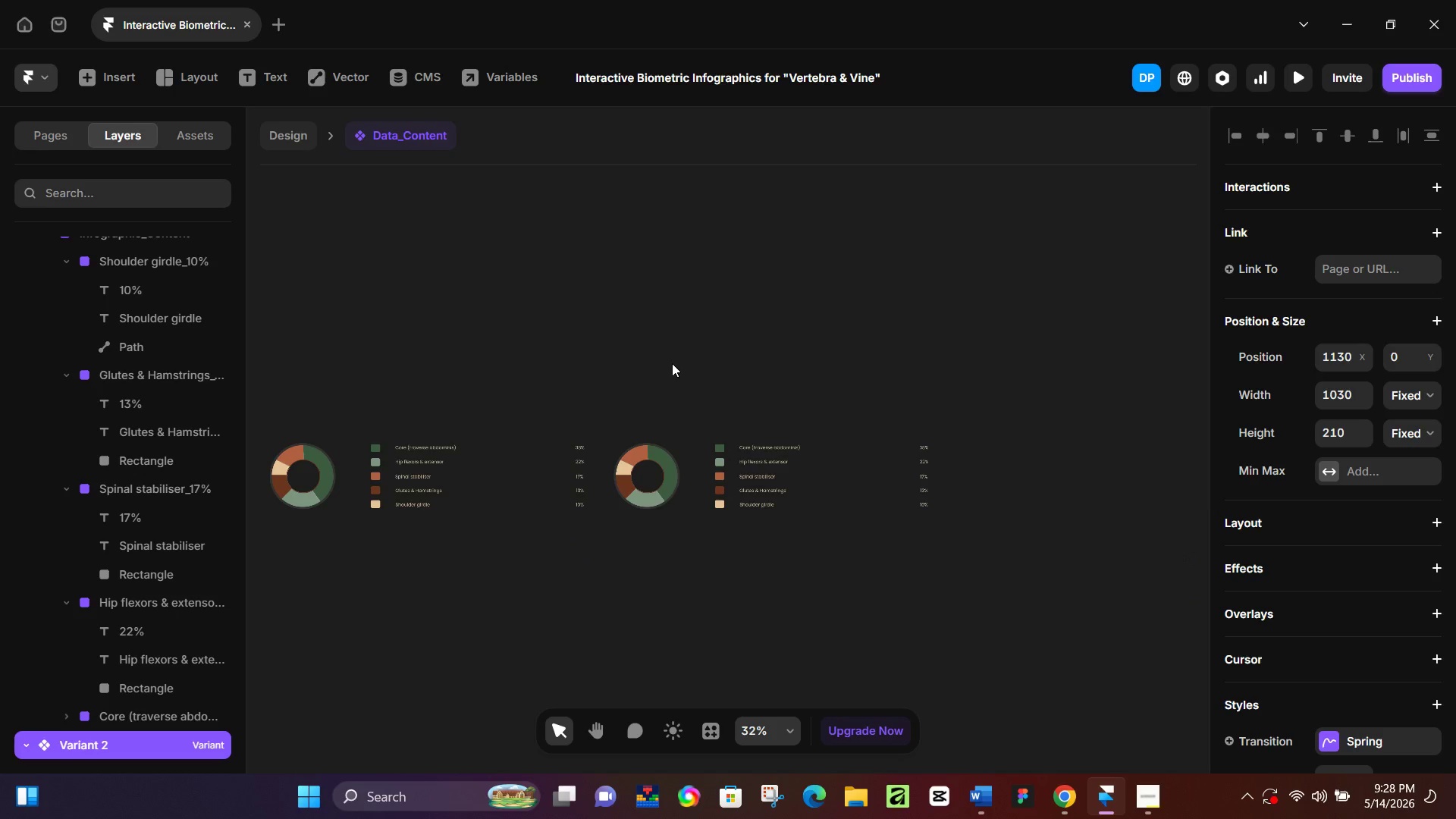 
scroll: coordinate [711, 352], scroll_direction: down, amount: 3.0
 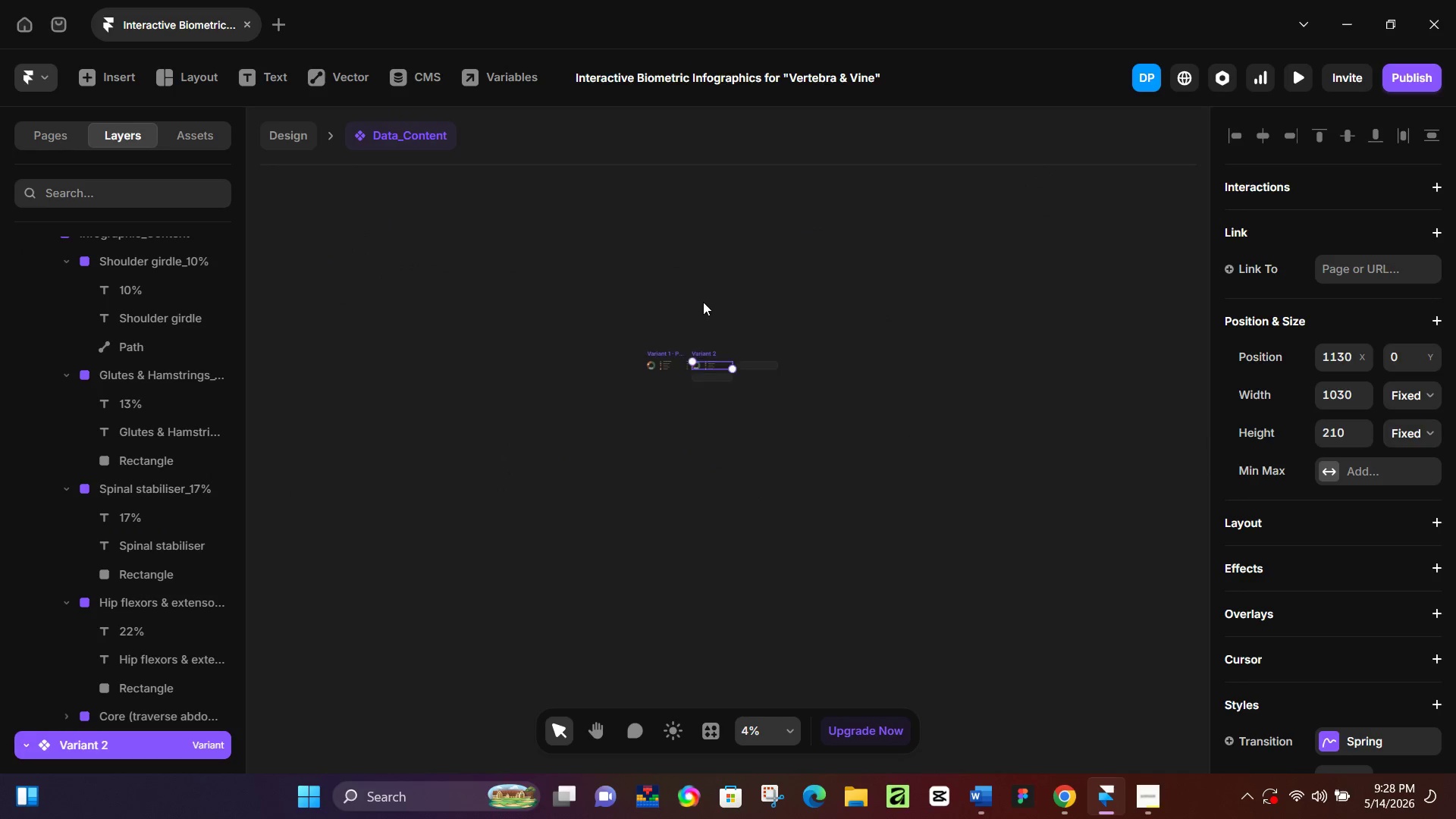 
scroll: coordinate [702, 353], scroll_direction: up, amount: 4.0
 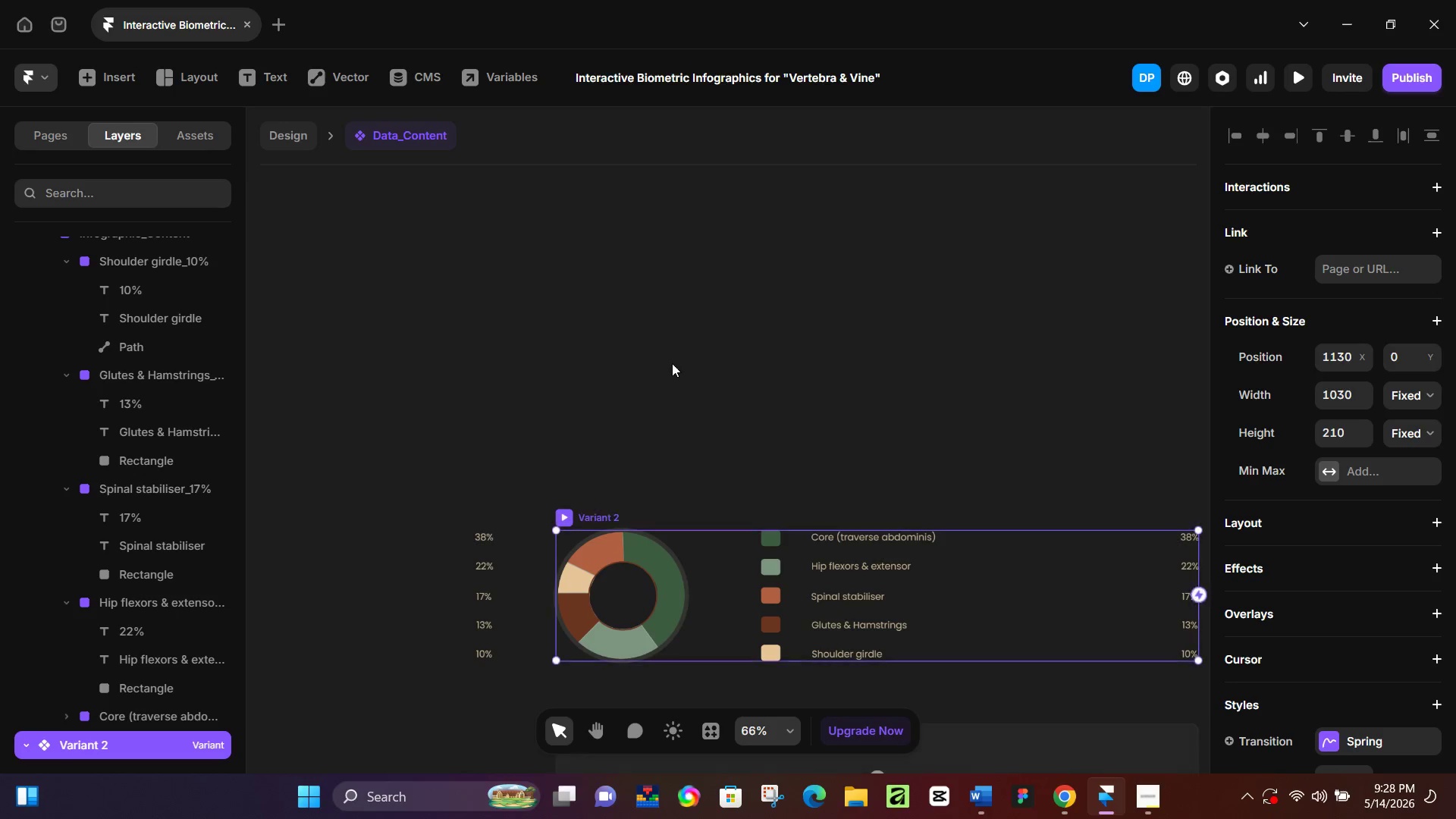 
hold_key(key=ControlLeft, duration=0.44)
scroll: coordinate [672, 363], scroll_direction: down, amount: 1.0
 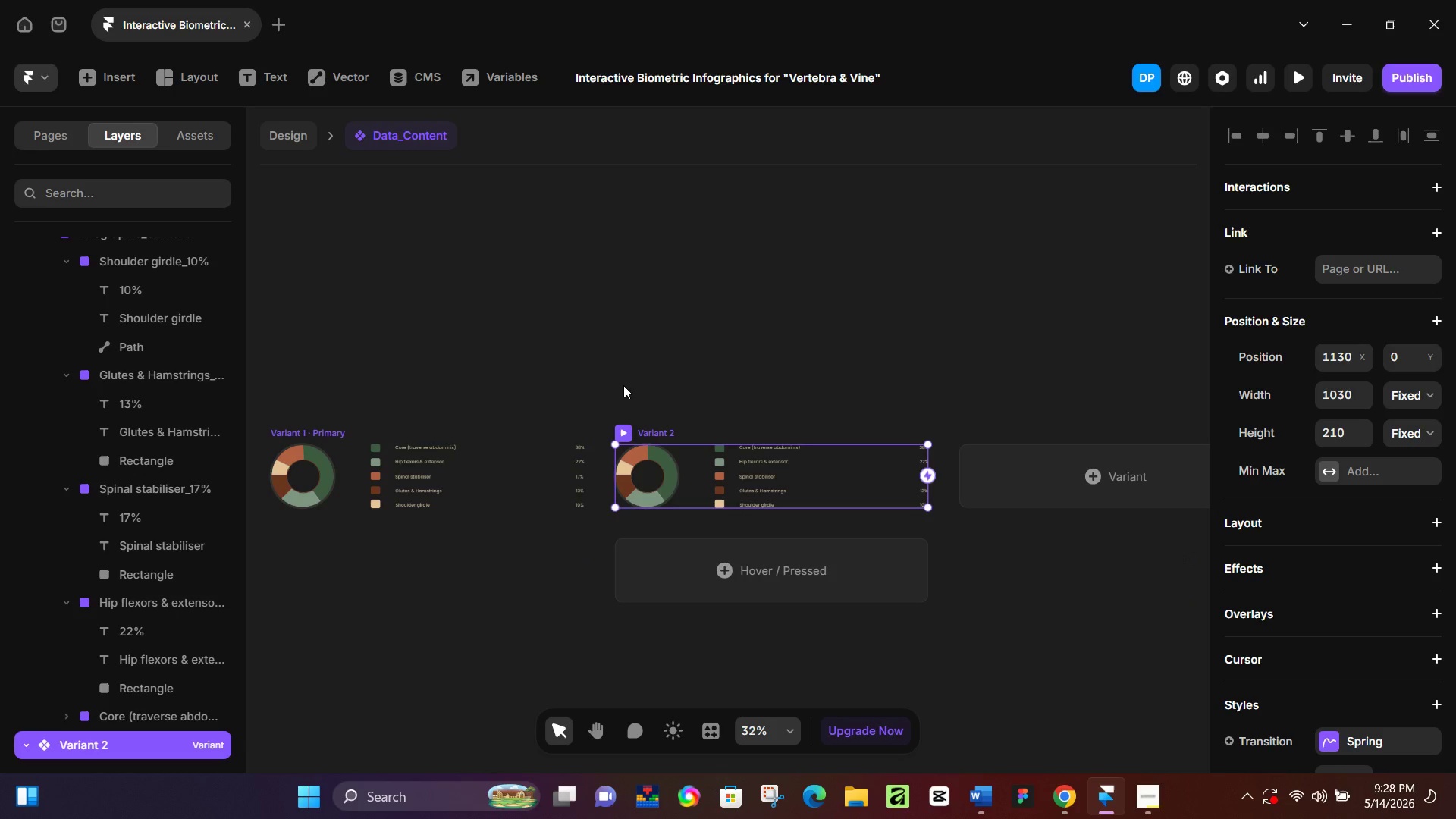 
hold_key(key=Space, duration=0.72)
 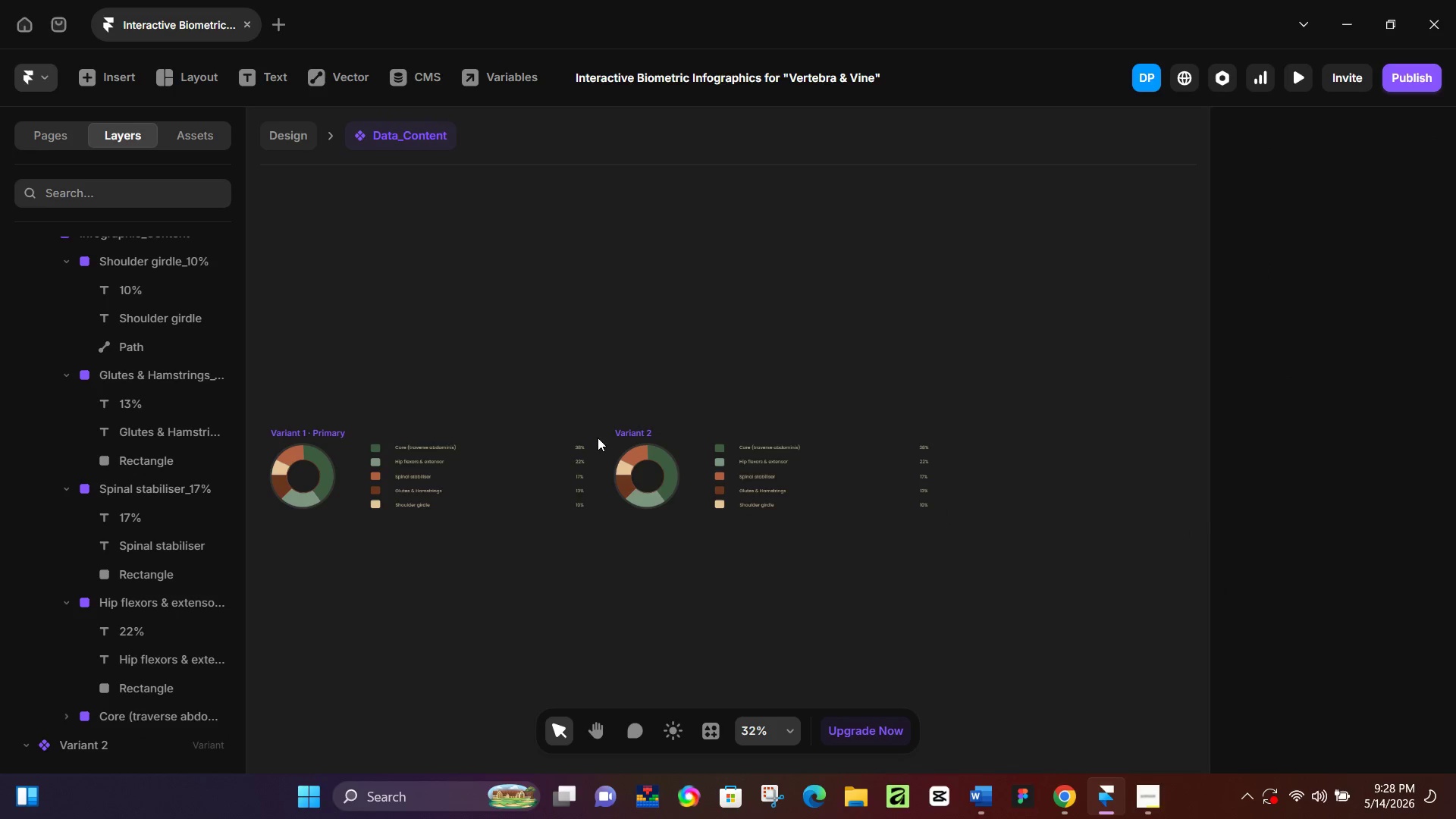 
left_click_drag(start_coordinate=[587, 369], to_coordinate=[697, 348])
 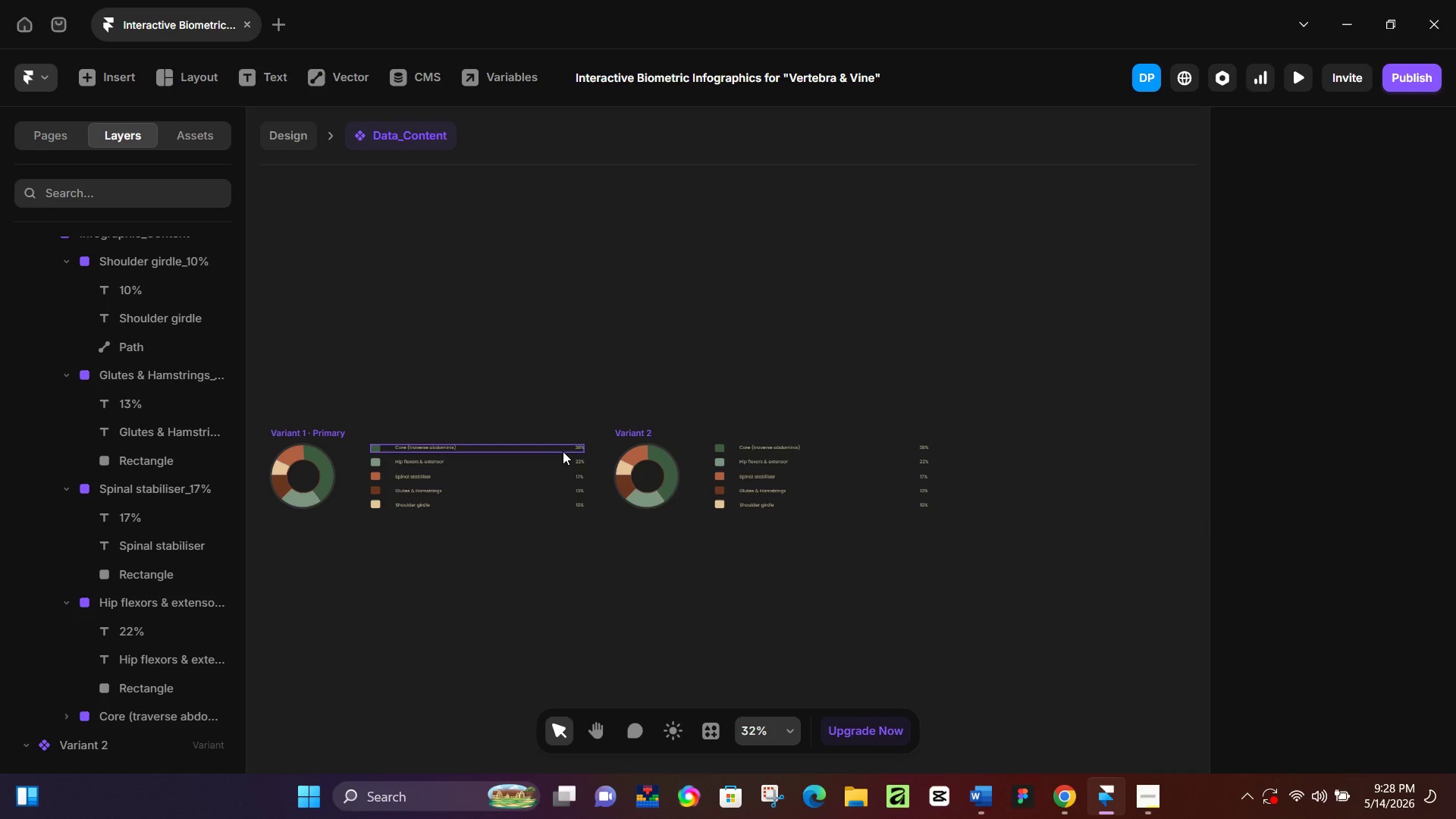 
left_click([563, 451])
 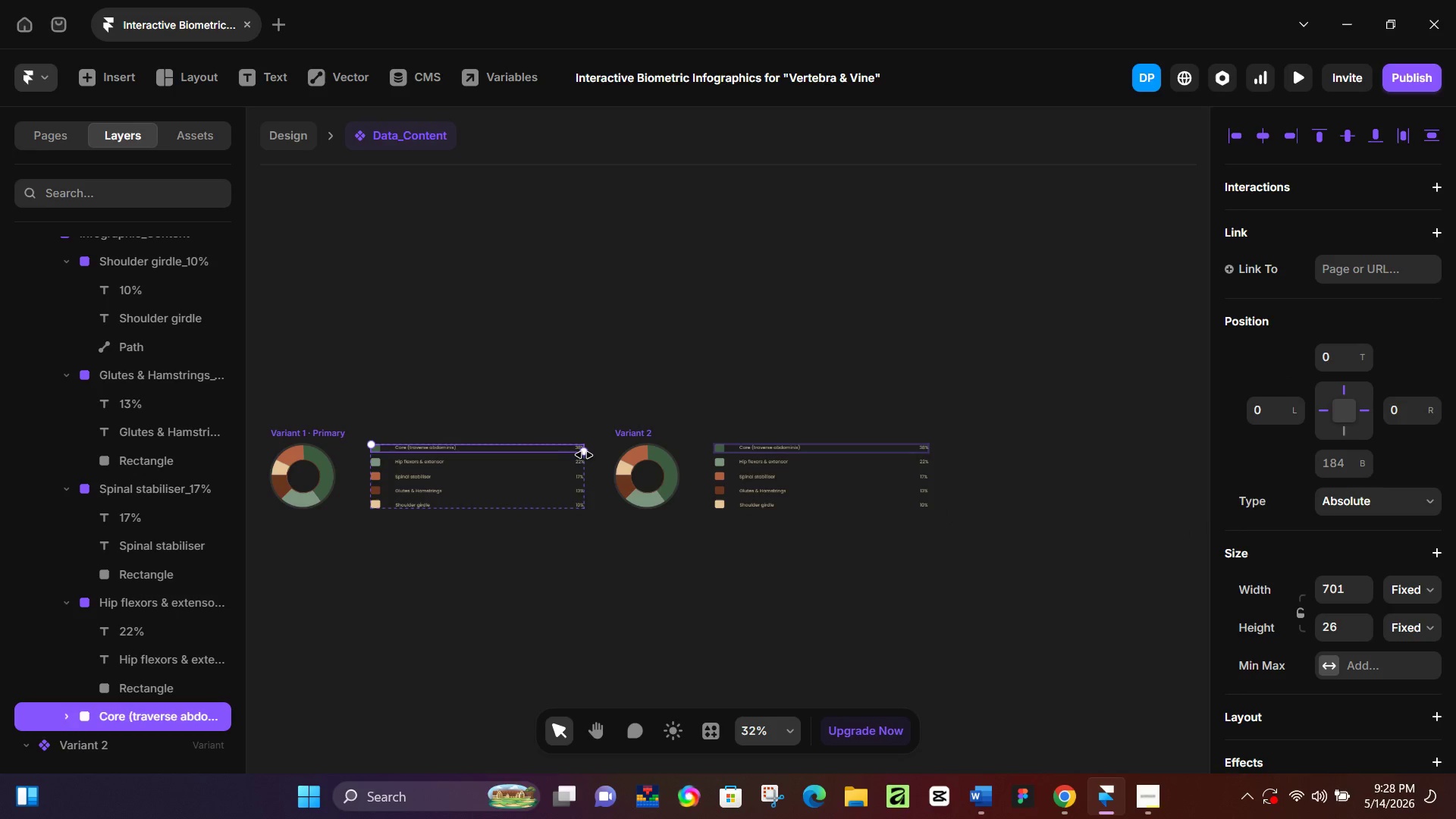 
hold_key(key=ControlLeft, duration=0.41)
scroll: coordinate [581, 453], scroll_direction: up, amount: 6.0
 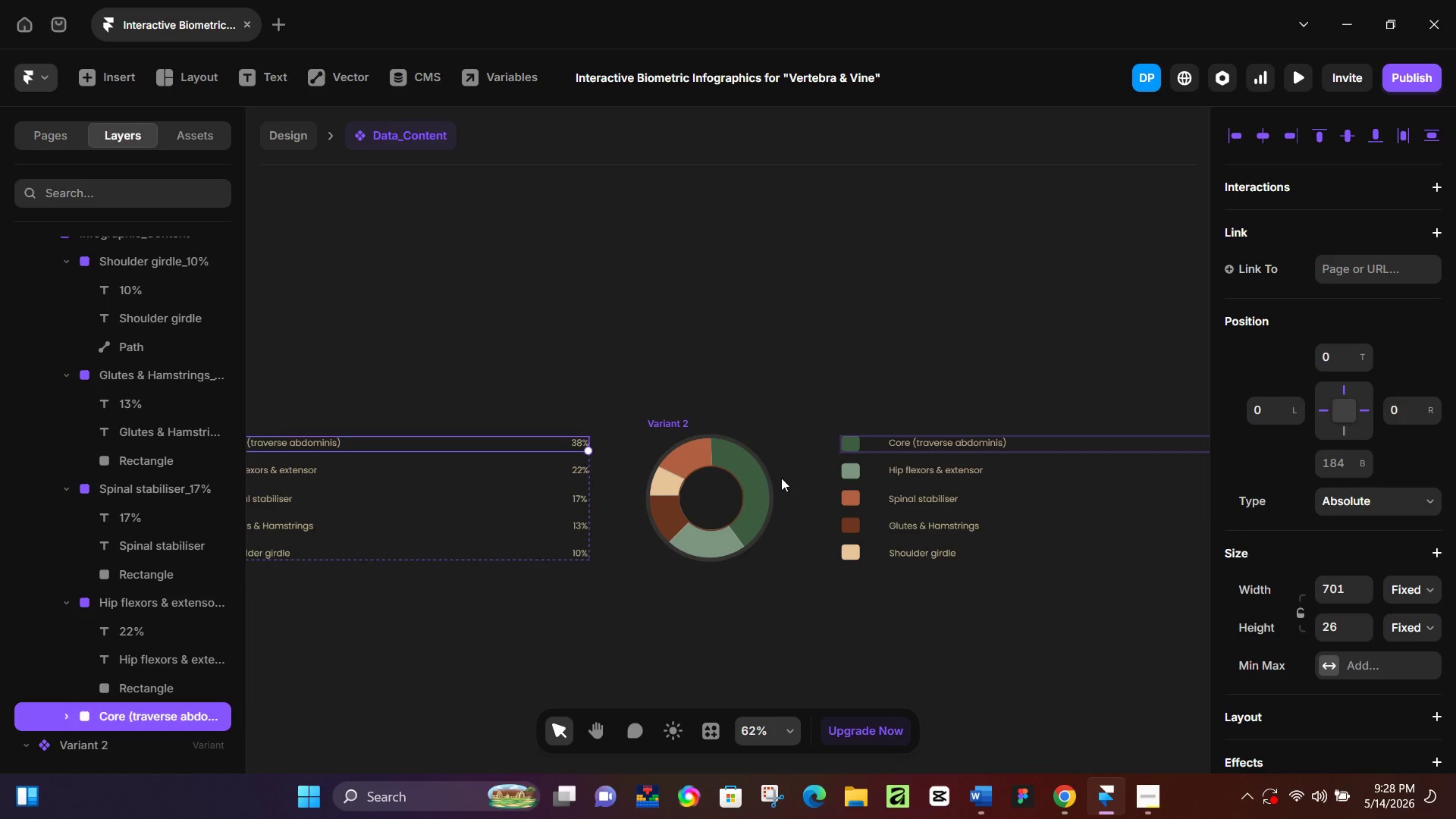 
hold_key(key=ControlLeft, duration=0.31)
scroll: coordinate [678, 469], scroll_direction: down, amount: 3.0
 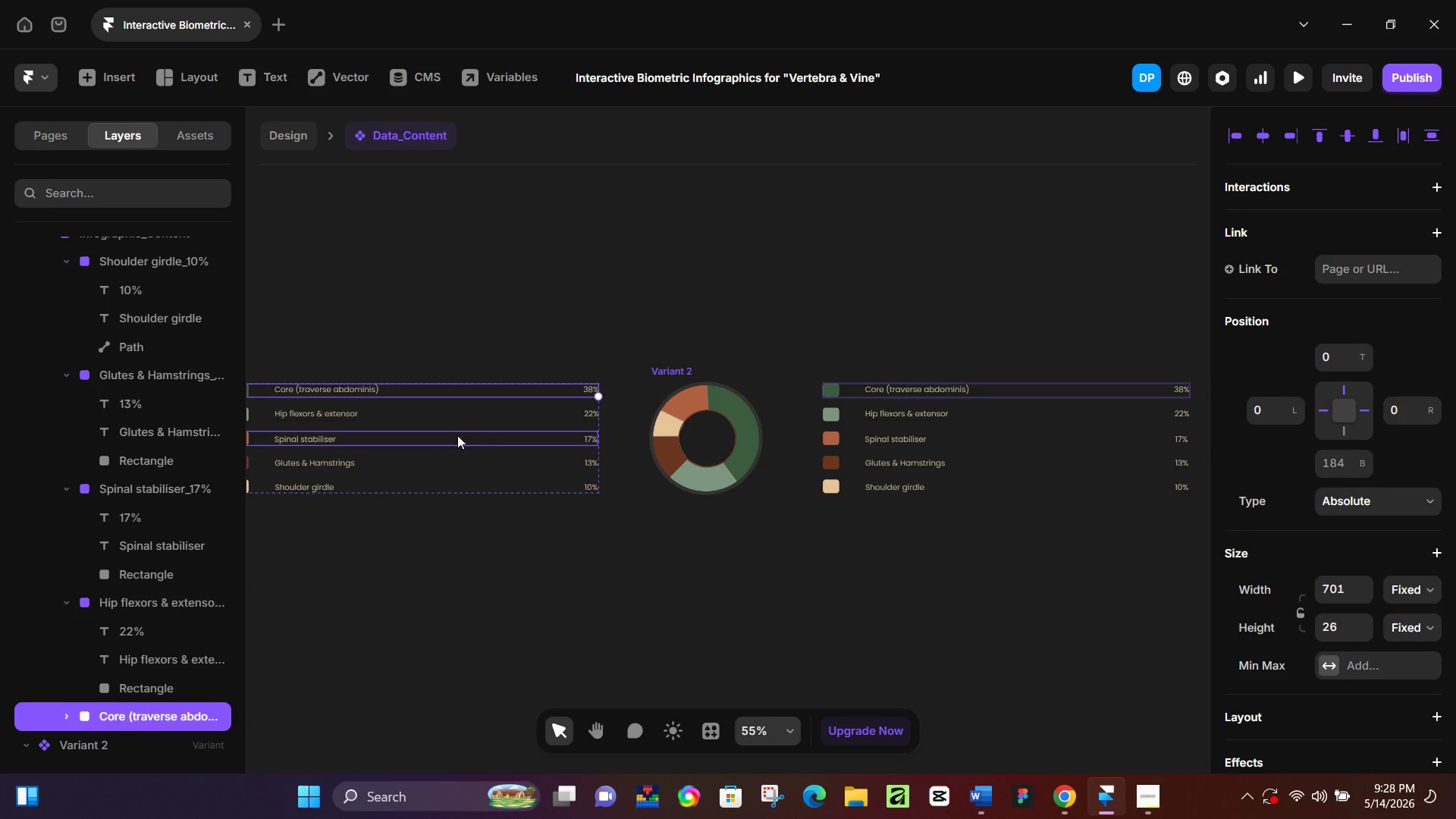 
hold_key(key=ControlLeft, duration=0.33)
scroll: coordinate [439, 413], scroll_direction: down, amount: 3.0
 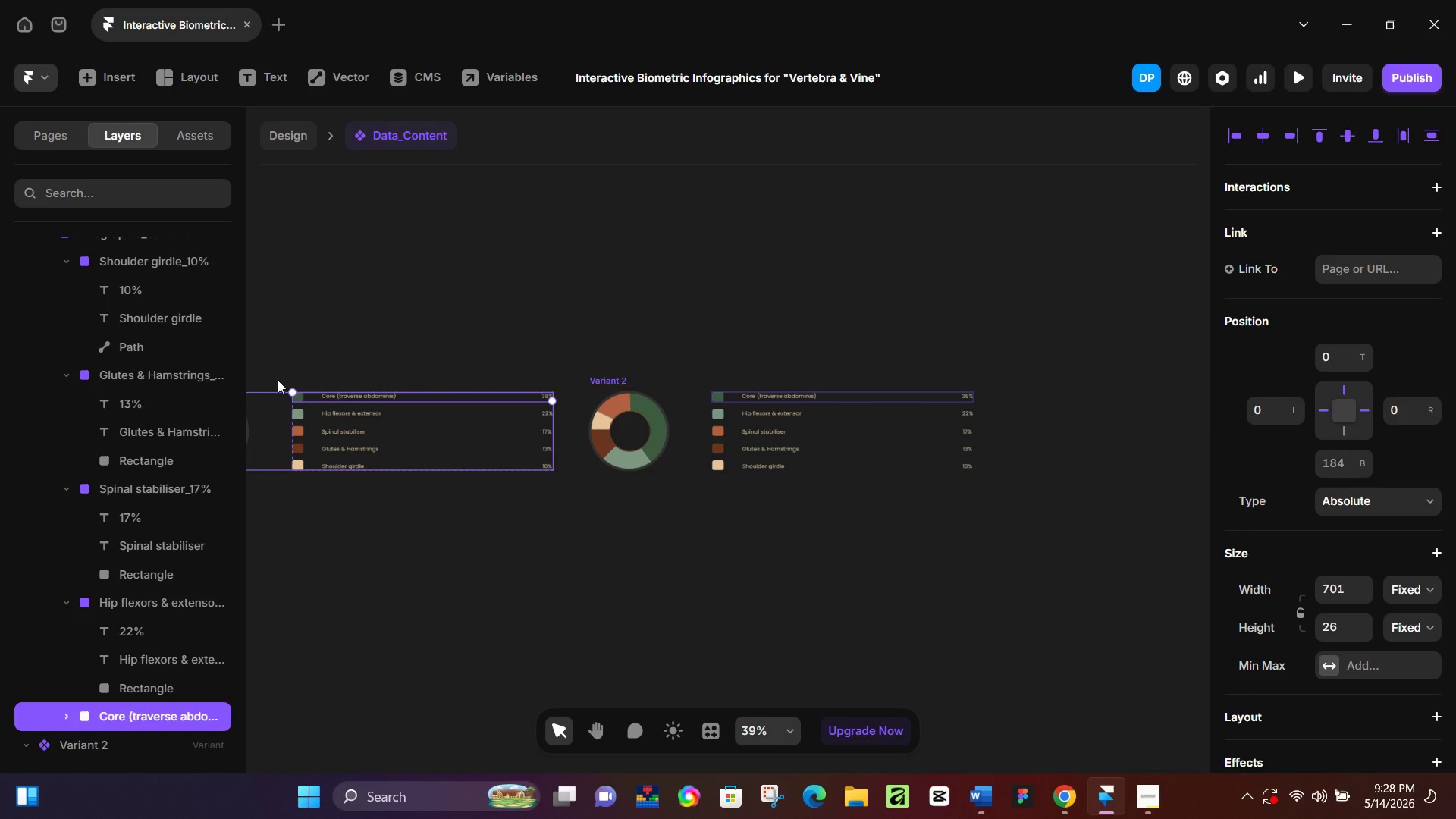 
hold_key(key=ControlLeft, duration=0.31)
scroll: coordinate [303, 365], scroll_direction: down, amount: 2.0
 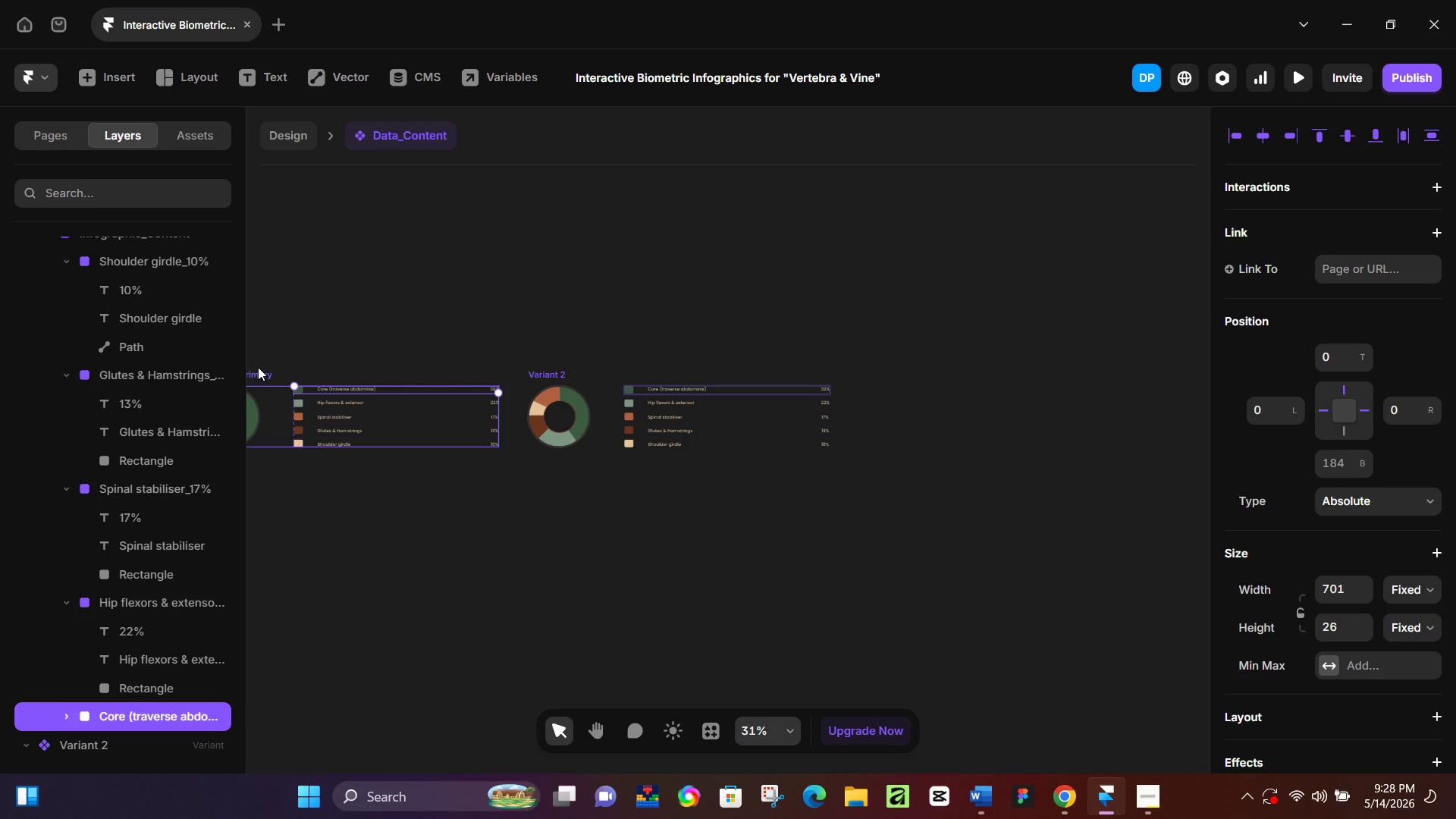 
key(Control+ControlLeft)
 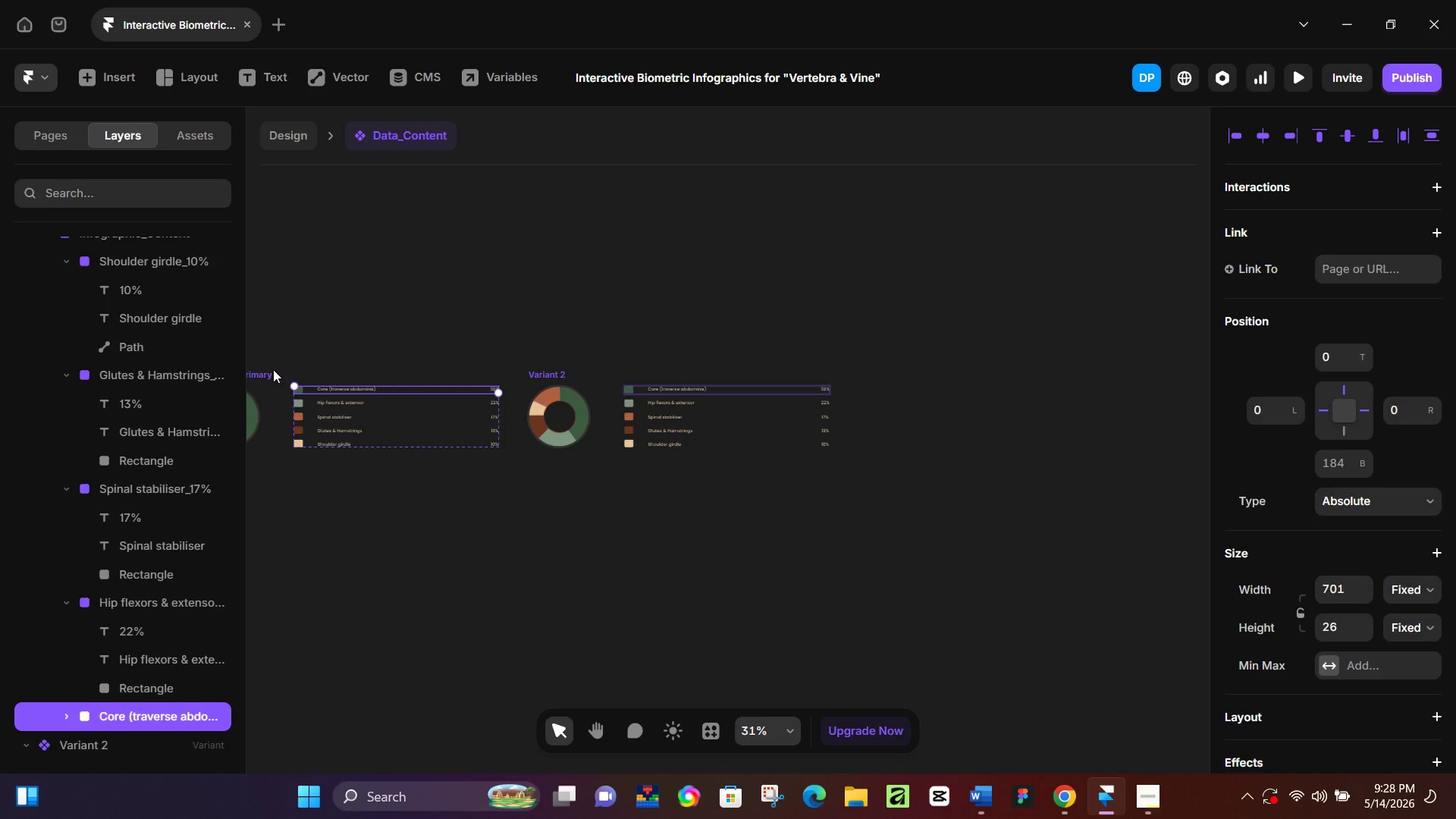 
left_click([273, 369])
 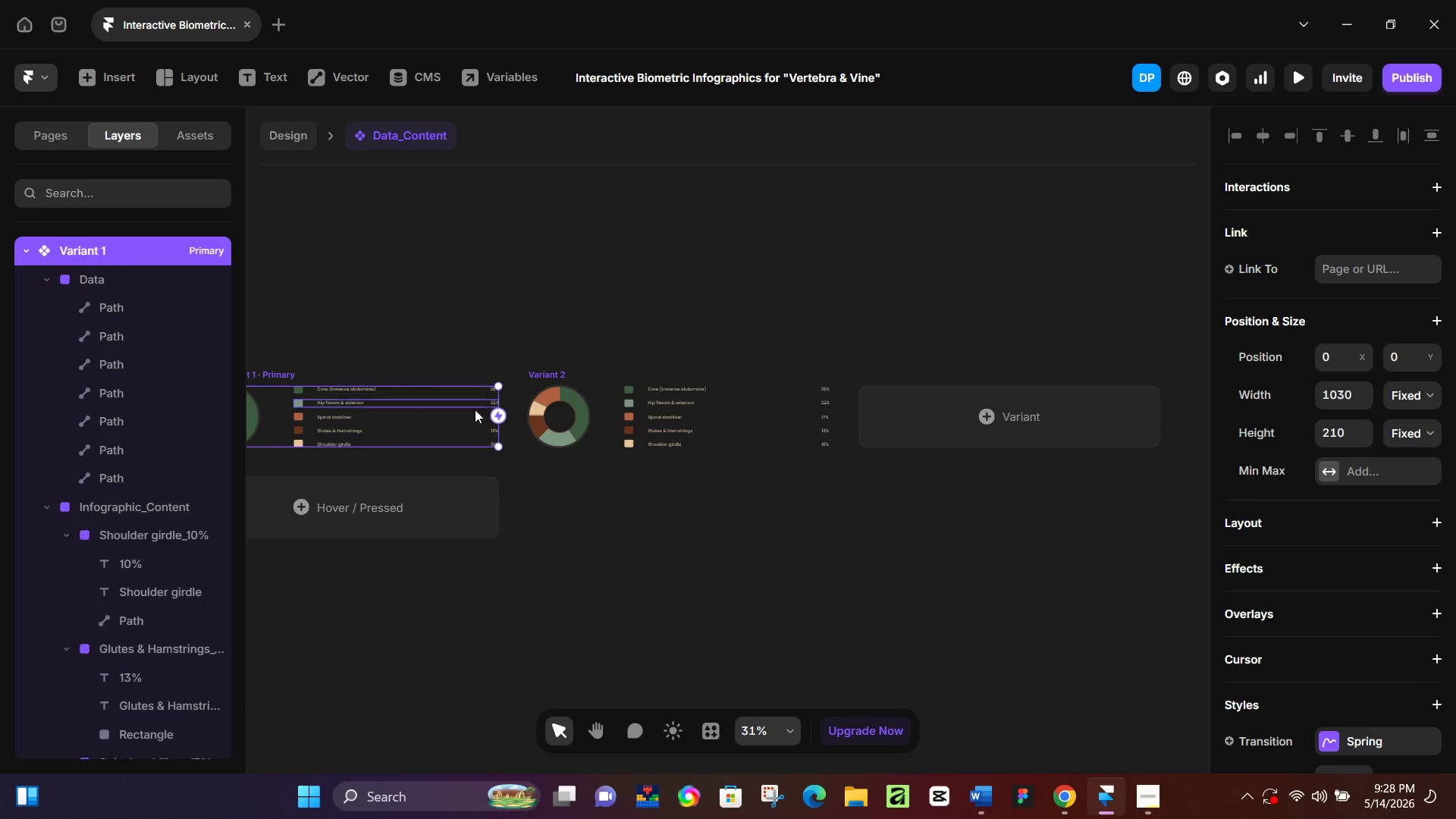 
mouse_move([501, 409])
 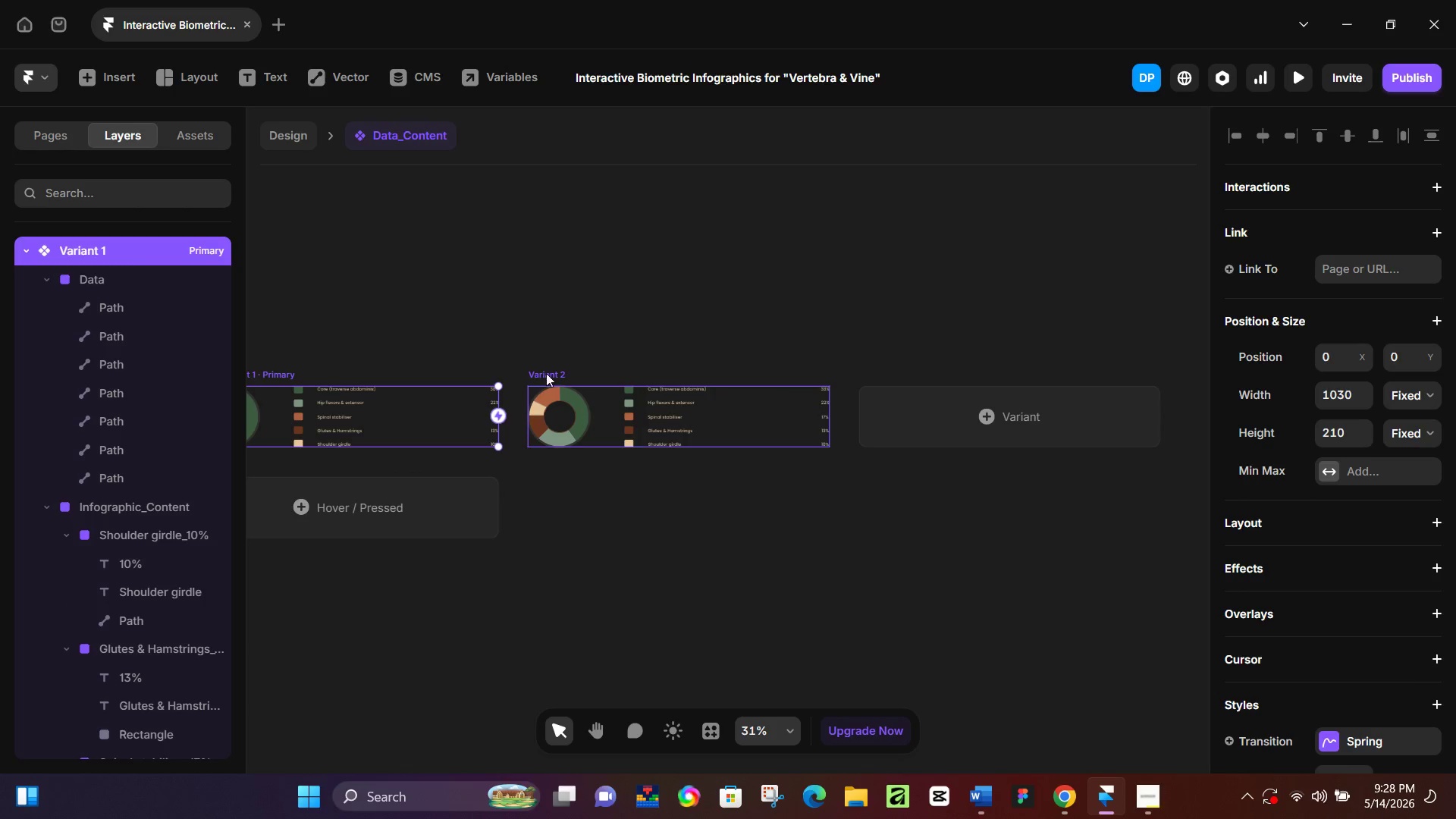 
left_click([548, 372])
 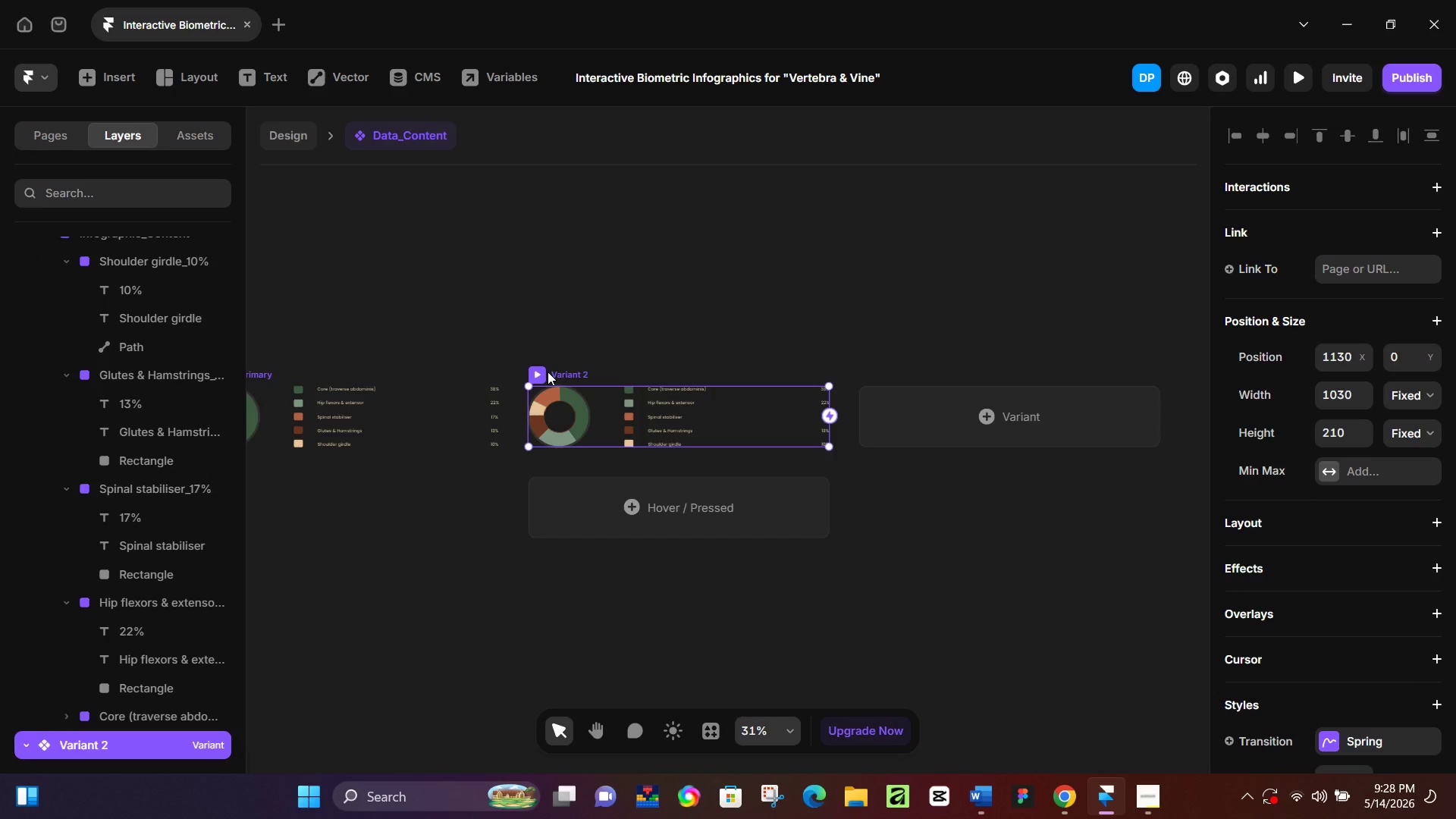 
key(Backspace)
 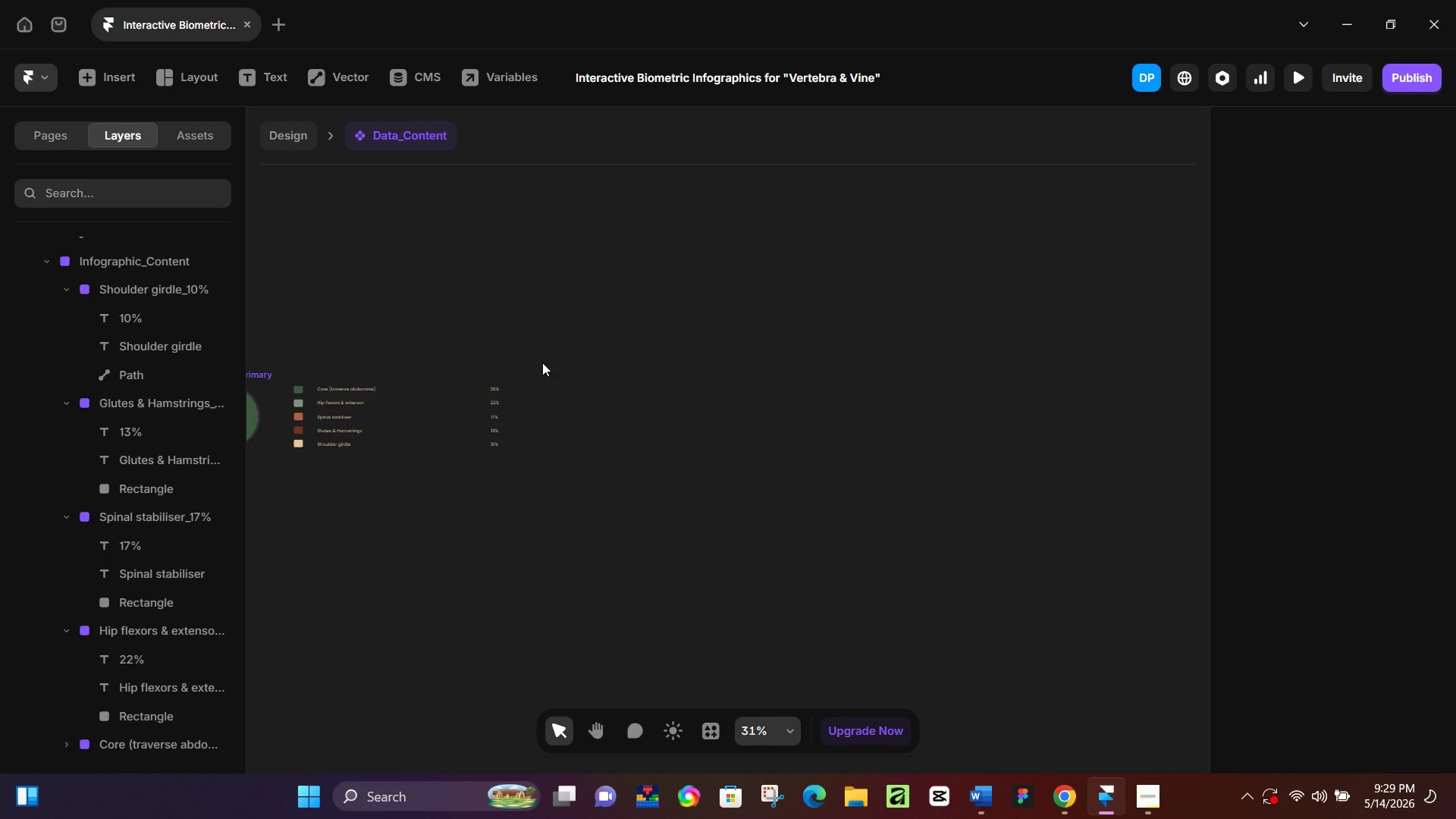 
wait(84.05)
 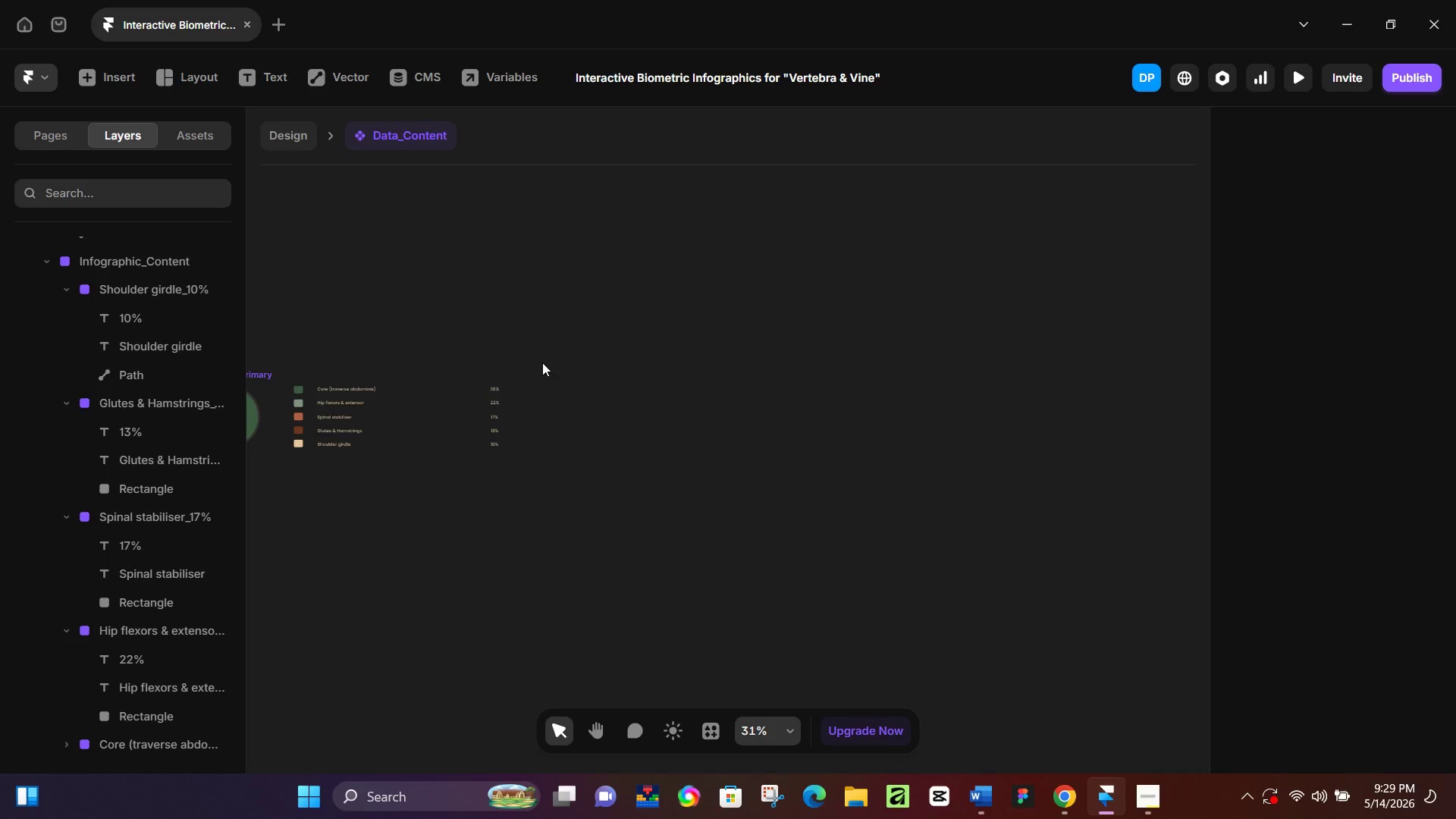 
left_click([275, 374])
 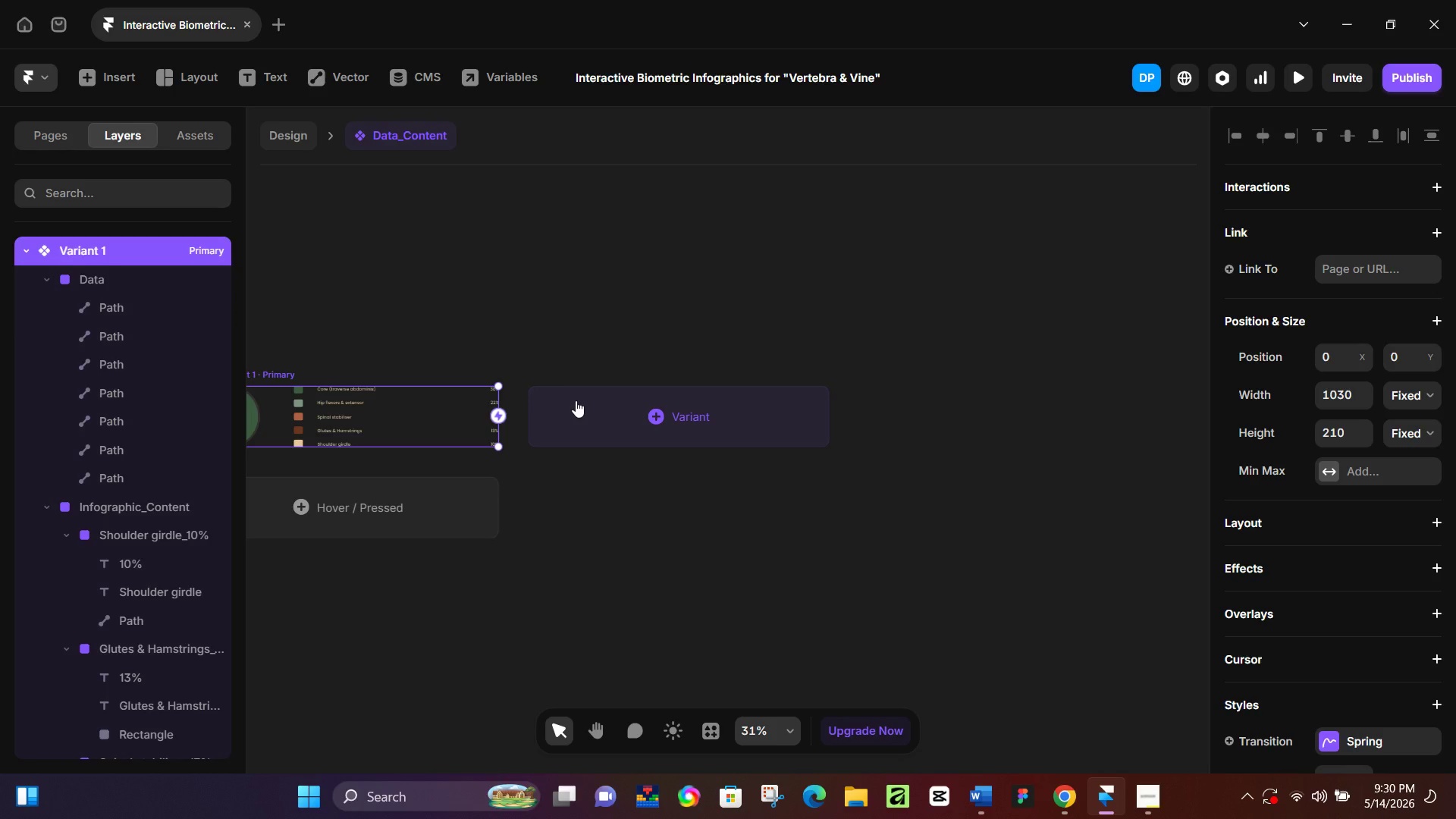 
wait(16.08)
 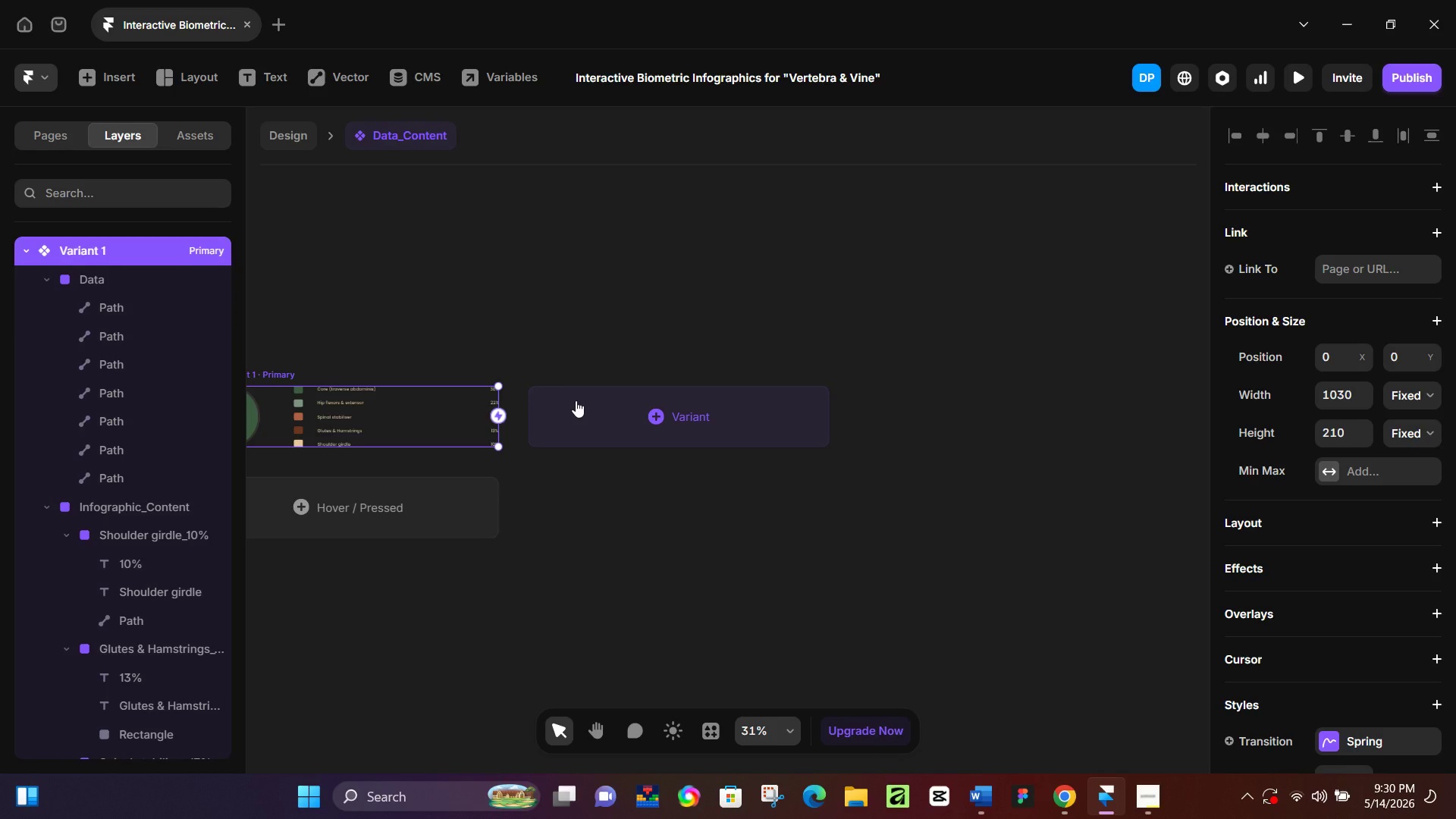 
left_click([591, 397])
 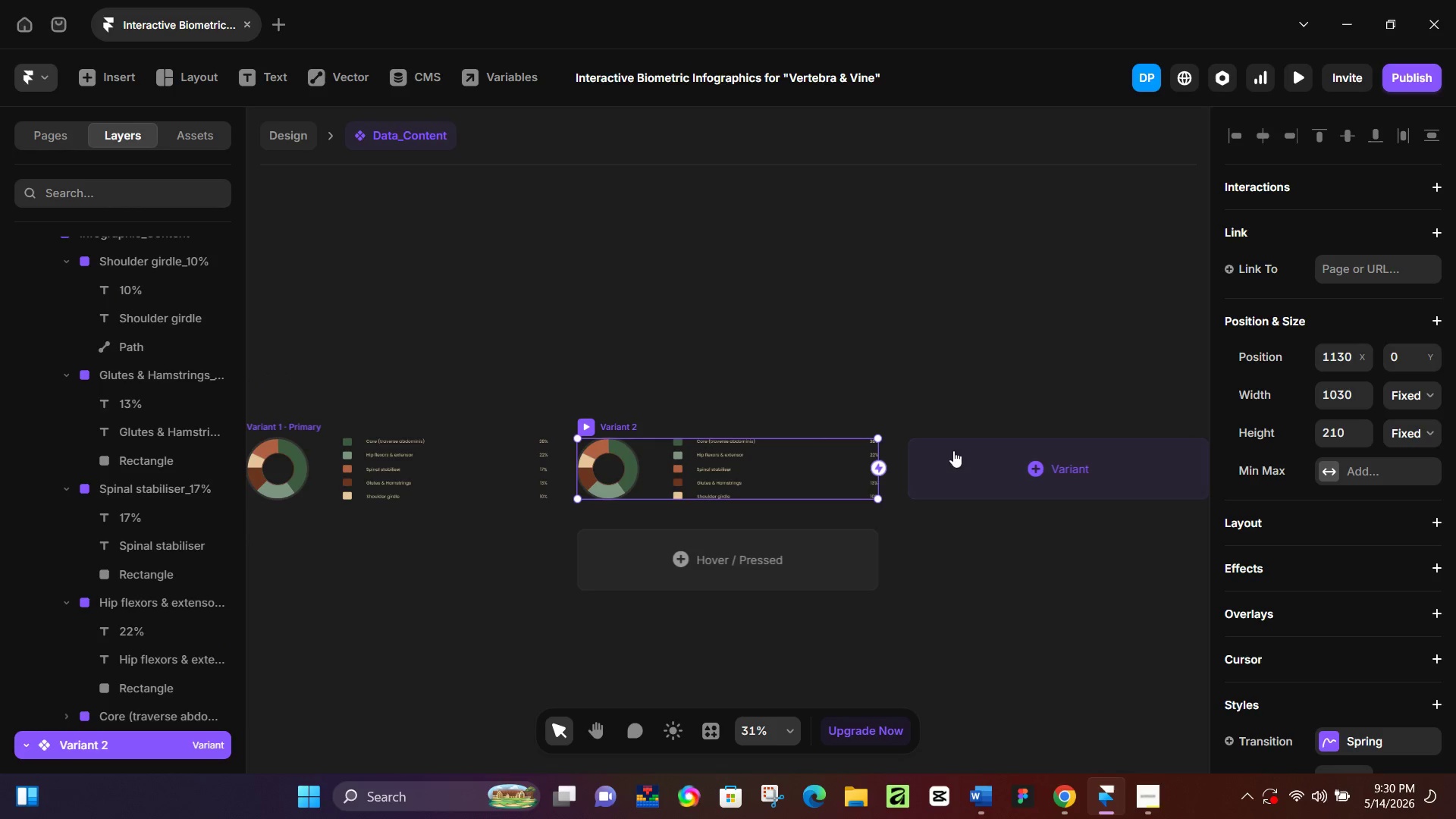 
left_click([995, 461])
 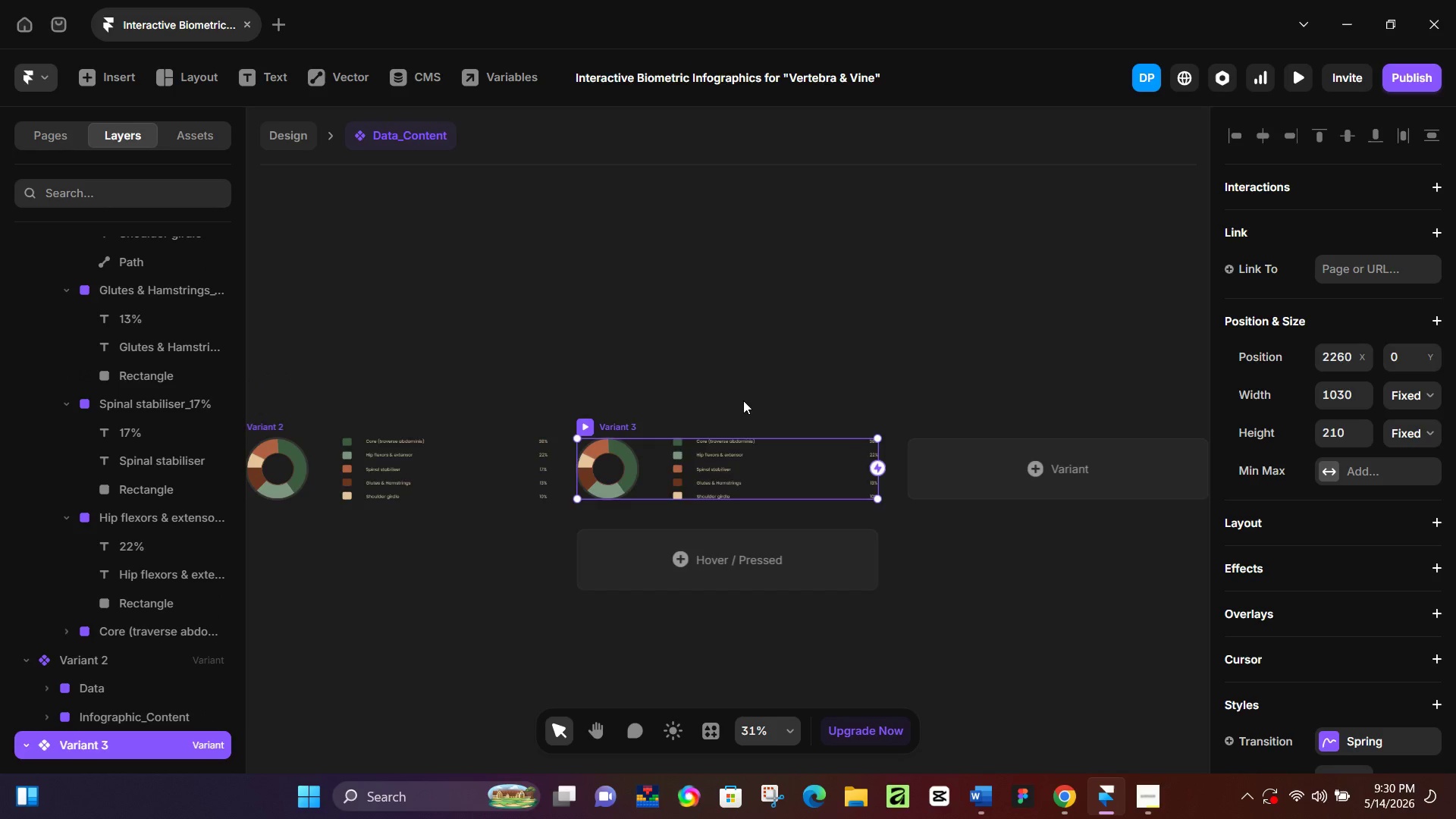 
scroll: coordinate [743, 400], scroll_direction: down, amount: 2.0
 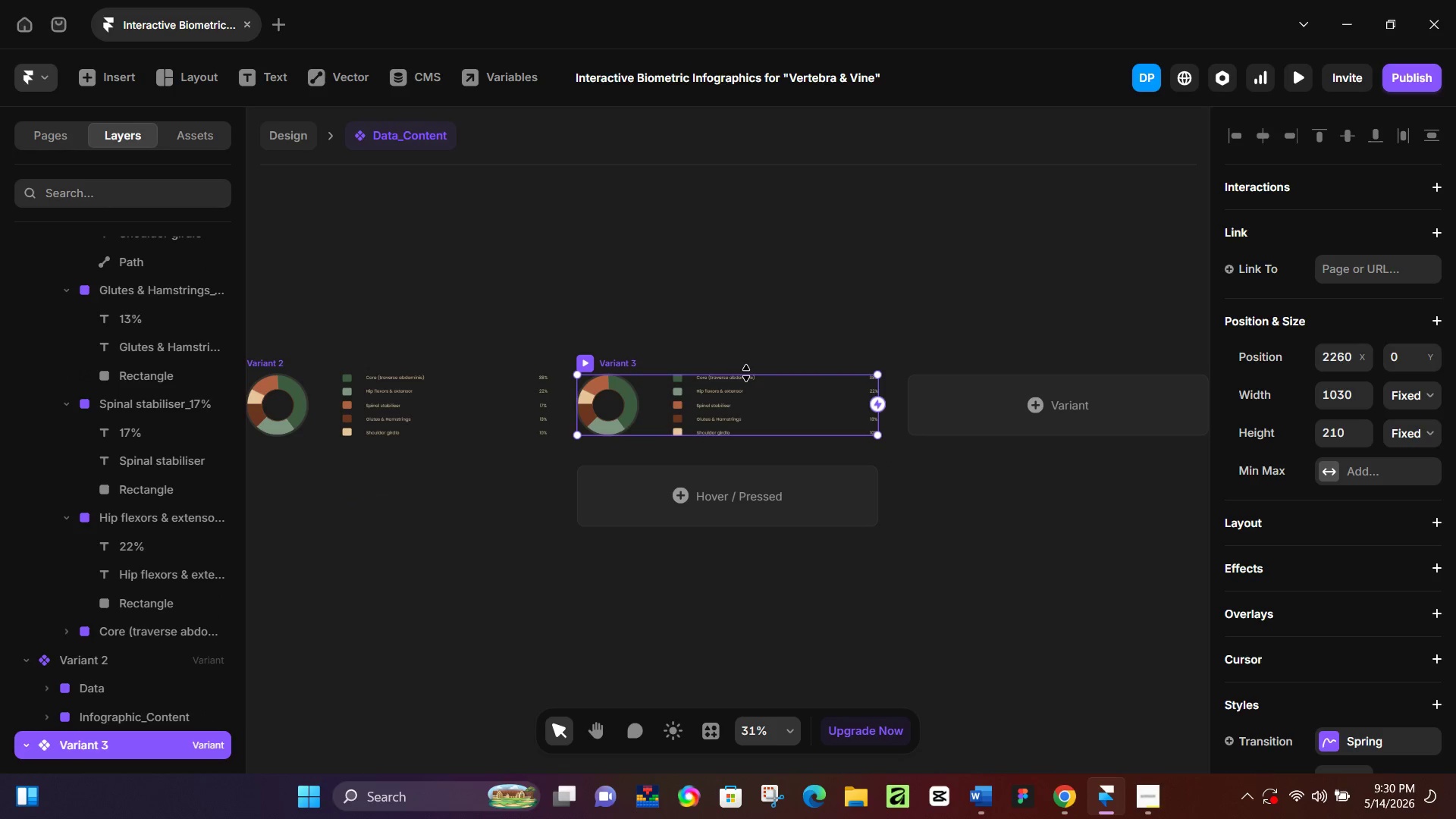 
key(Control+ControlLeft)
 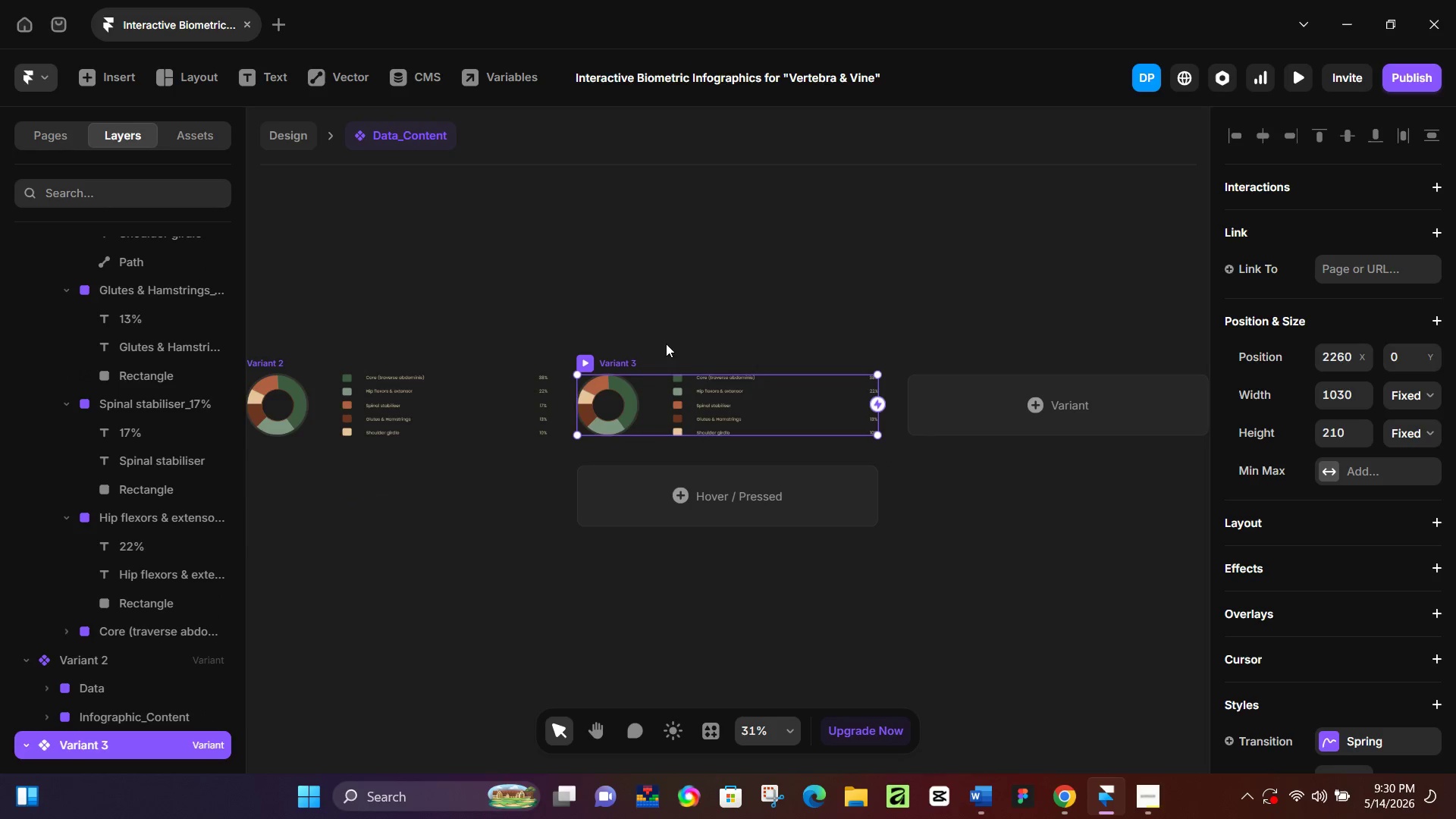 
hold_key(key=ControlLeft, duration=0.5)
scroll: coordinate [648, 338], scroll_direction: down, amount: 1.0
 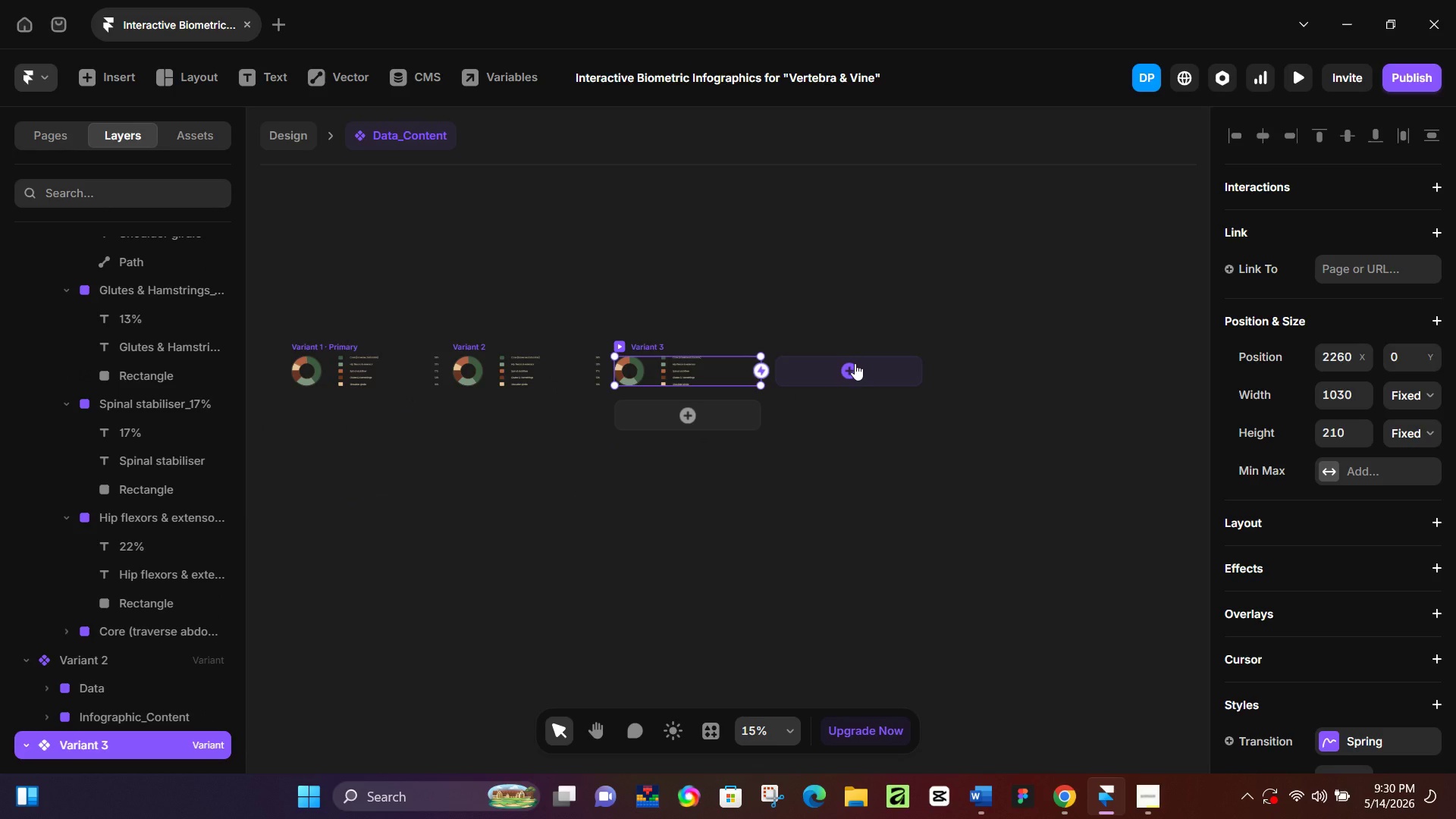 
left_click([855, 366])
 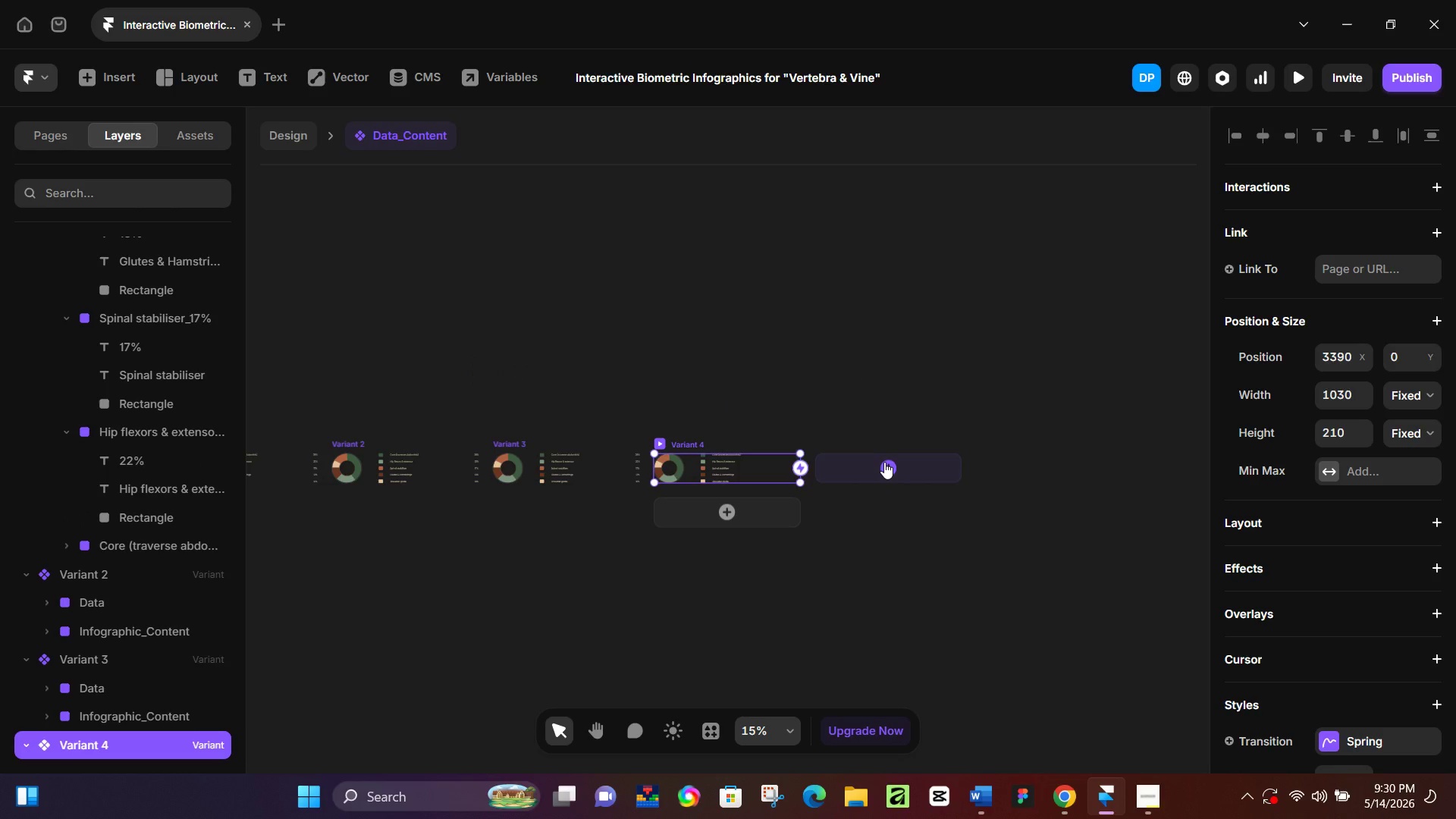 
left_click([884, 462])
 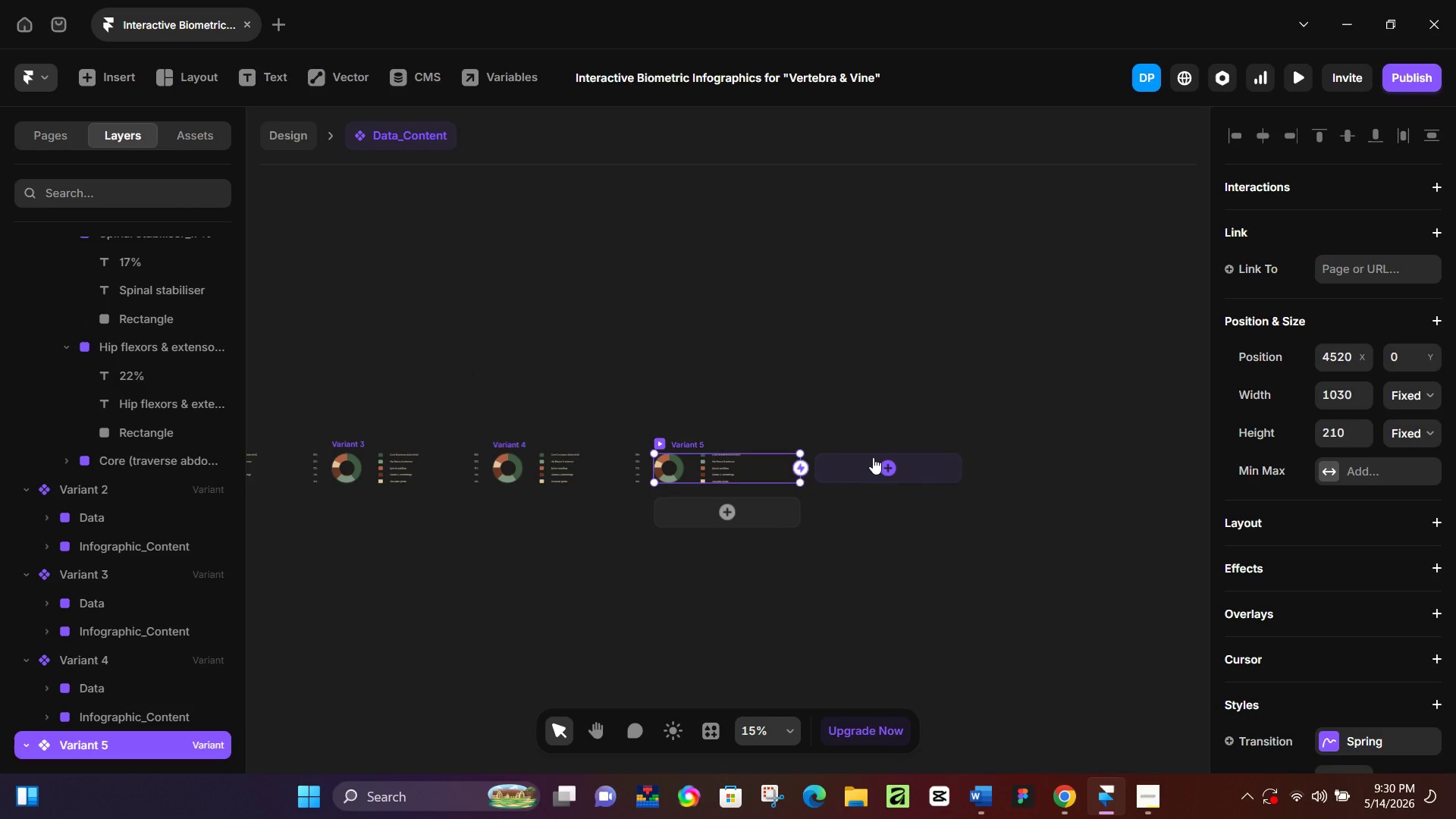 
left_click([873, 457])
 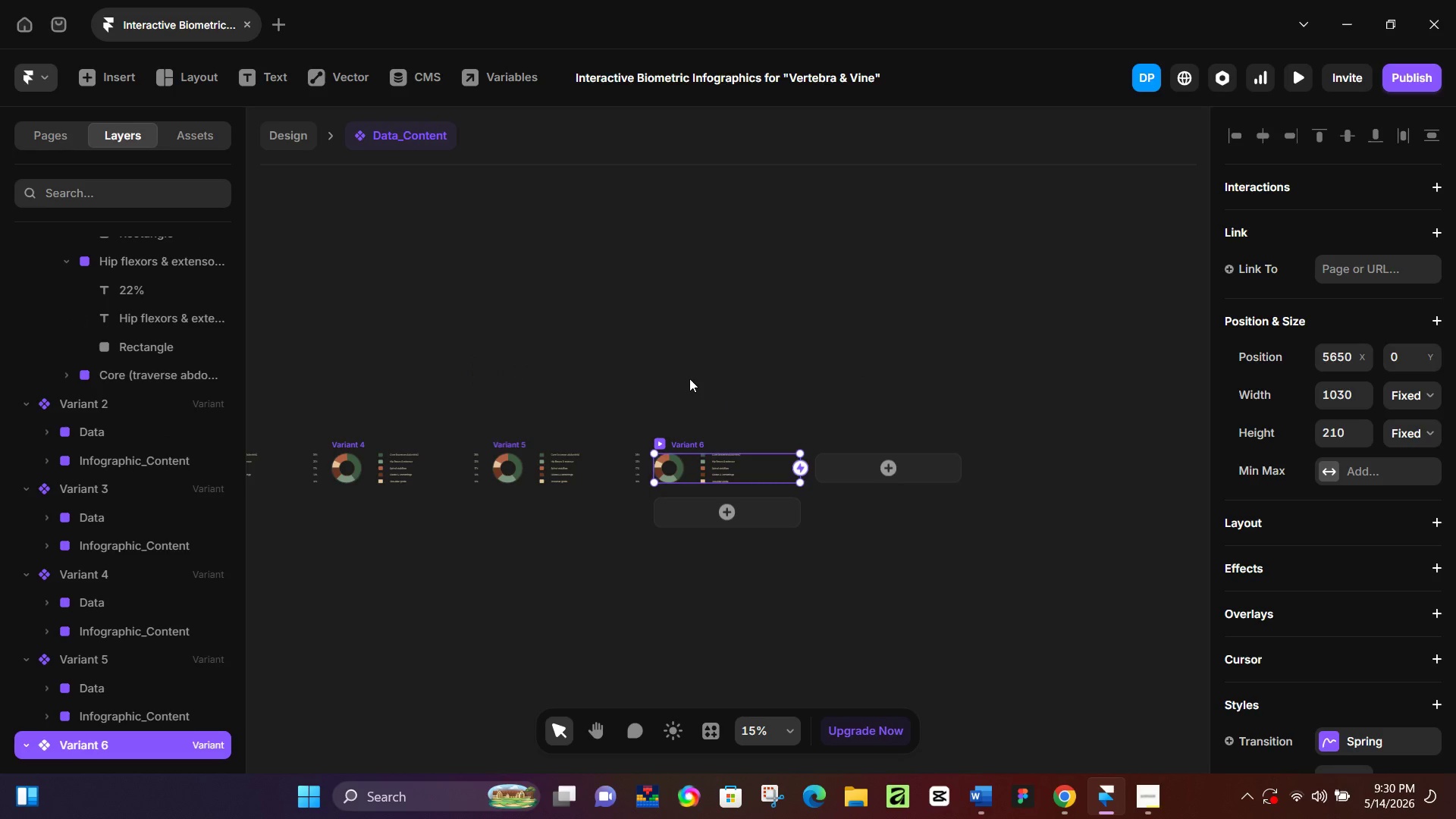 
hold_key(key=Space, duration=0.75)
 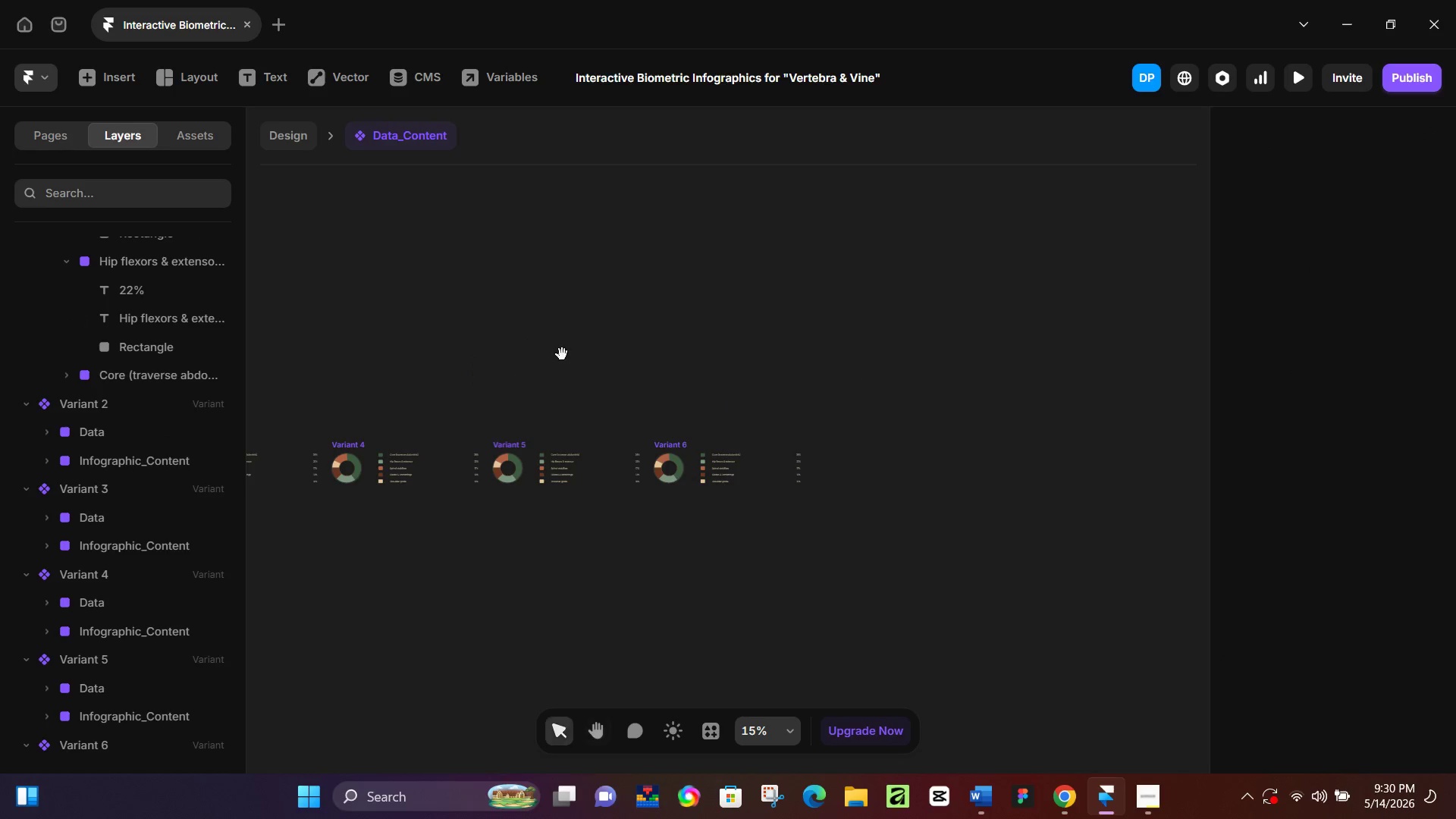 
left_click_drag(start_coordinate=[489, 340], to_coordinate=[601, 343])
 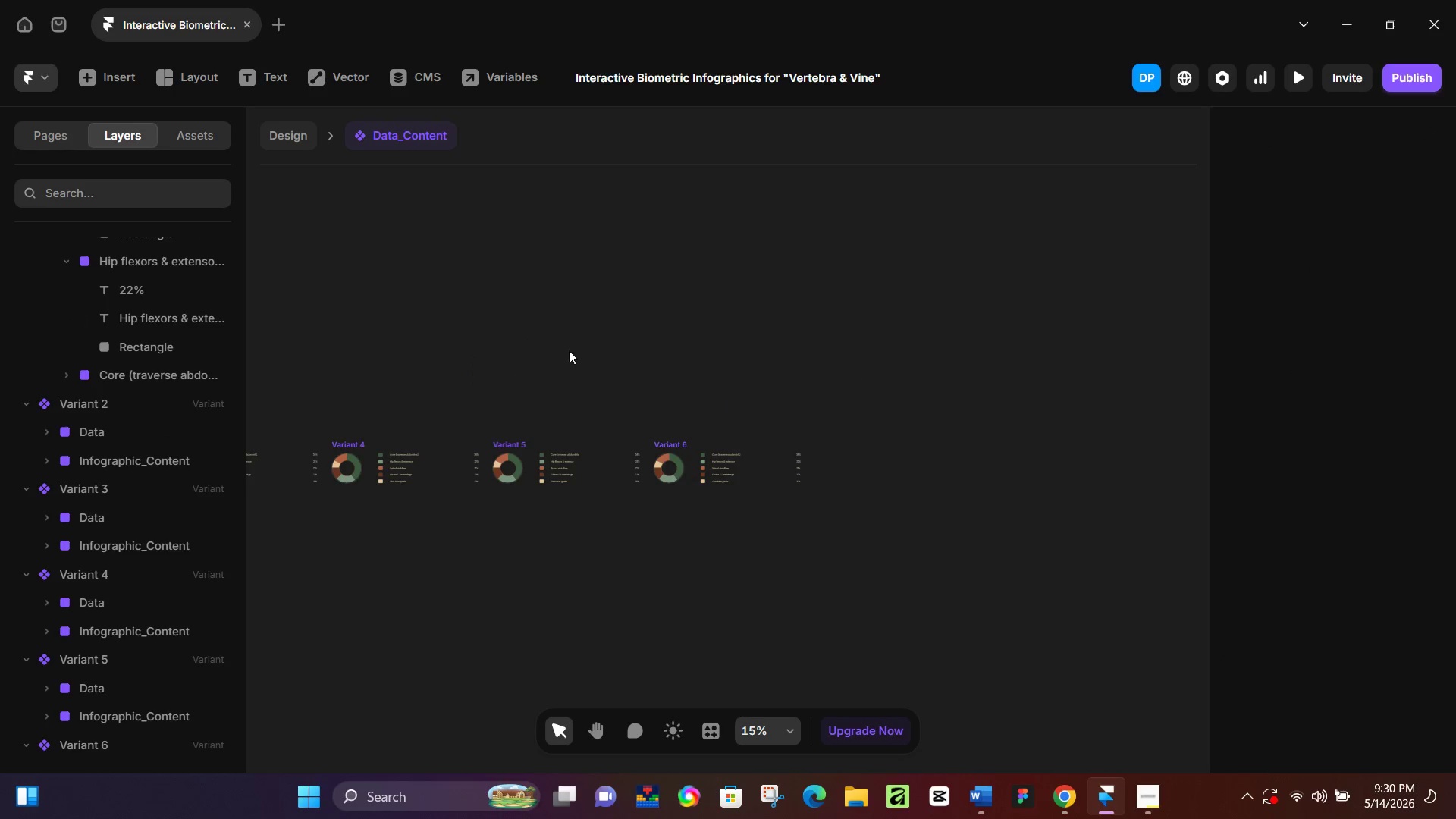 
hold_key(key=Space, duration=0.77)
 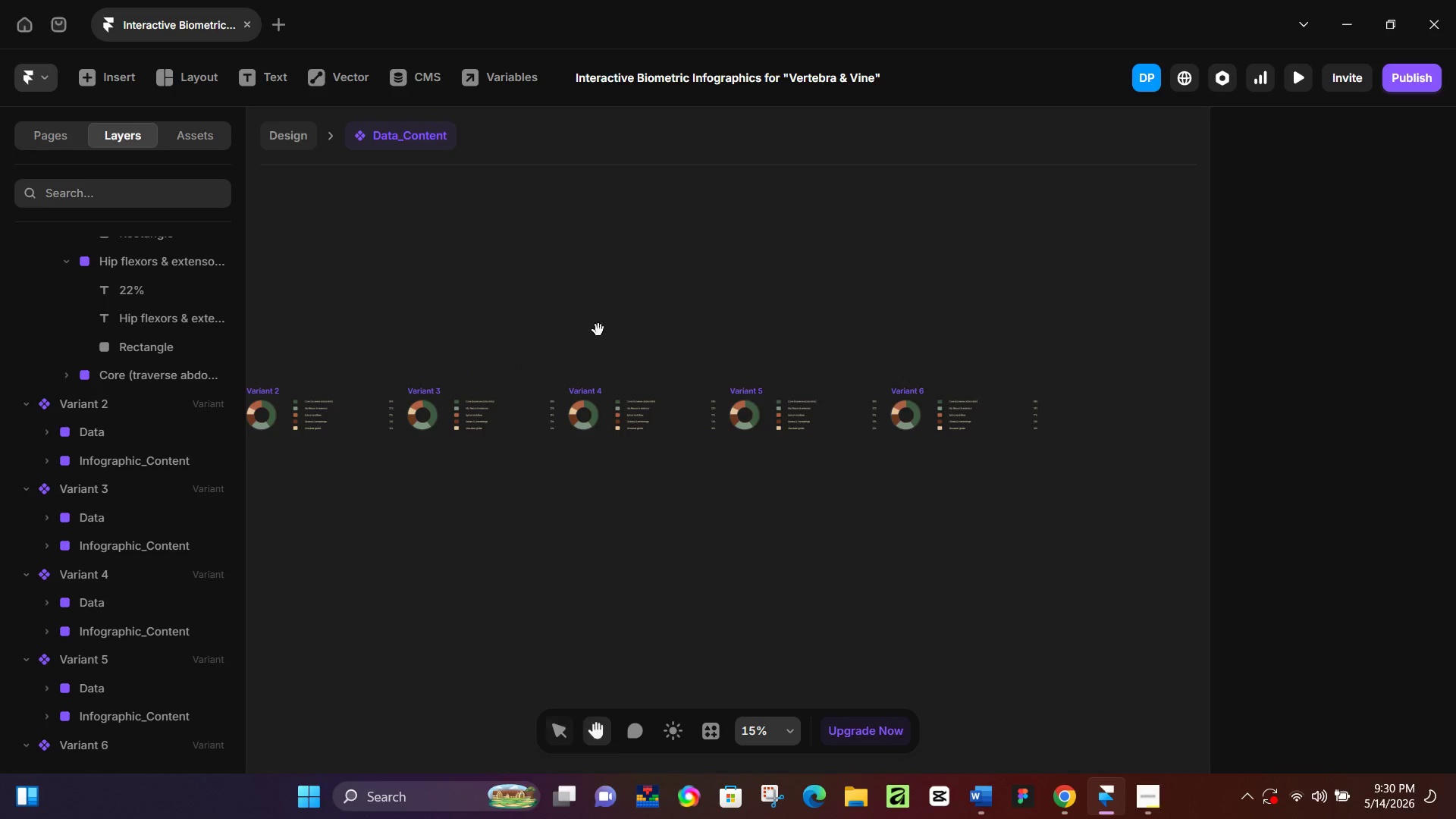 
left_click_drag(start_coordinate=[521, 364], to_coordinate=[758, 311])
 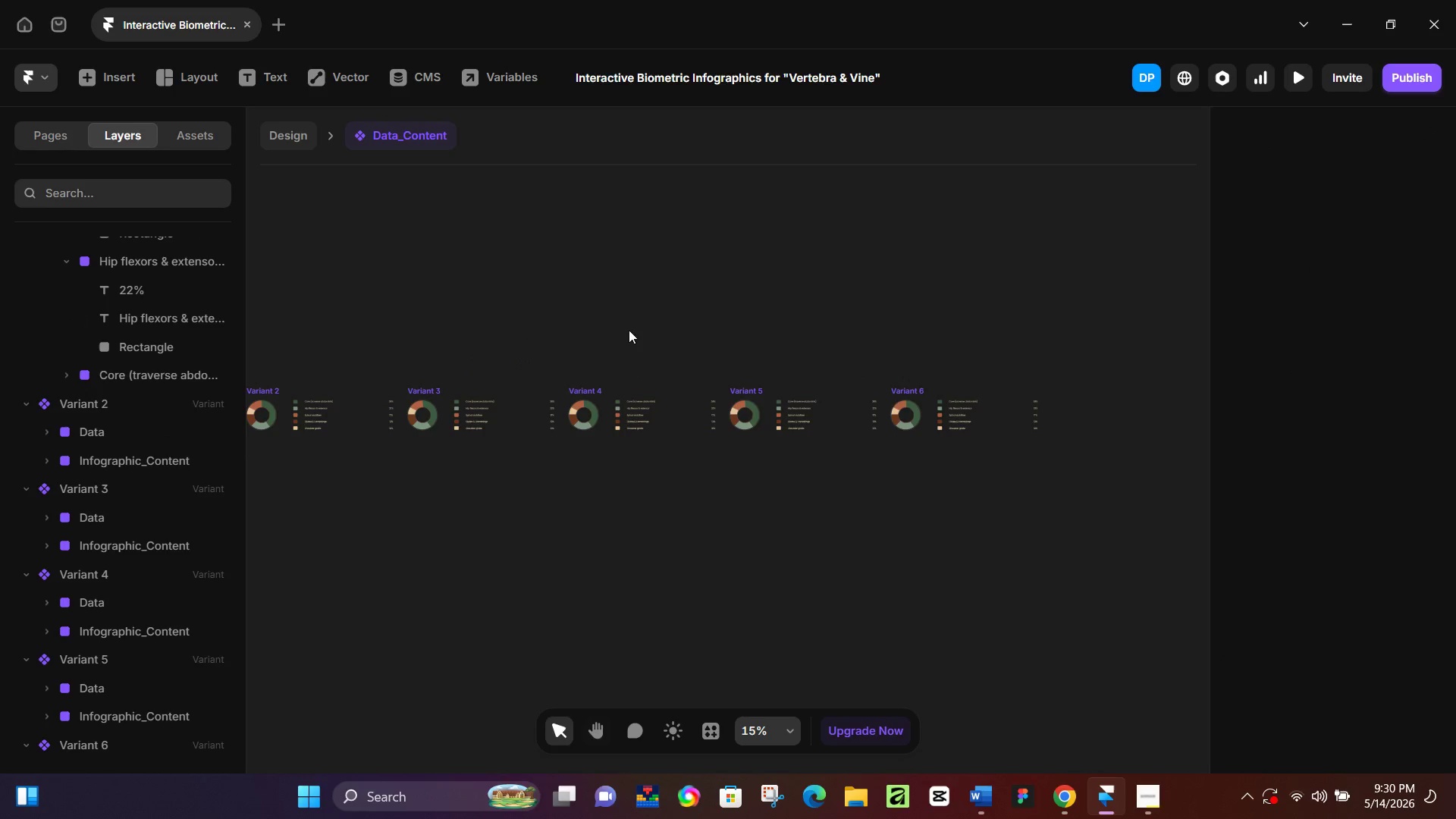 
hold_key(key=Space, duration=0.5)
 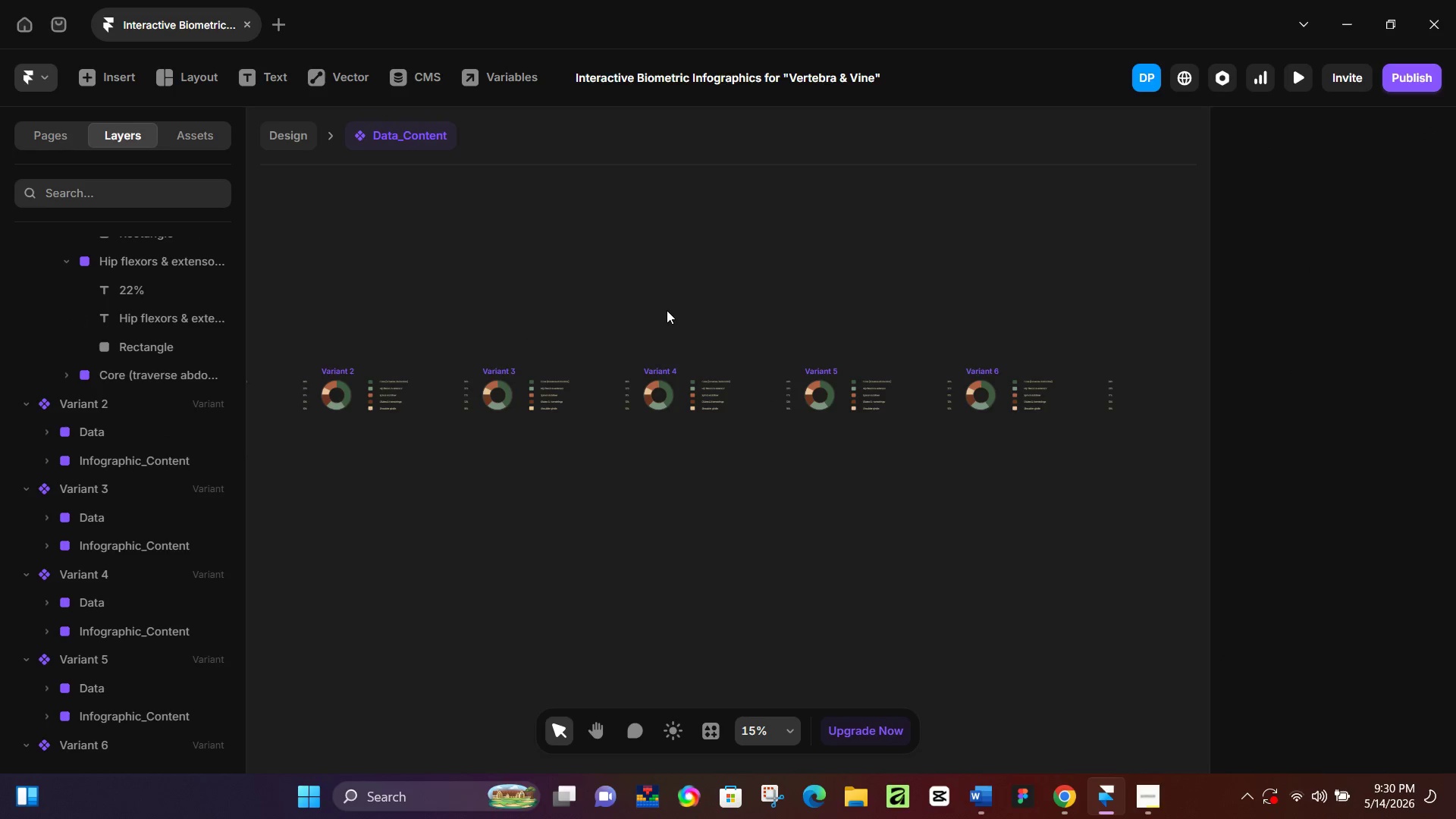 
left_click_drag(start_coordinate=[592, 330], to_coordinate=[667, 310])
 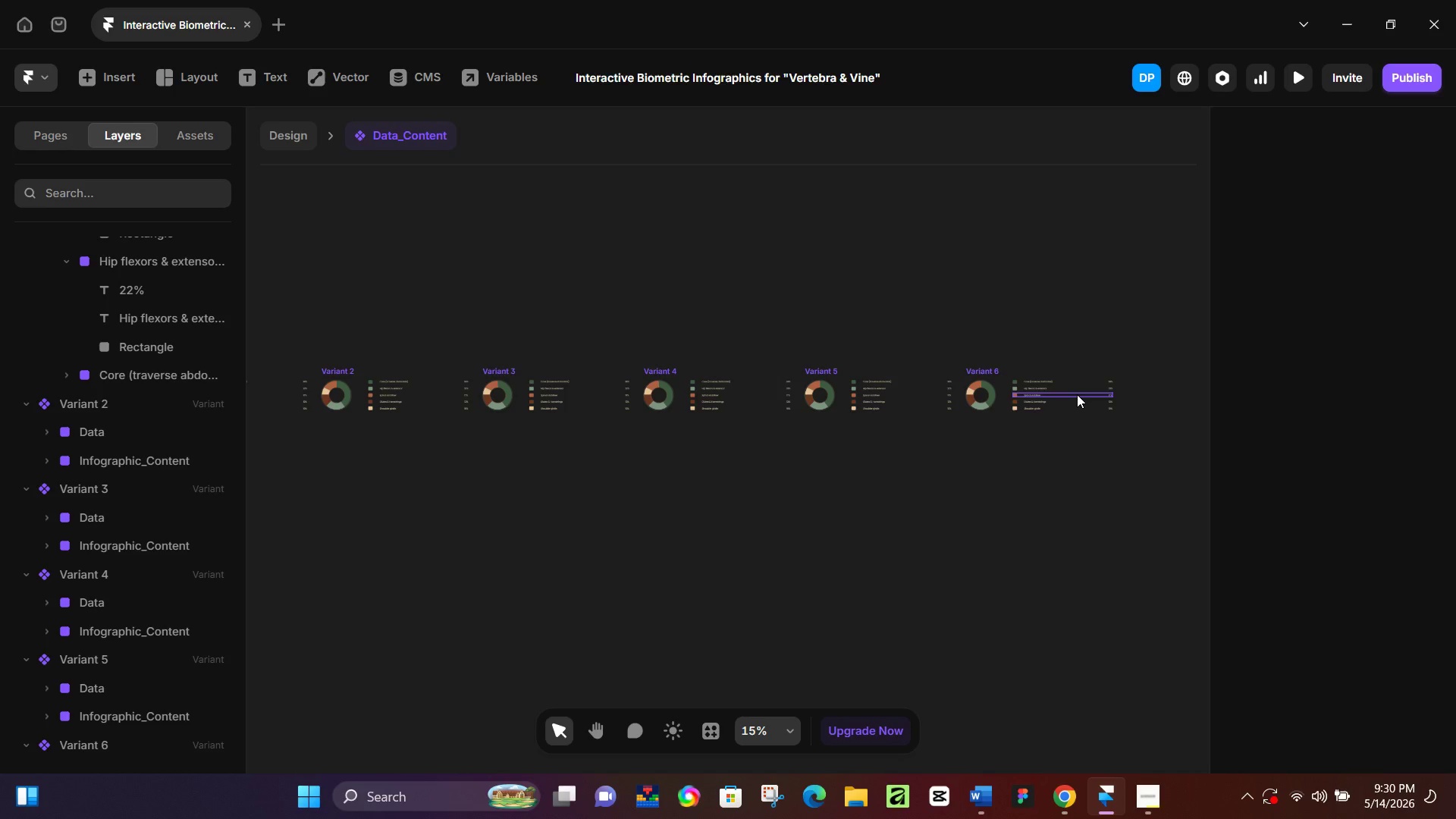 
wait(5.92)
 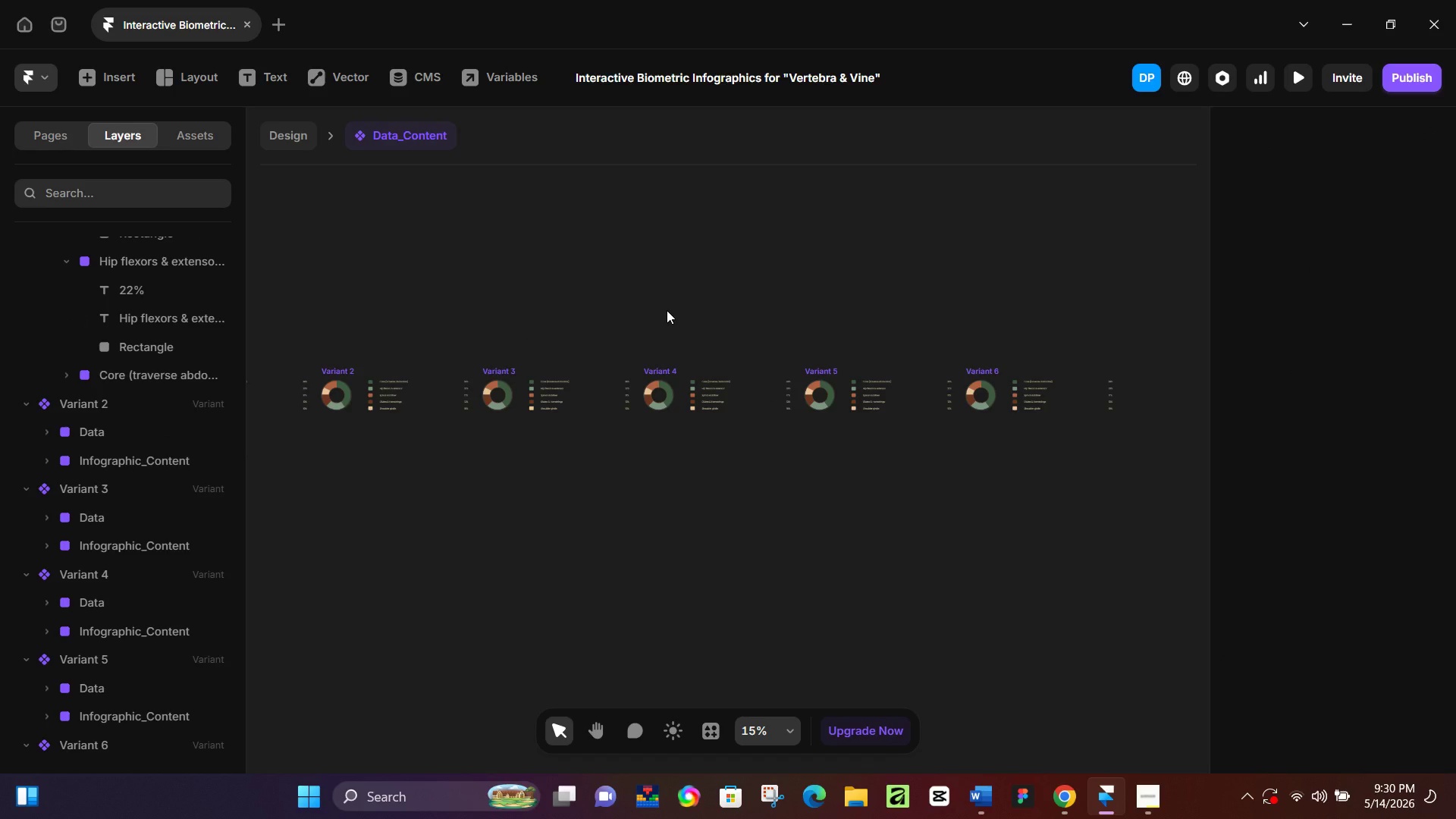 
left_click([1050, 390])
 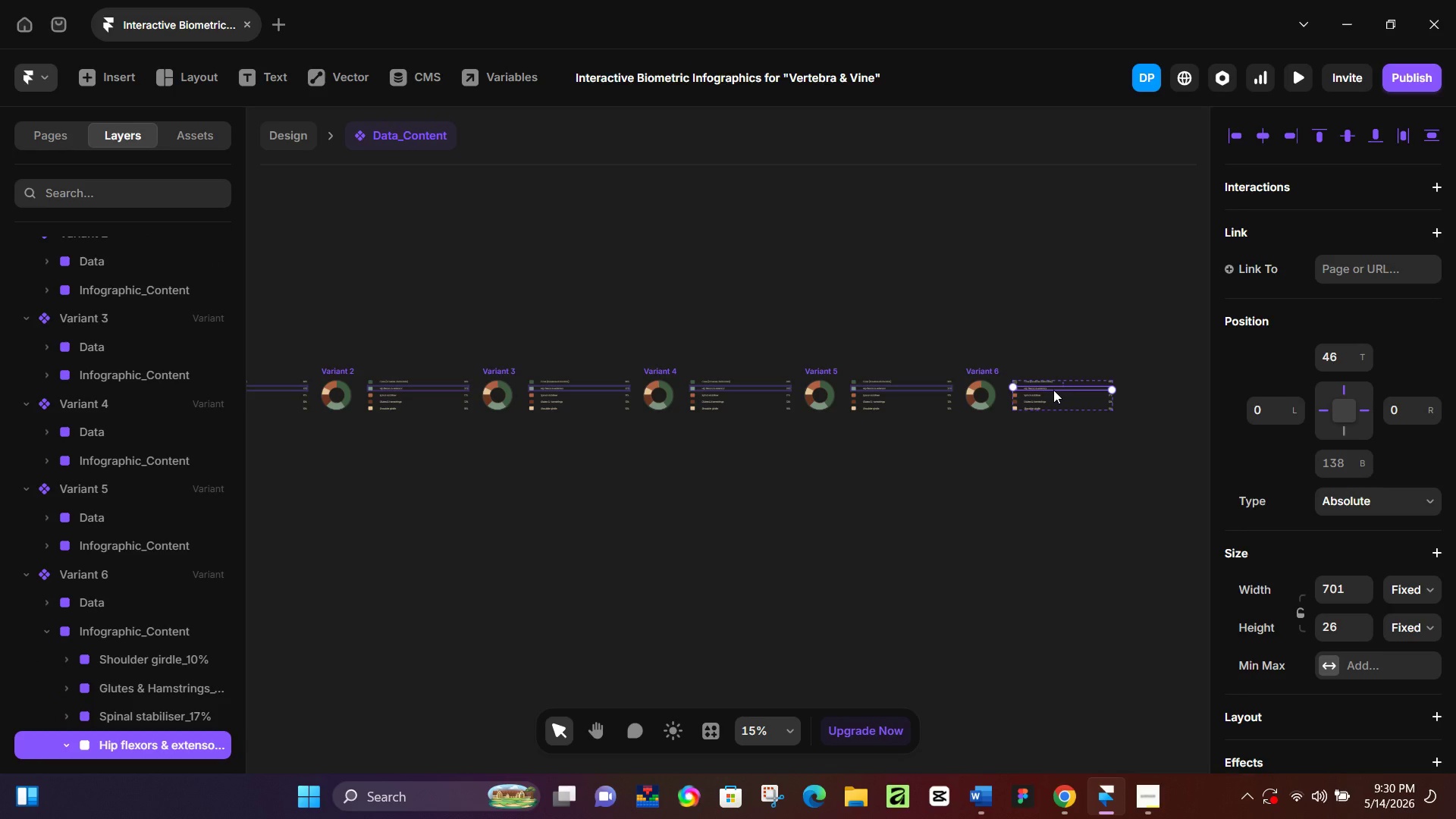 
wait(10.95)
 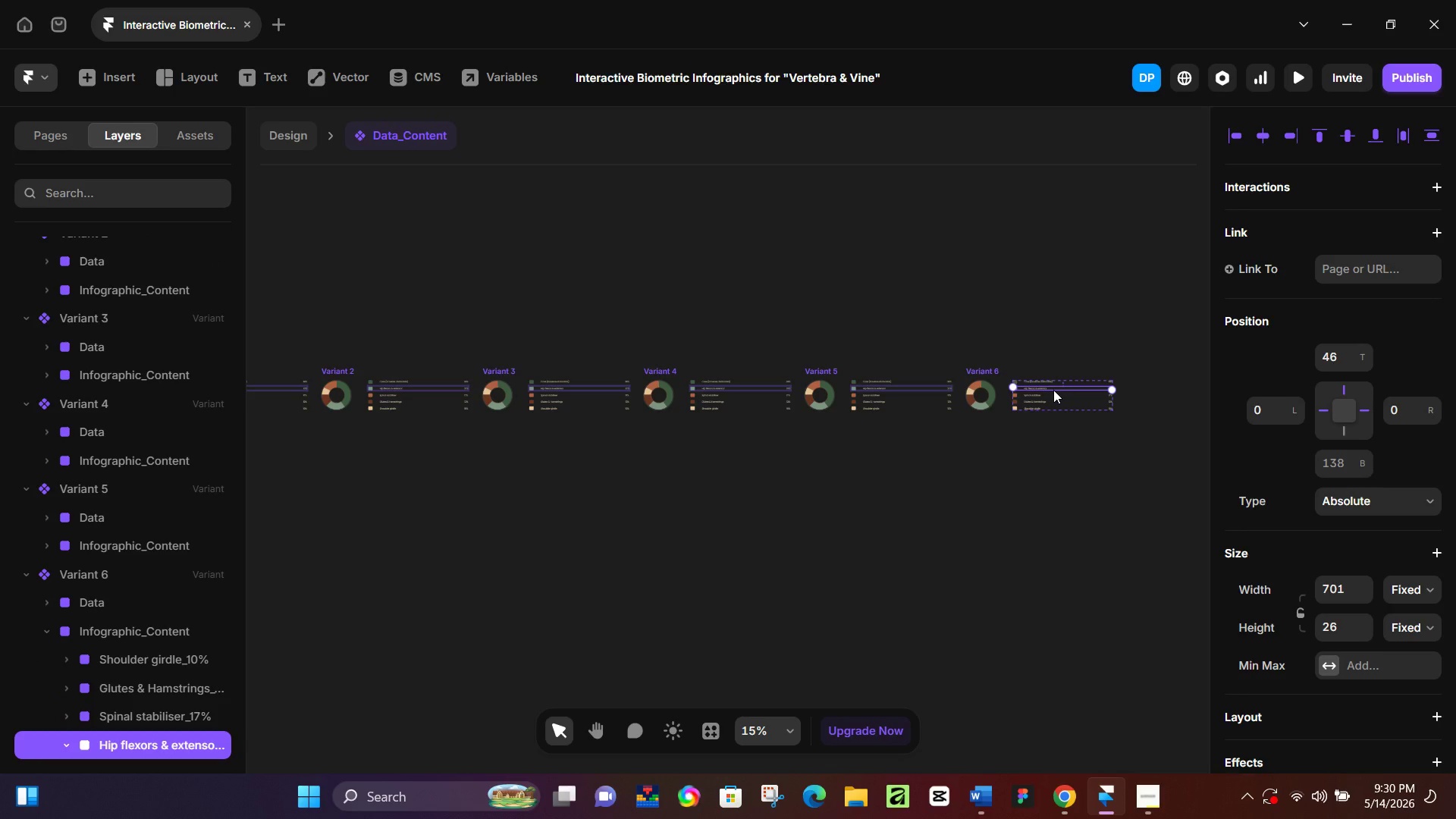 
left_click([664, 241])
 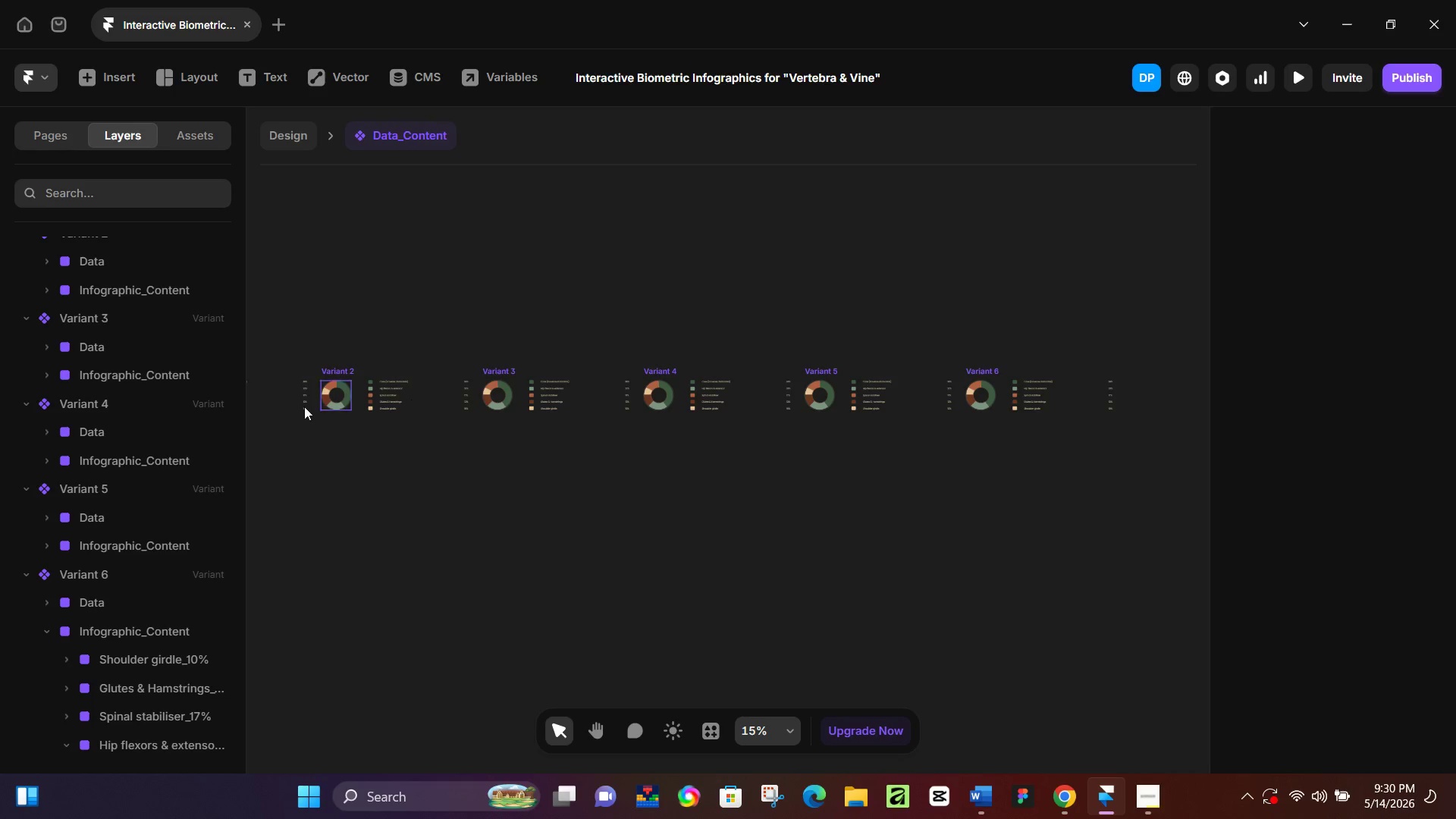 
wait(14.42)
 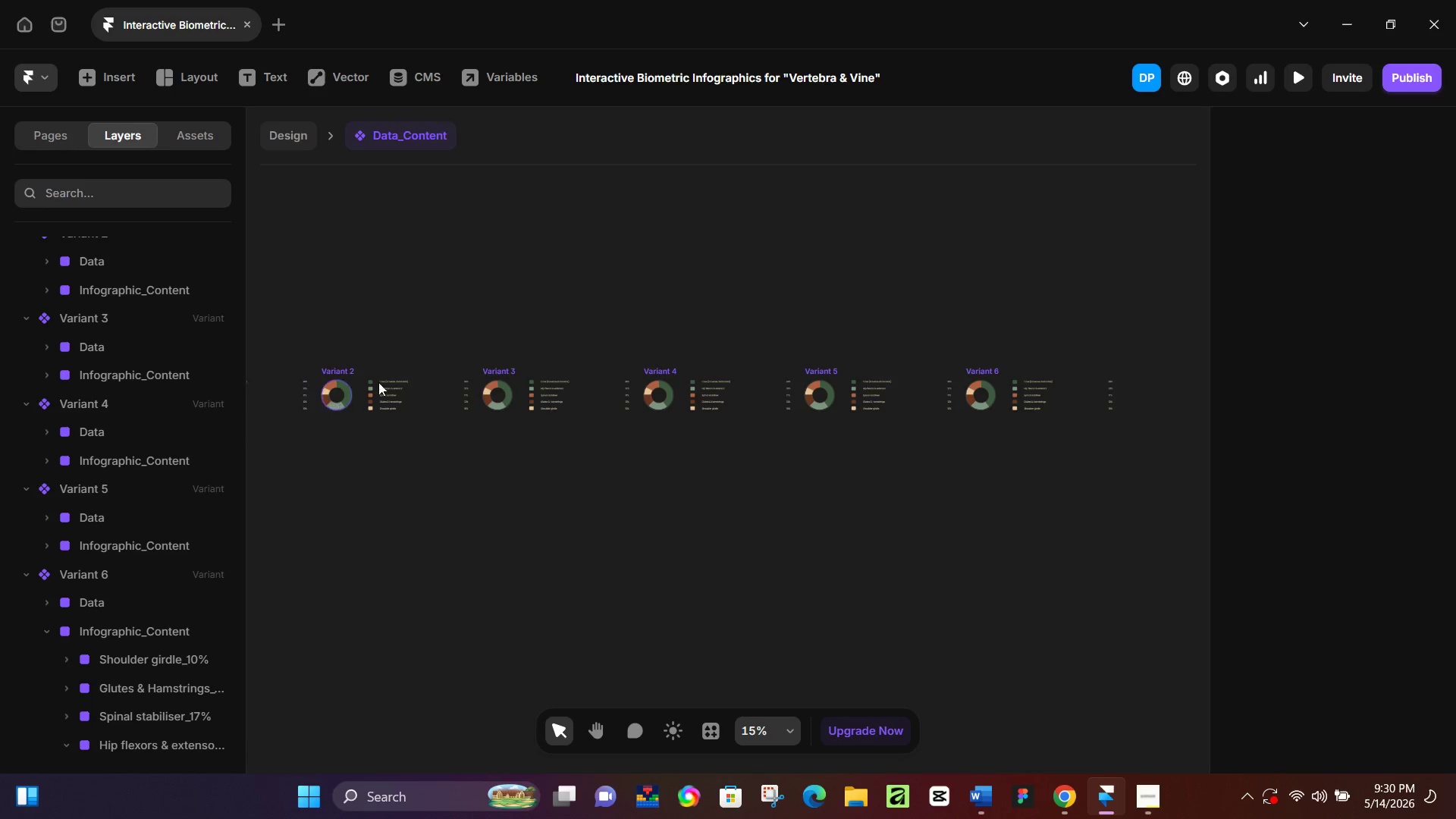 
key(Control+Z)
 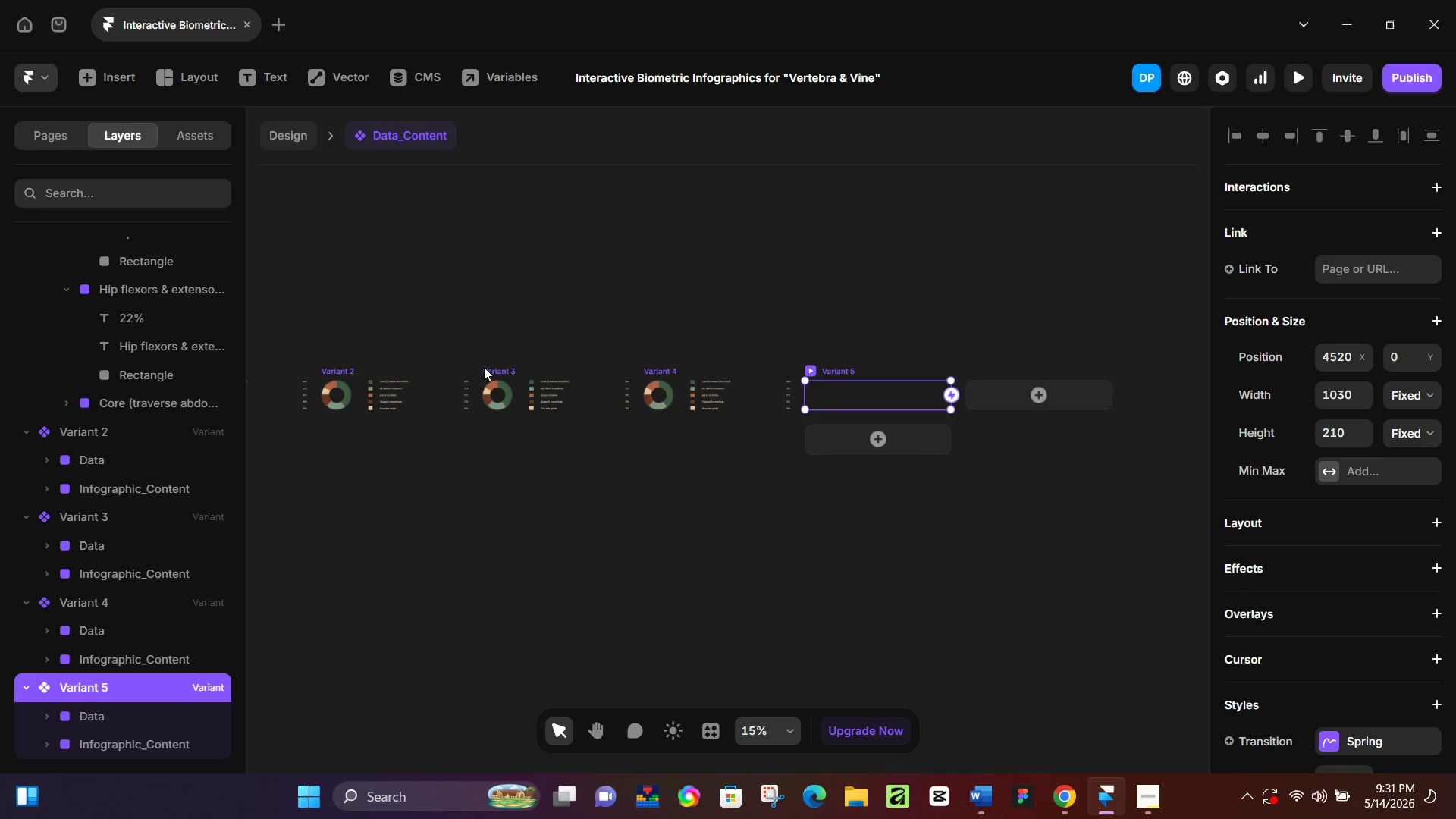 
key(Control+Z)
 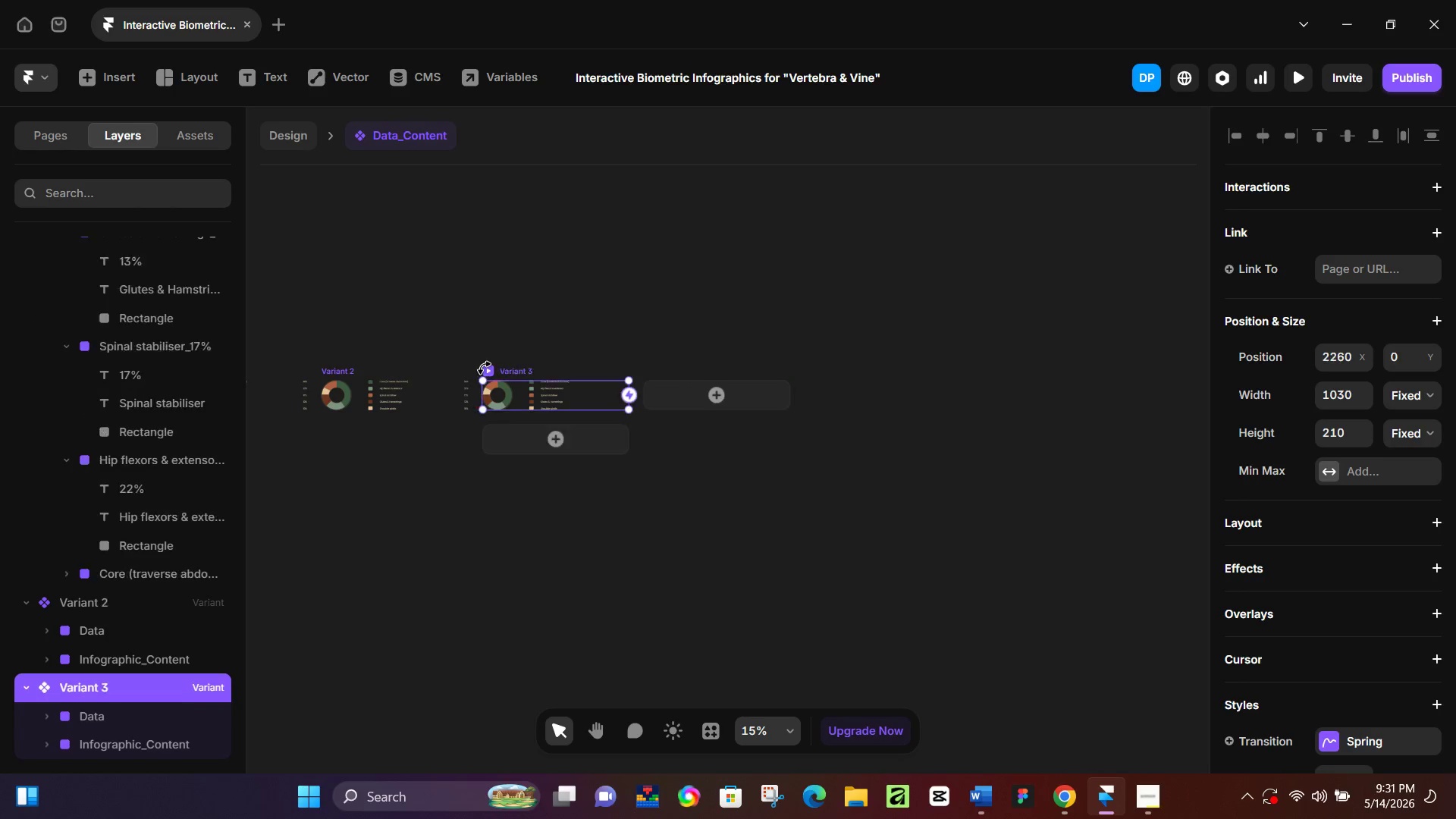 
key(Control+Z)
 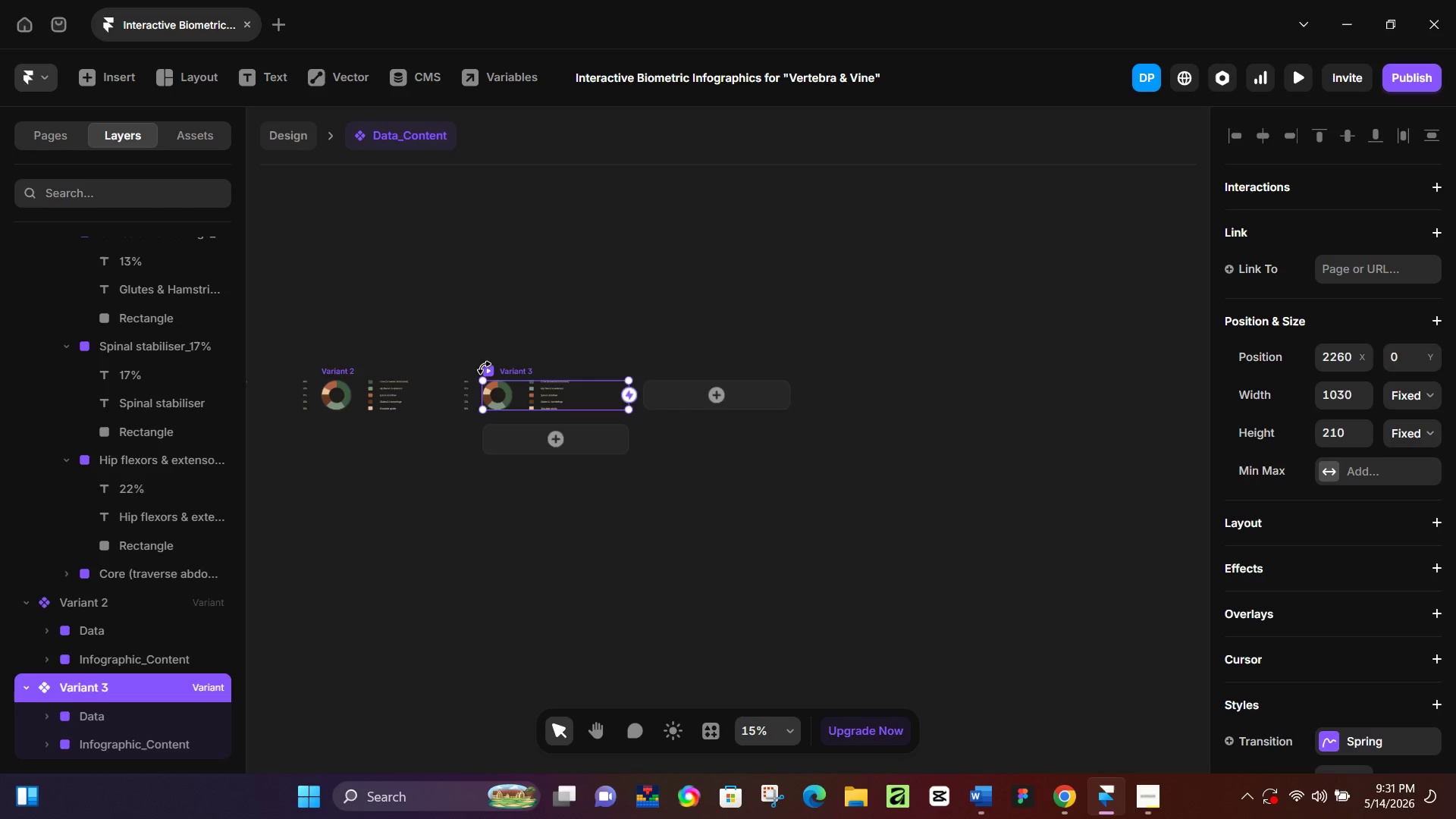 
key(Control+Z)
 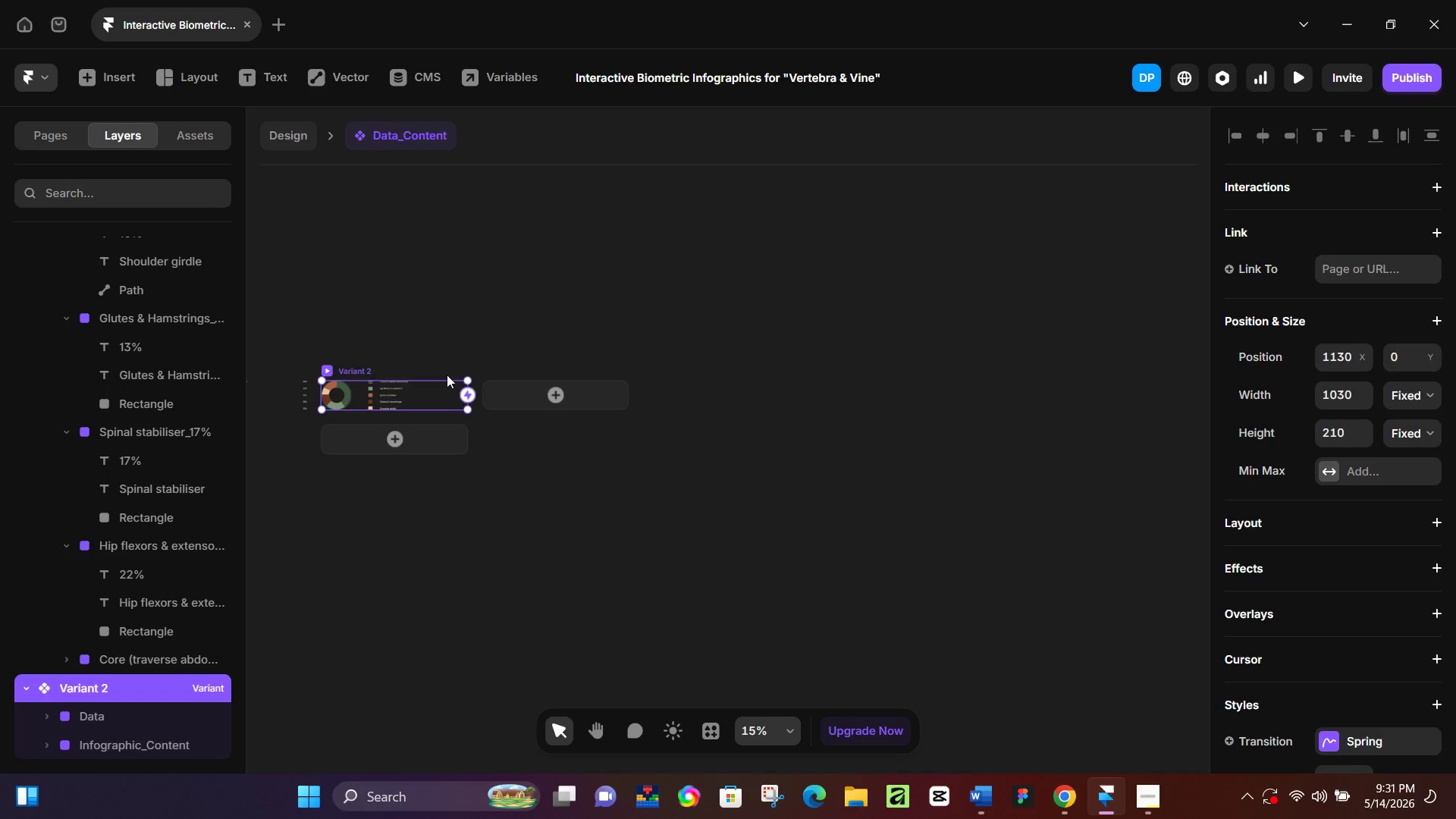 
left_click([429, 434])
 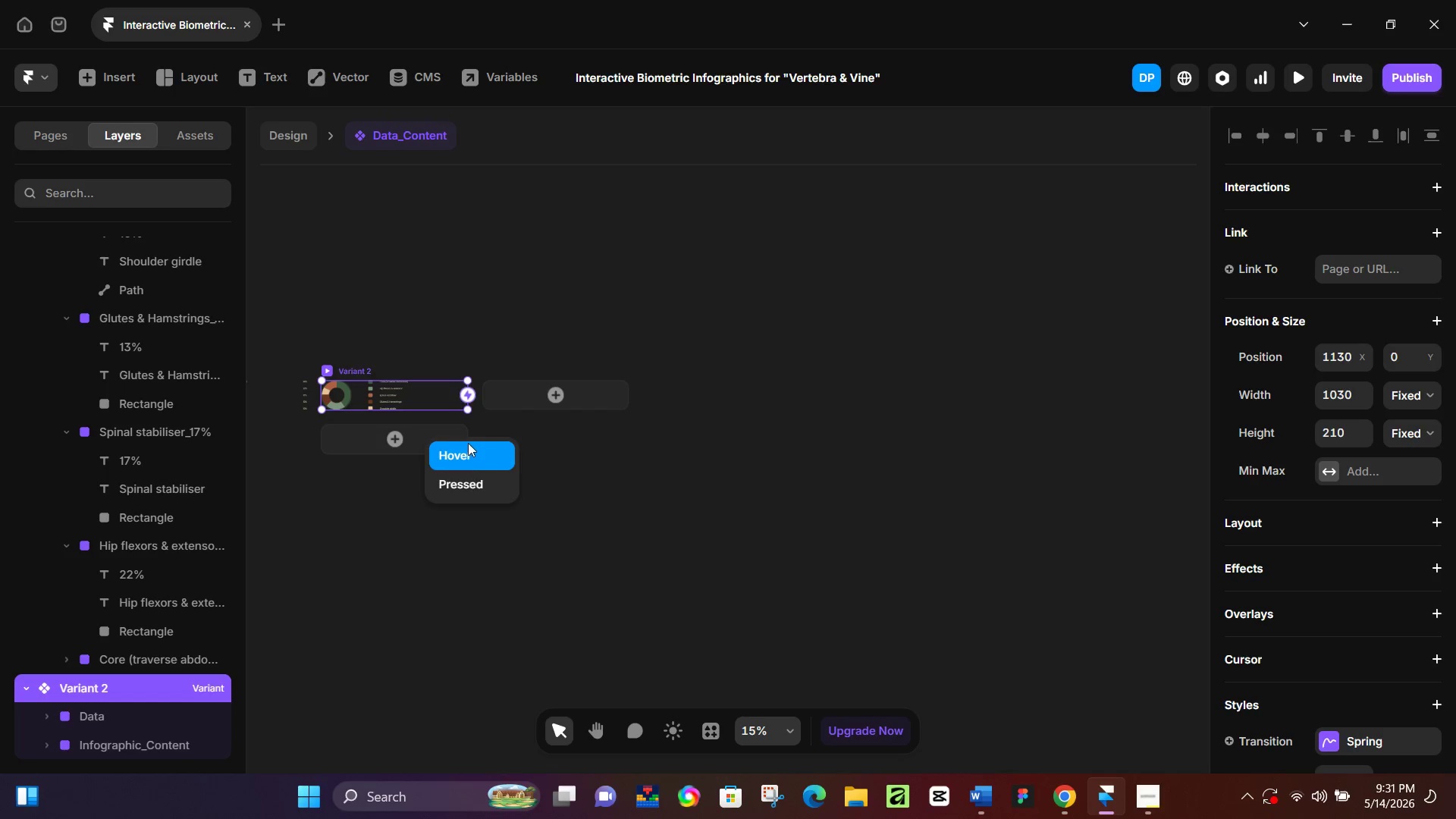 
left_click([572, 431])
 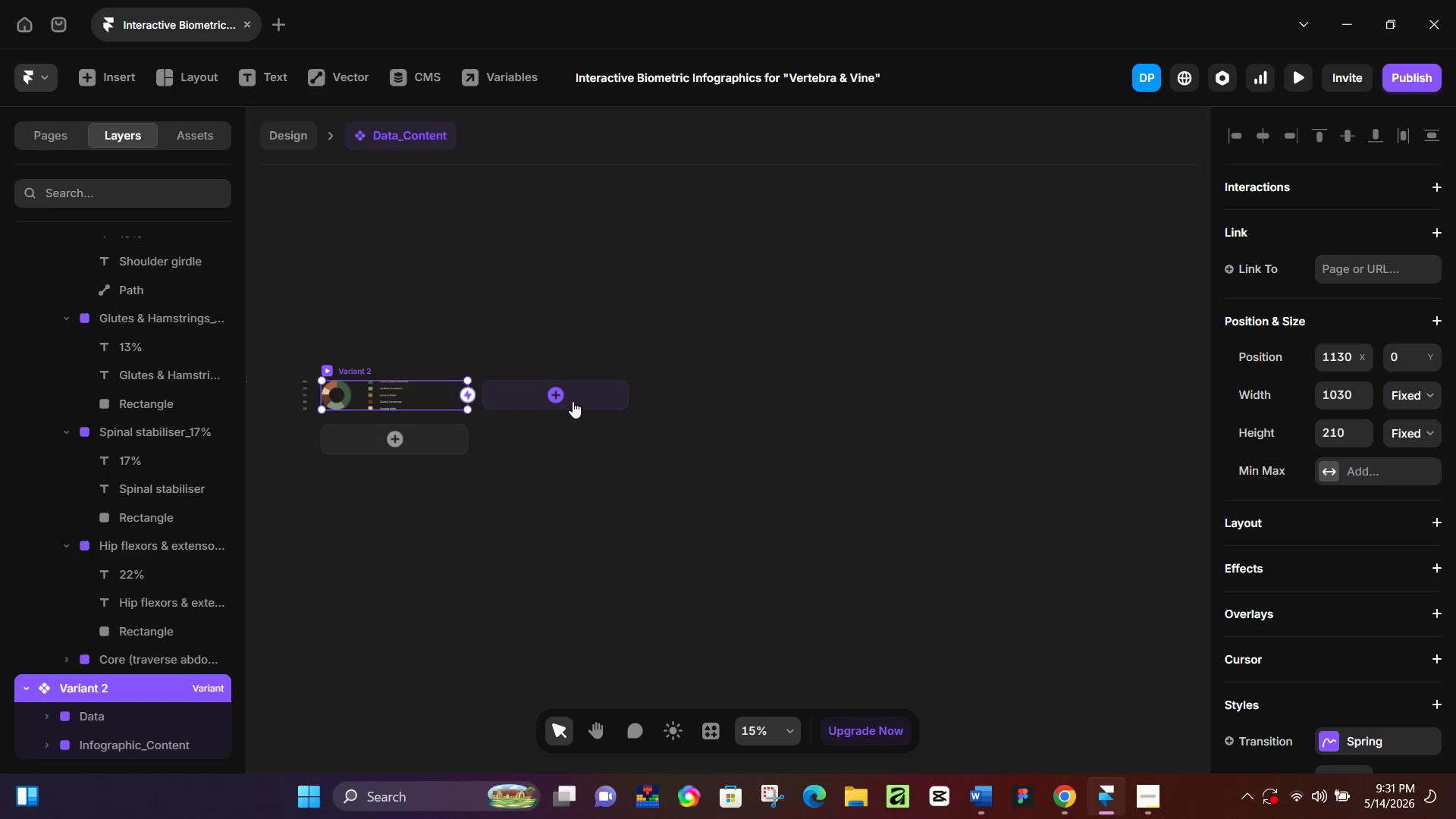 
left_click([604, 292])
 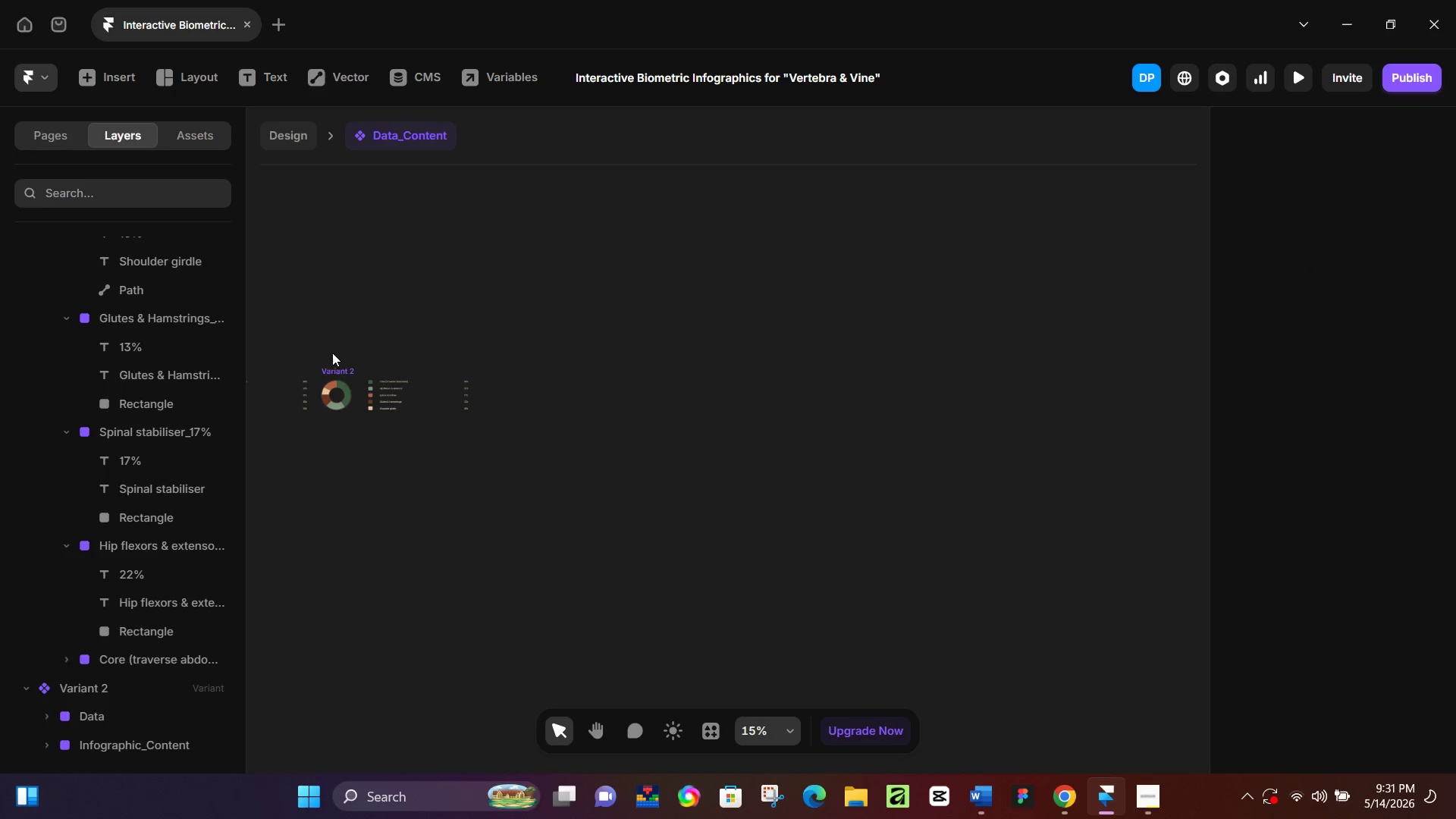 
left_click([331, 365])
 